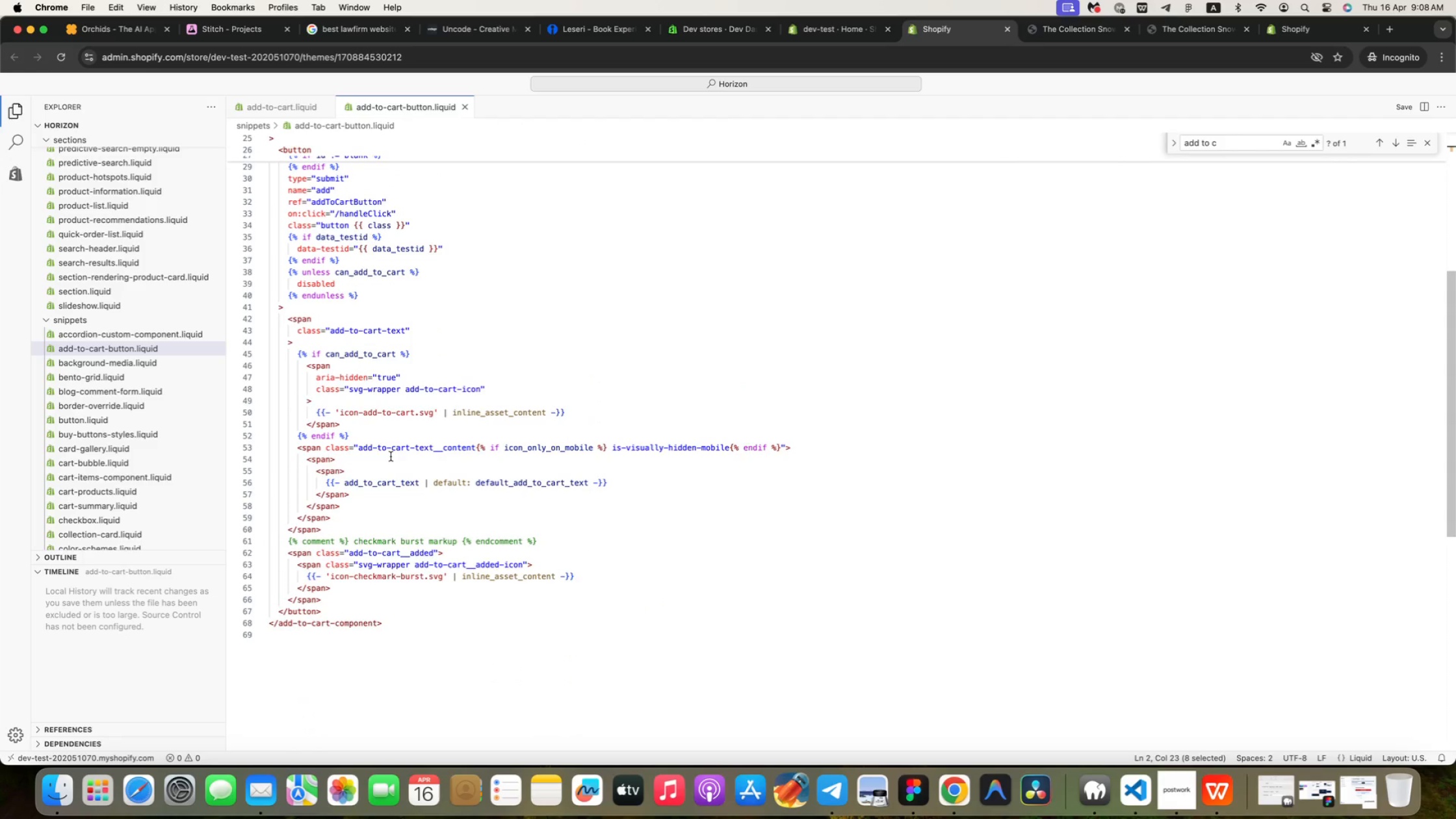 
scroll: coordinate [374, 460], scroll_direction: up, amount: 22.0
 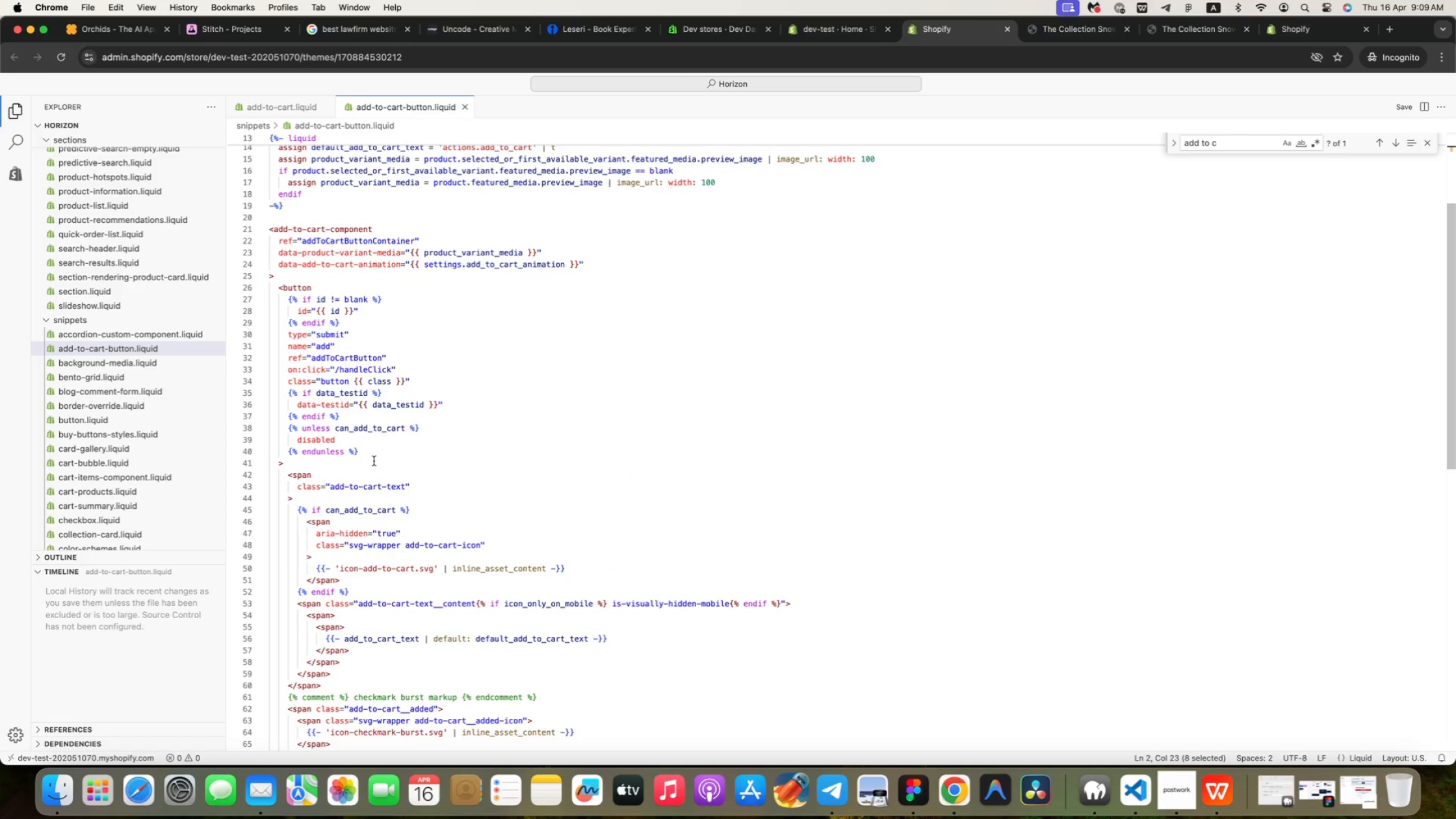 
left_click([295, 476])
 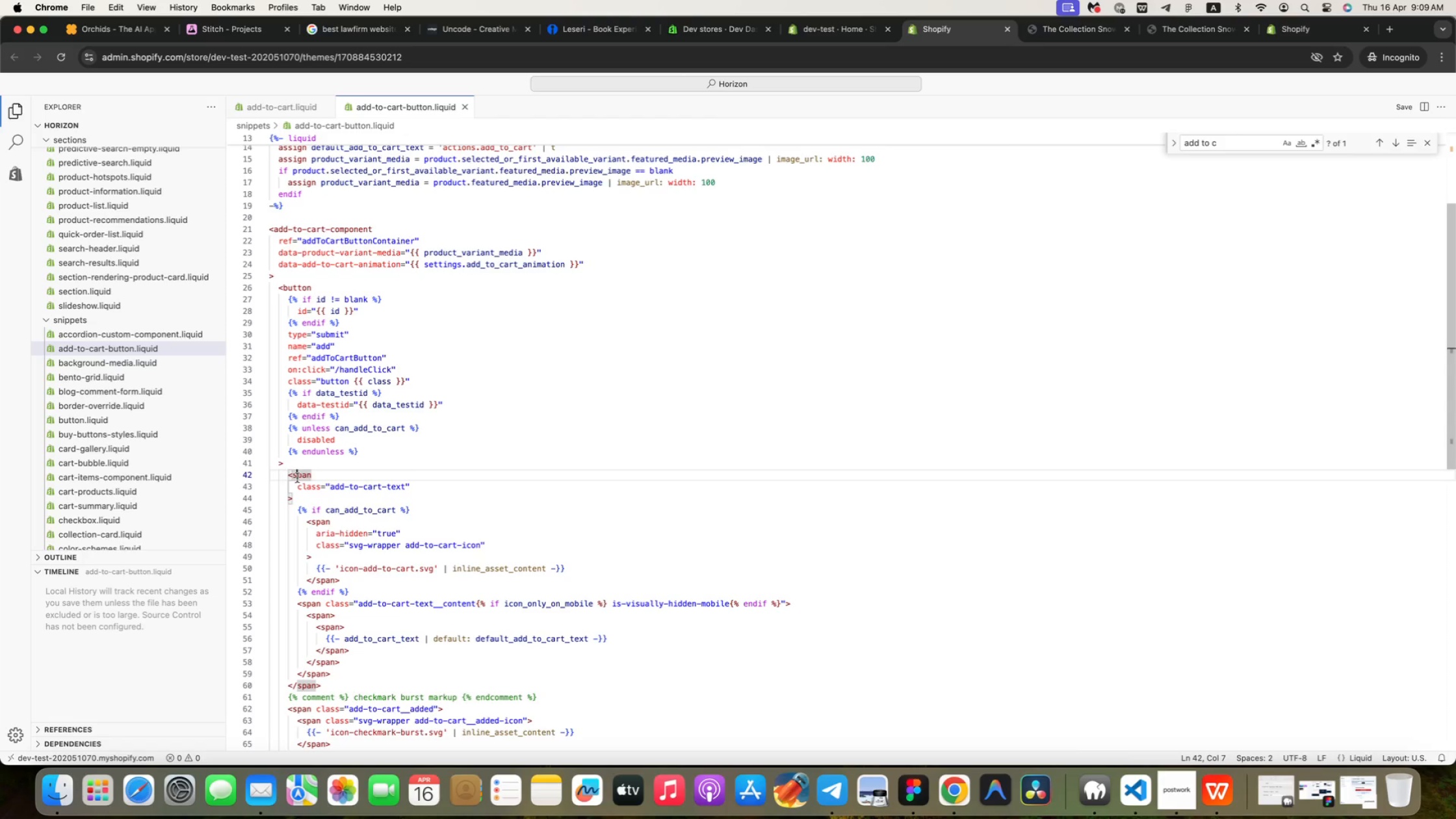 
scroll: coordinate [513, 396], scroll_direction: up, amount: 89.0
 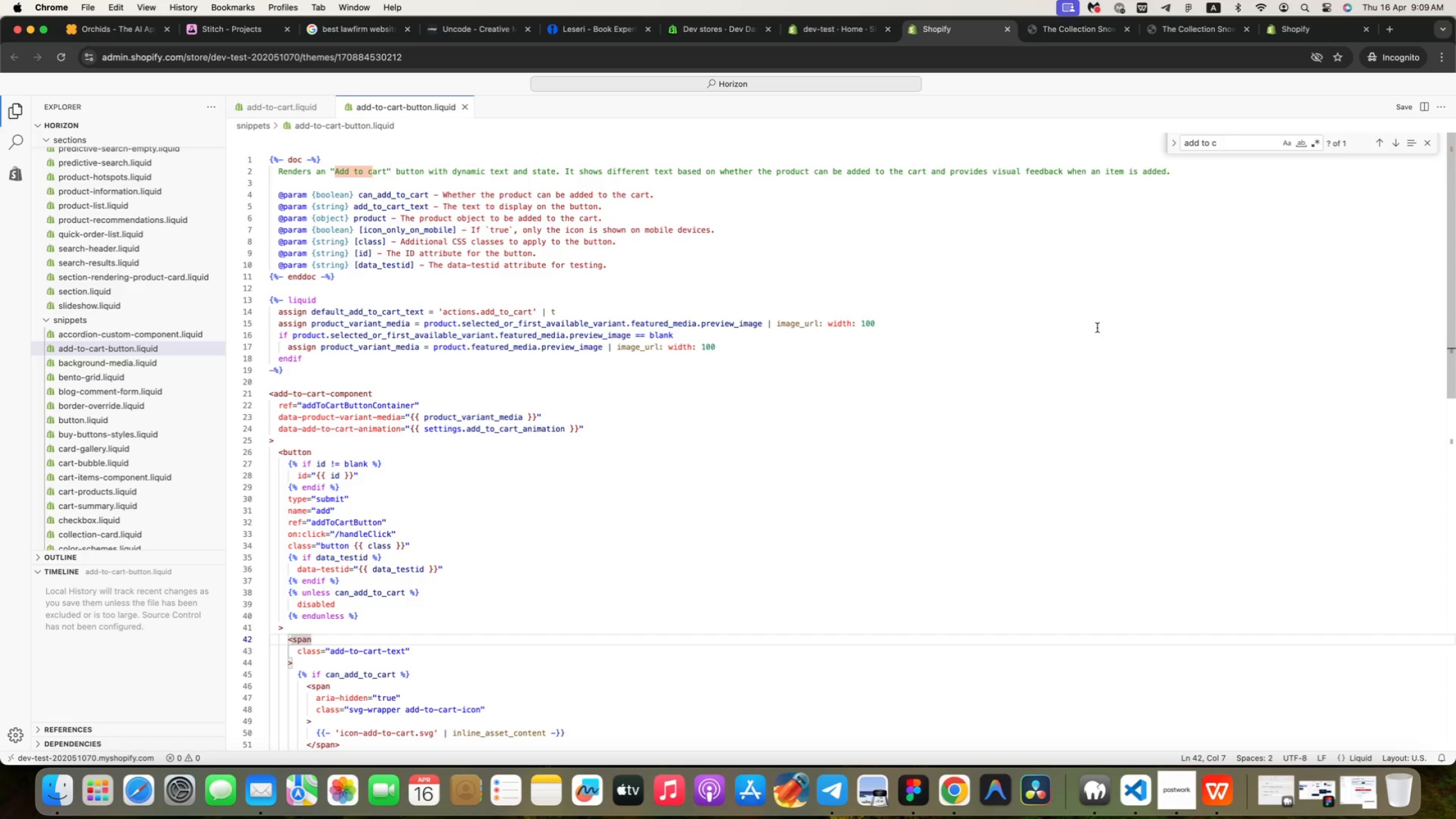 
wait(12.35)
 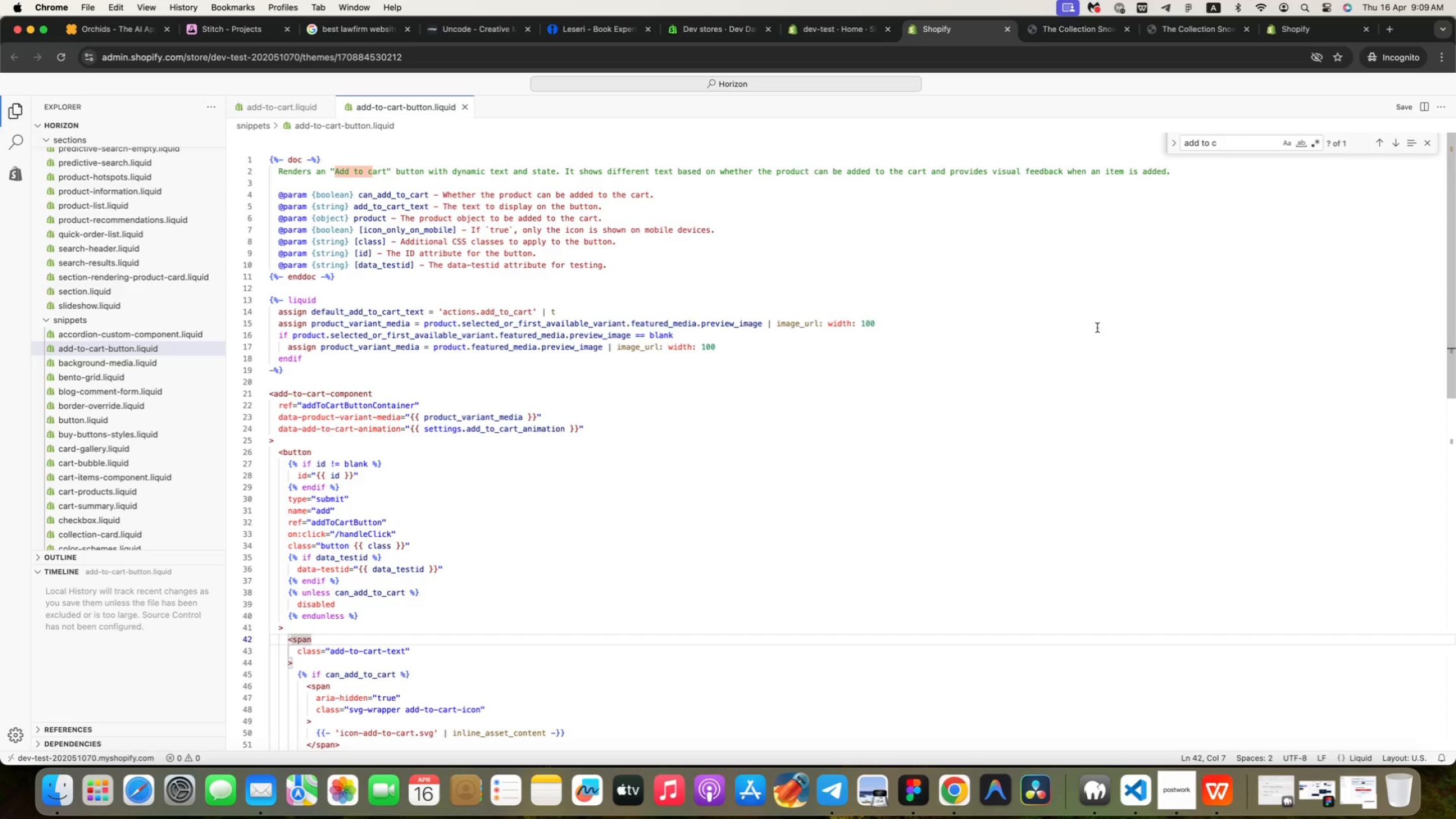 
left_click([407, 488])
 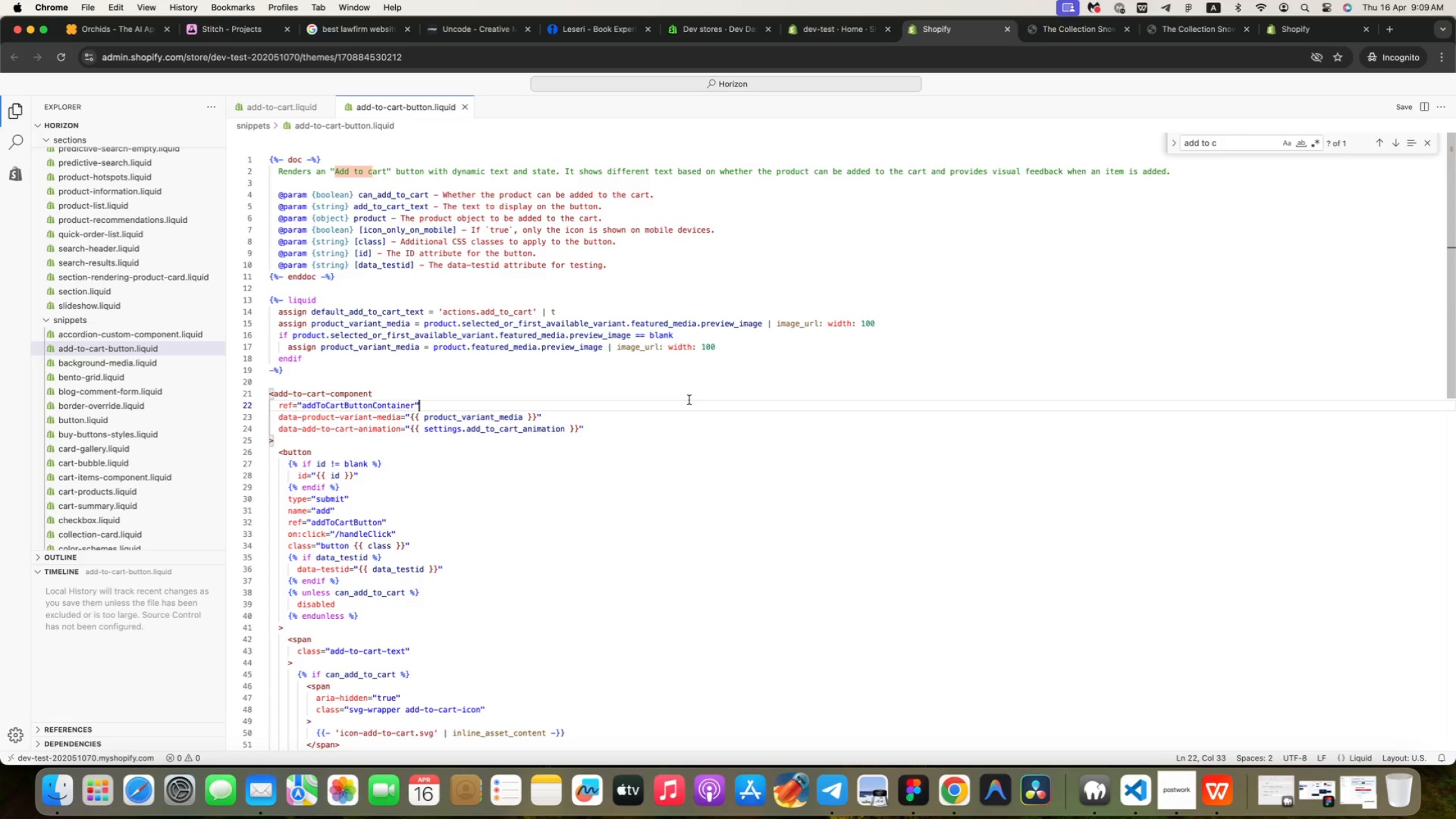 
key(ArrowUp)
 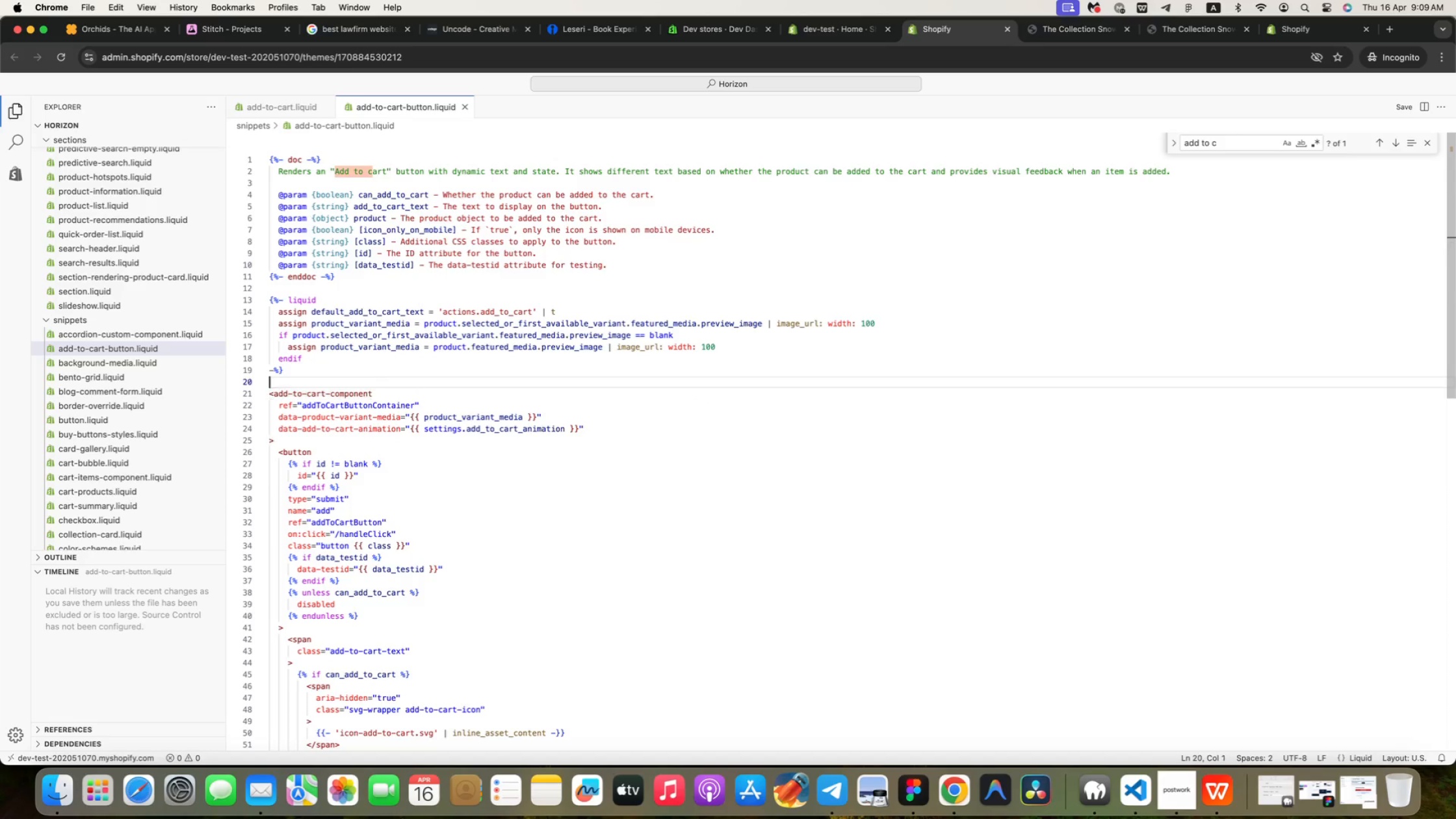 
key(ArrowUp)
 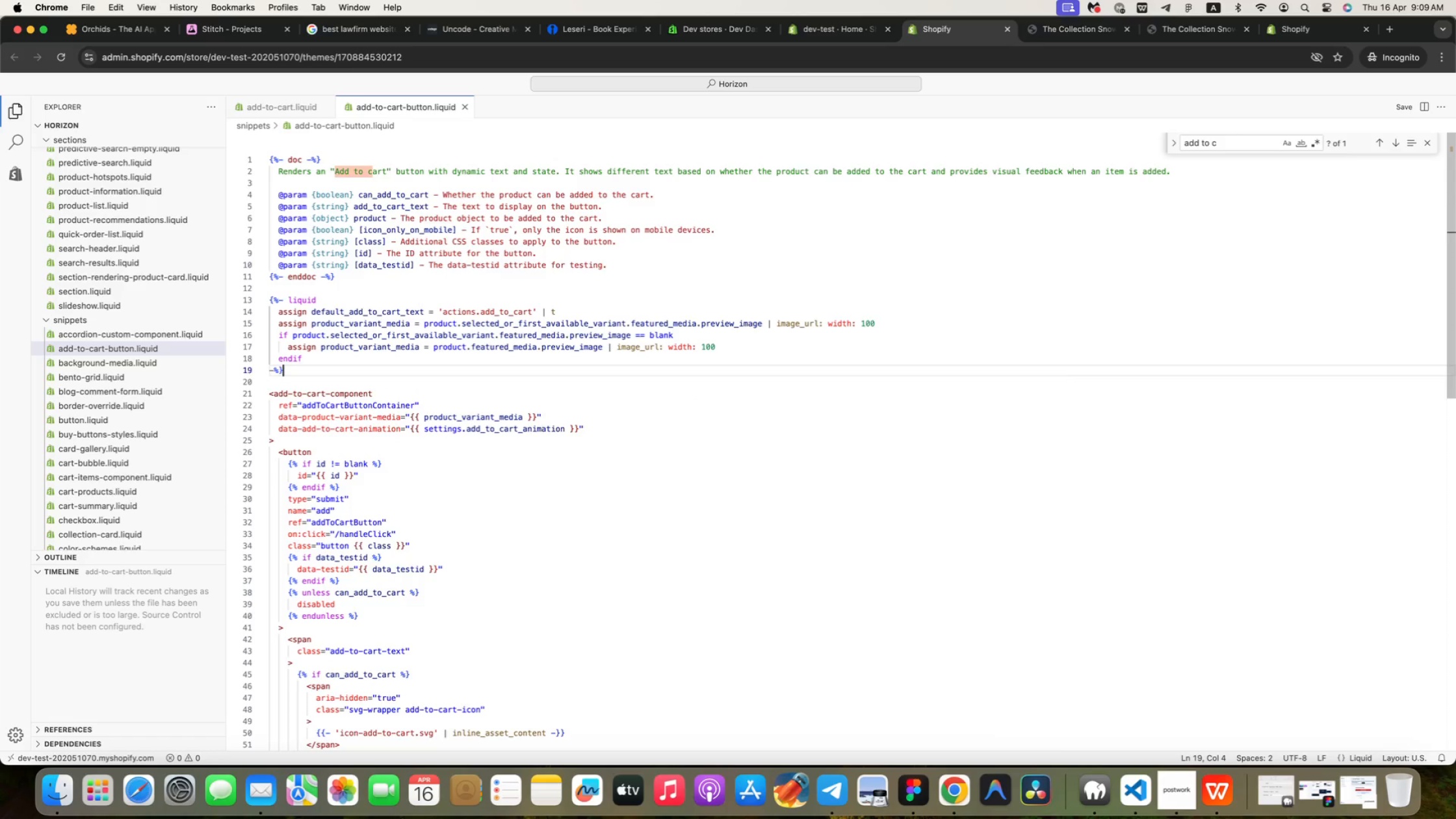 
key(ArrowUp)
 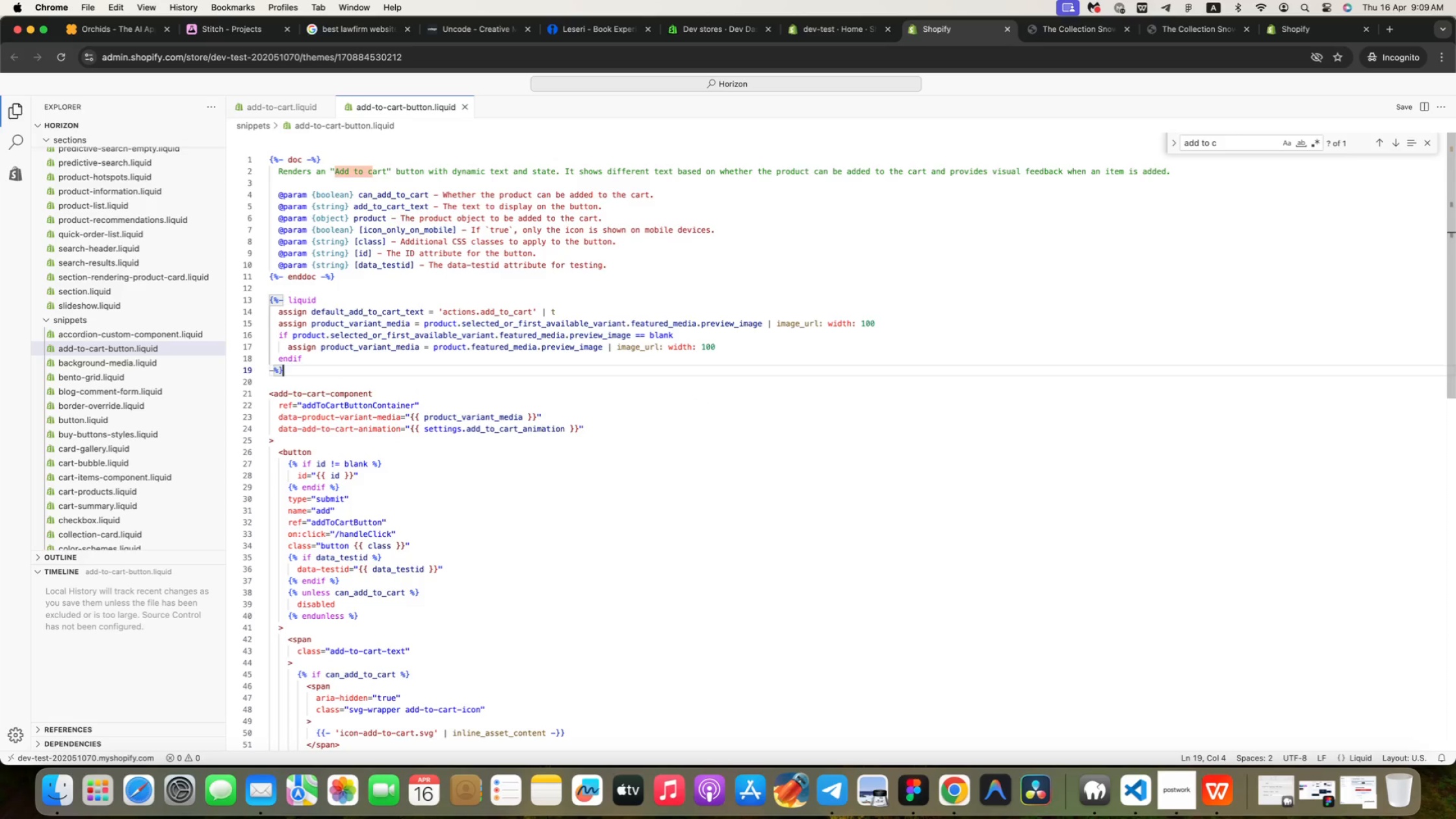 
key(ArrowUp)
 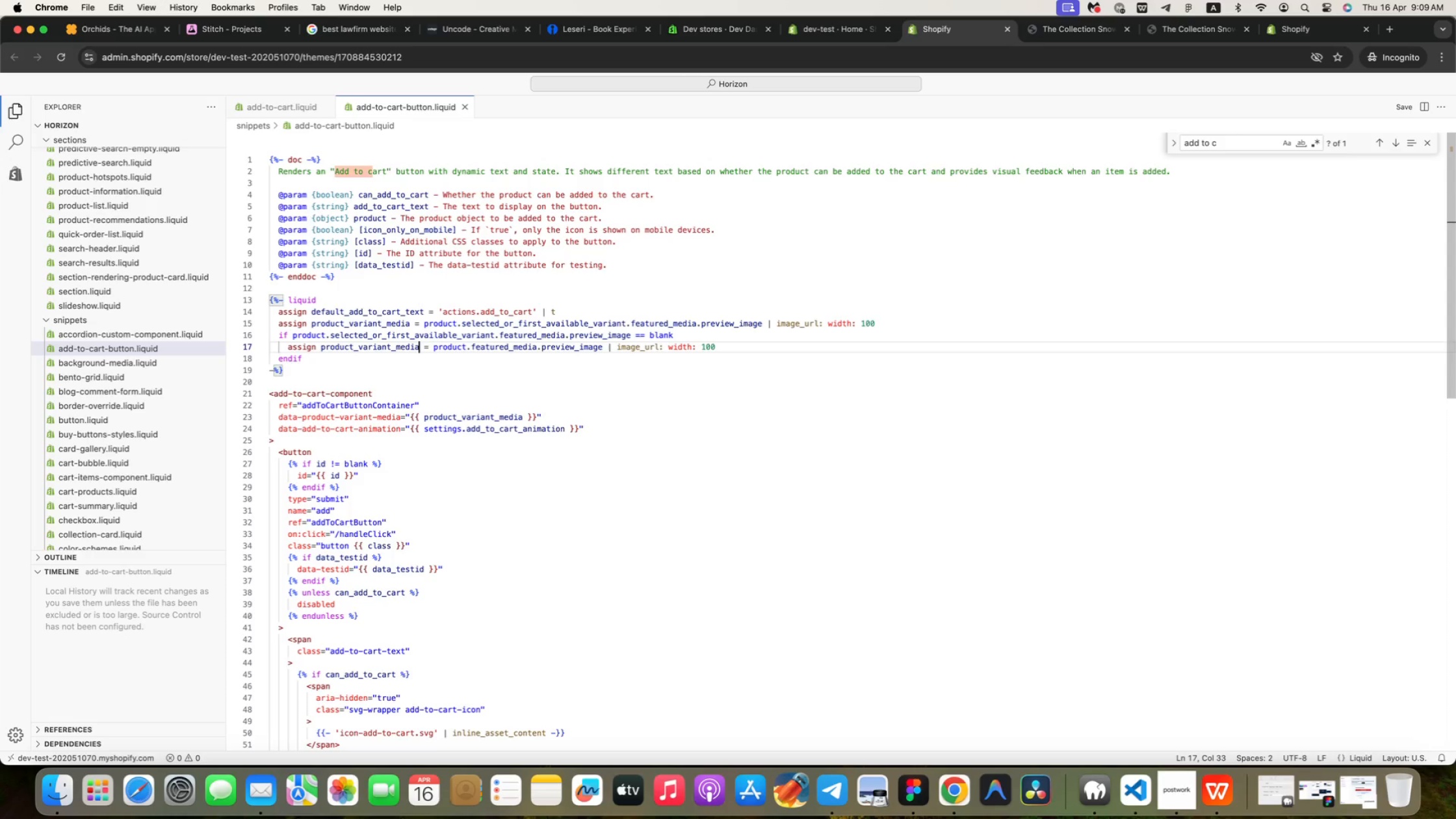 
key(ArrowUp)
 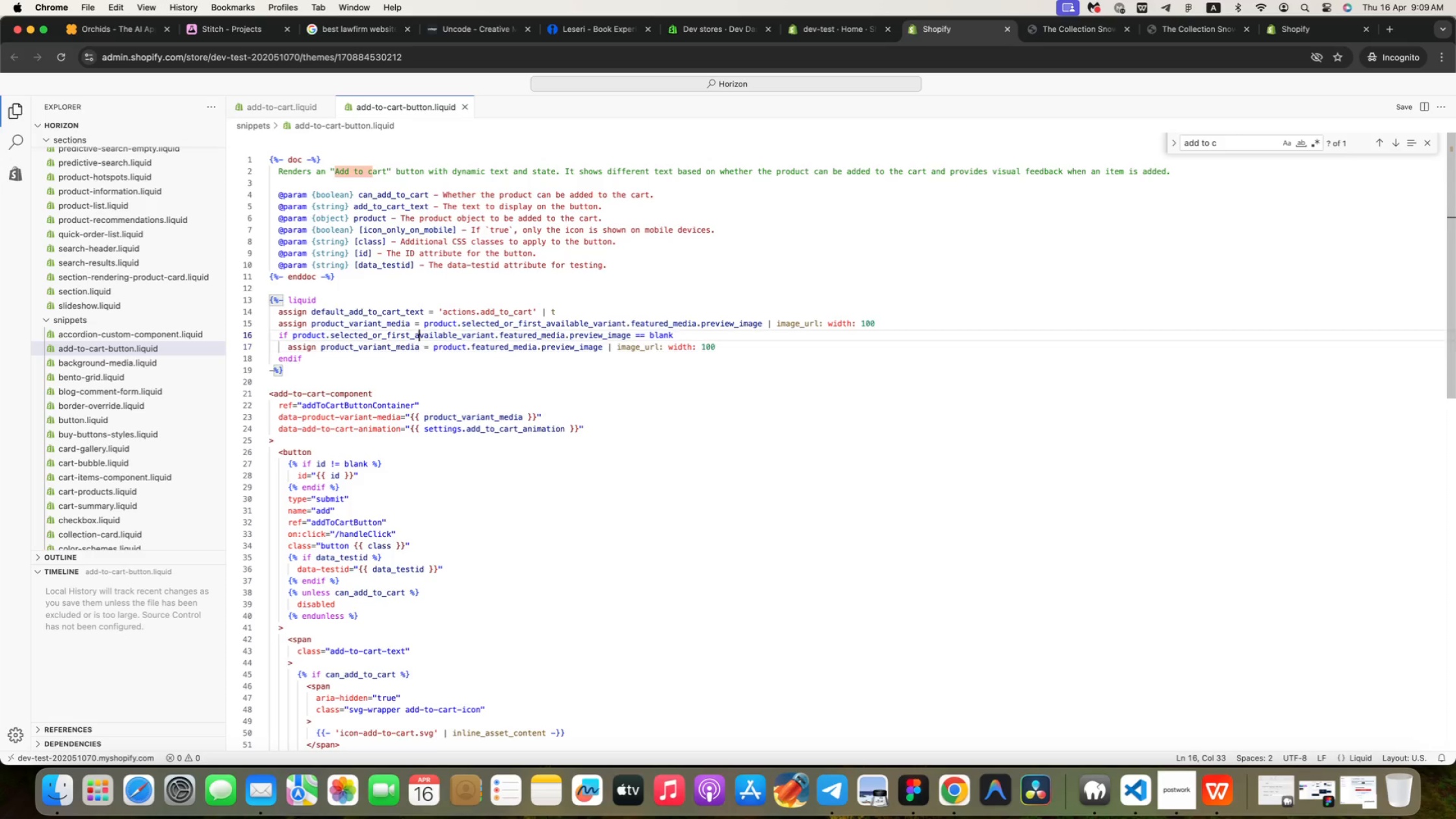 
key(ArrowUp)
 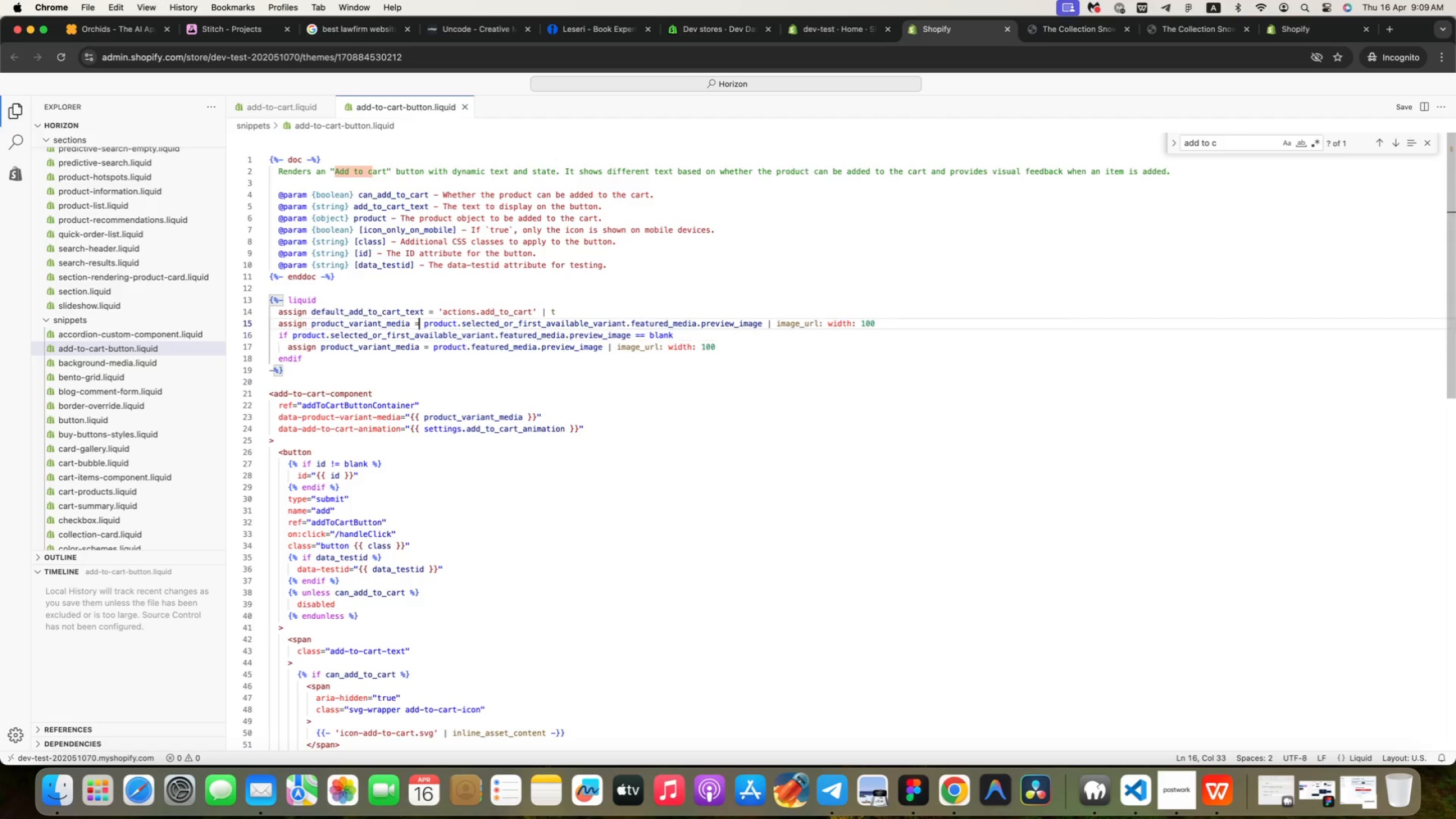 
key(ArrowUp)
 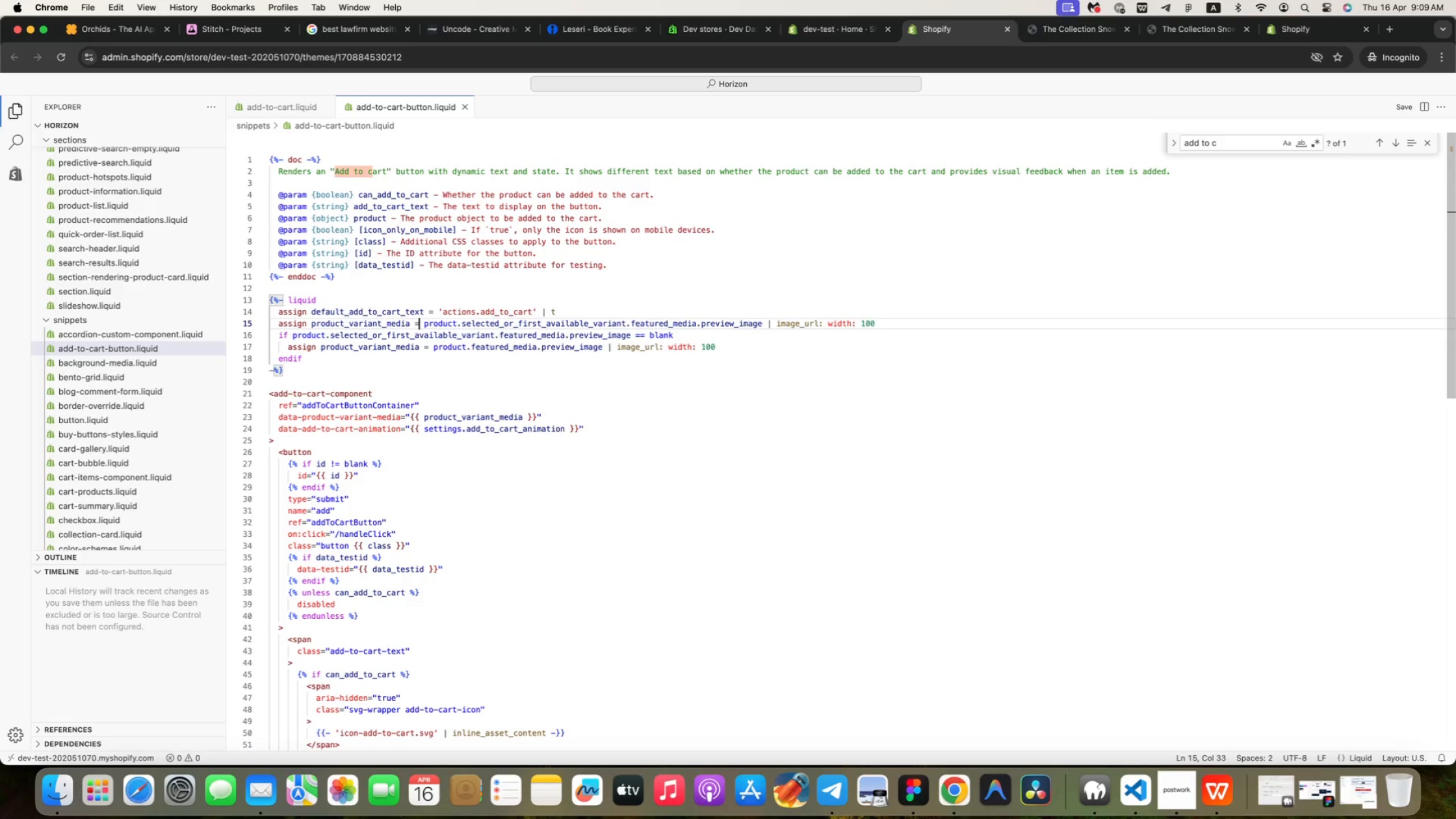 
key(ArrowUp)
 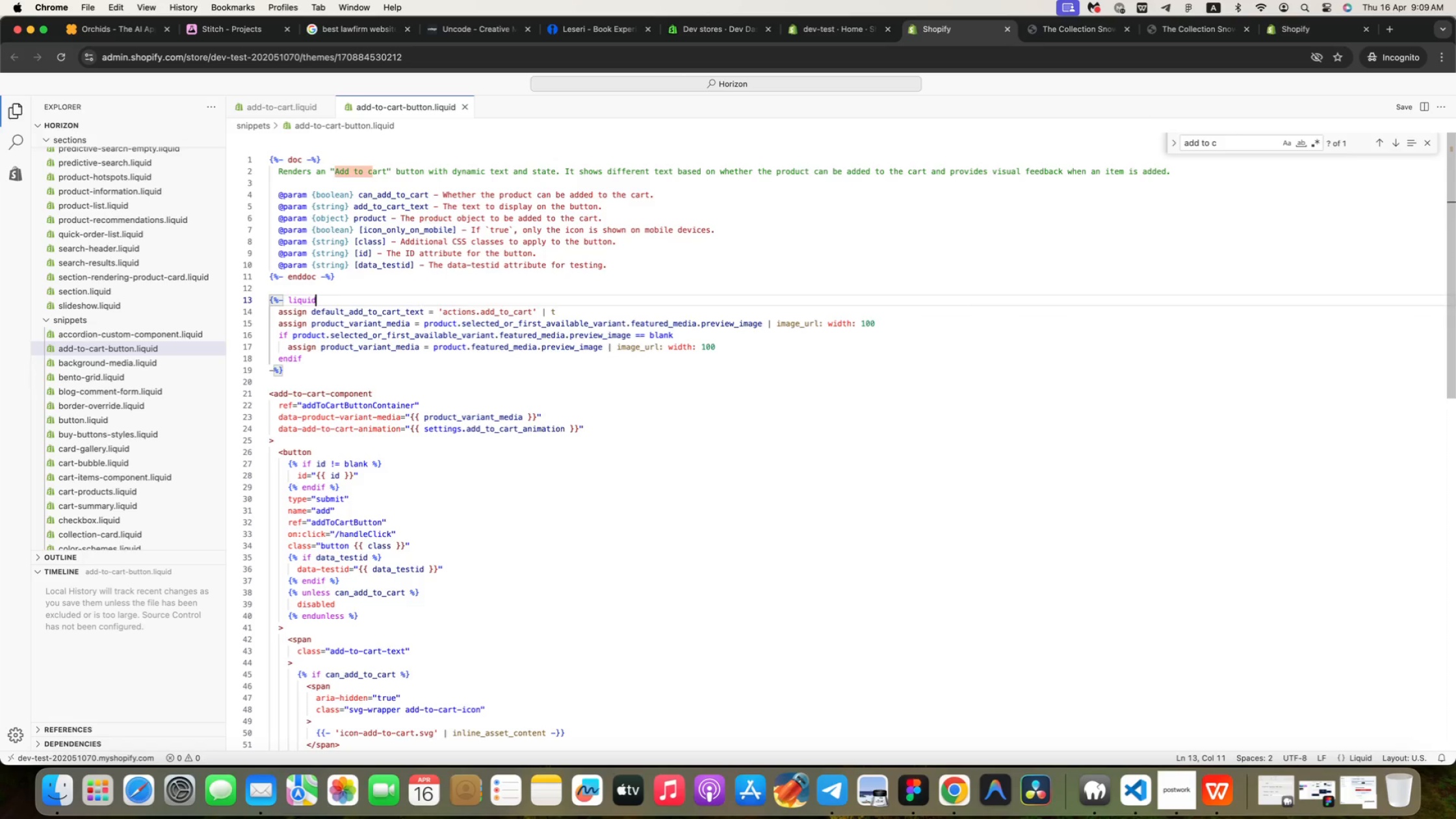 
key(ArrowUp)
 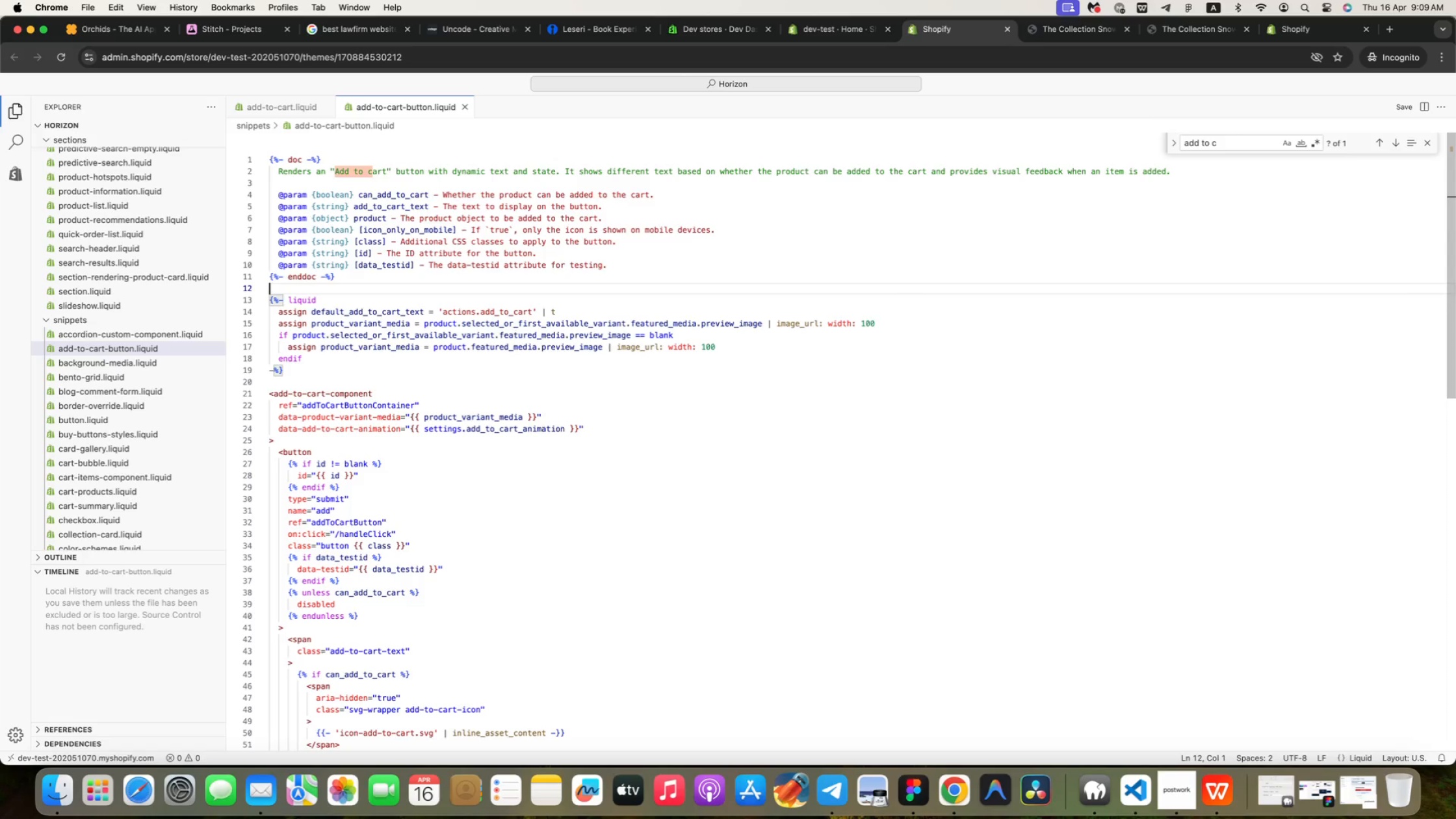 
key(ArrowUp)
 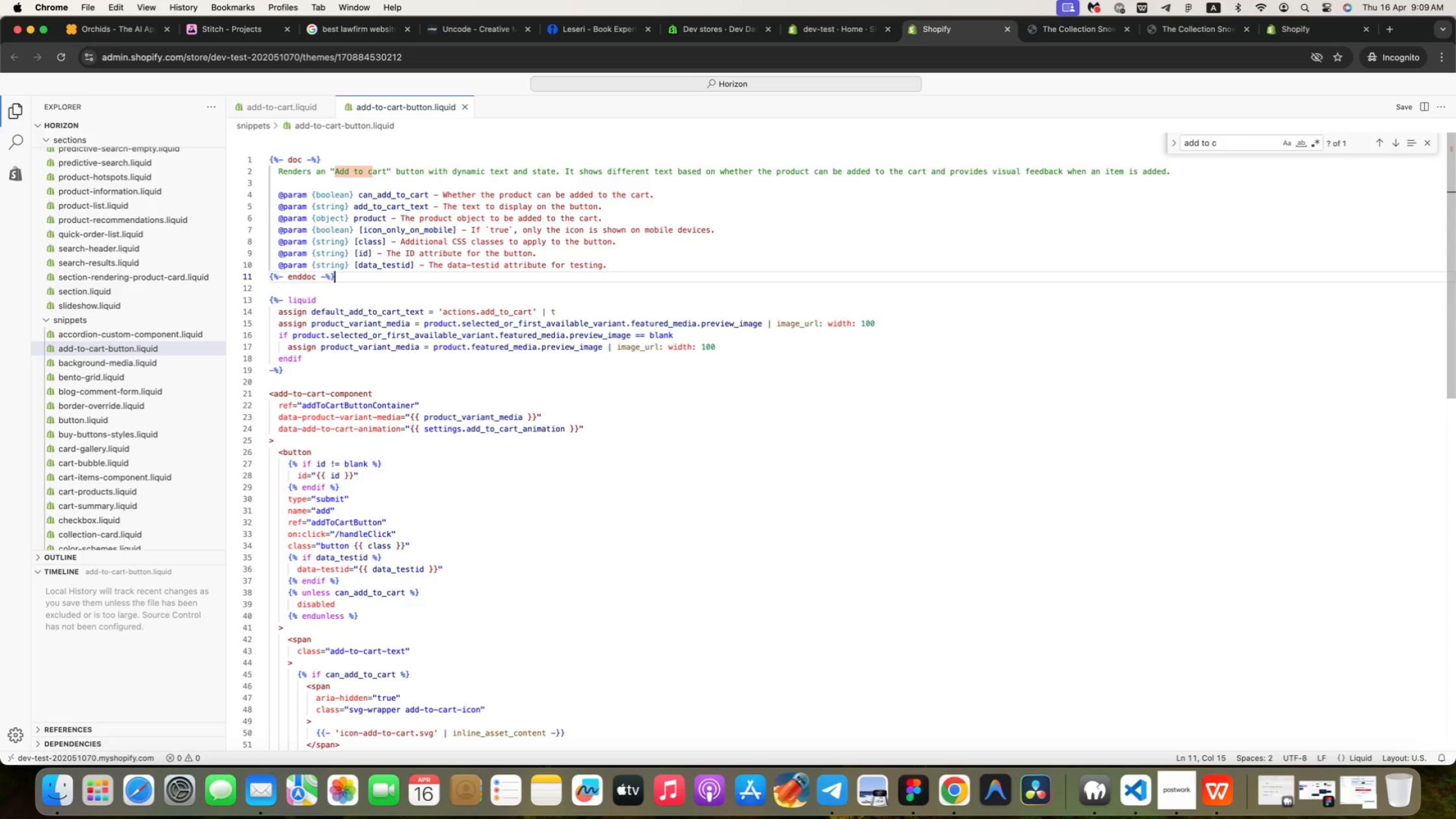 
key(ArrowUp)
 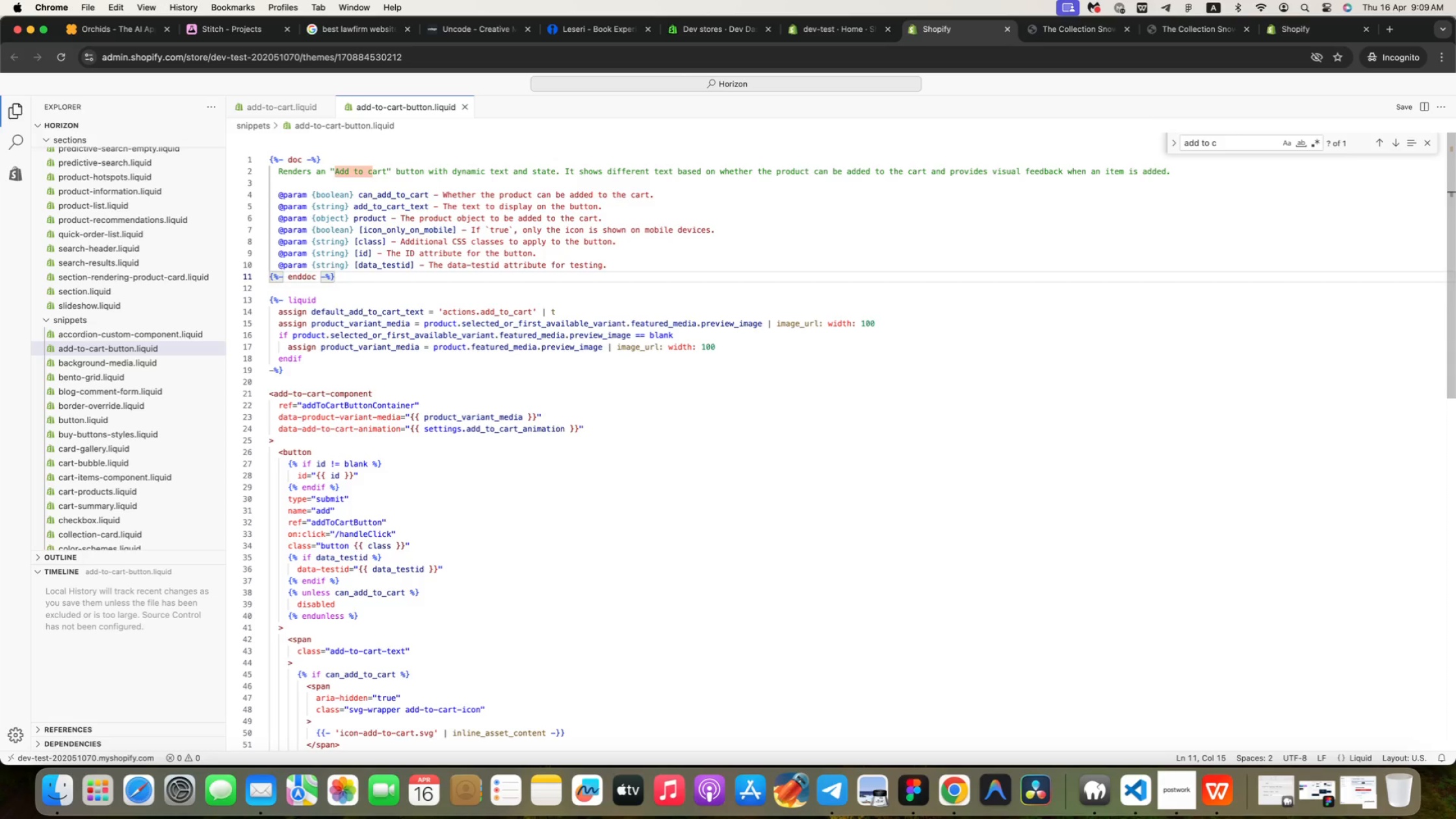 
key(ArrowUp)
 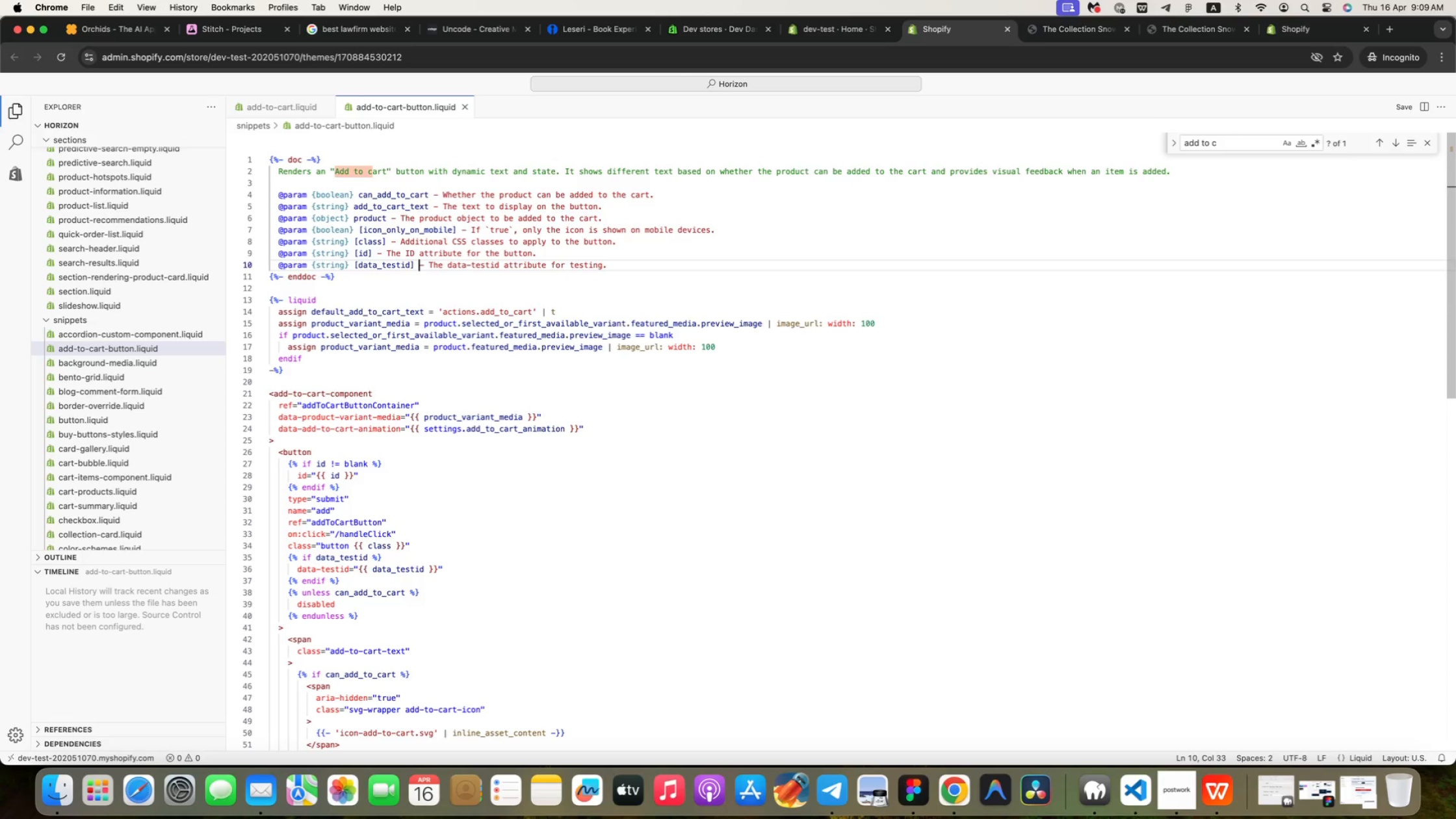 
key(ArrowUp)
 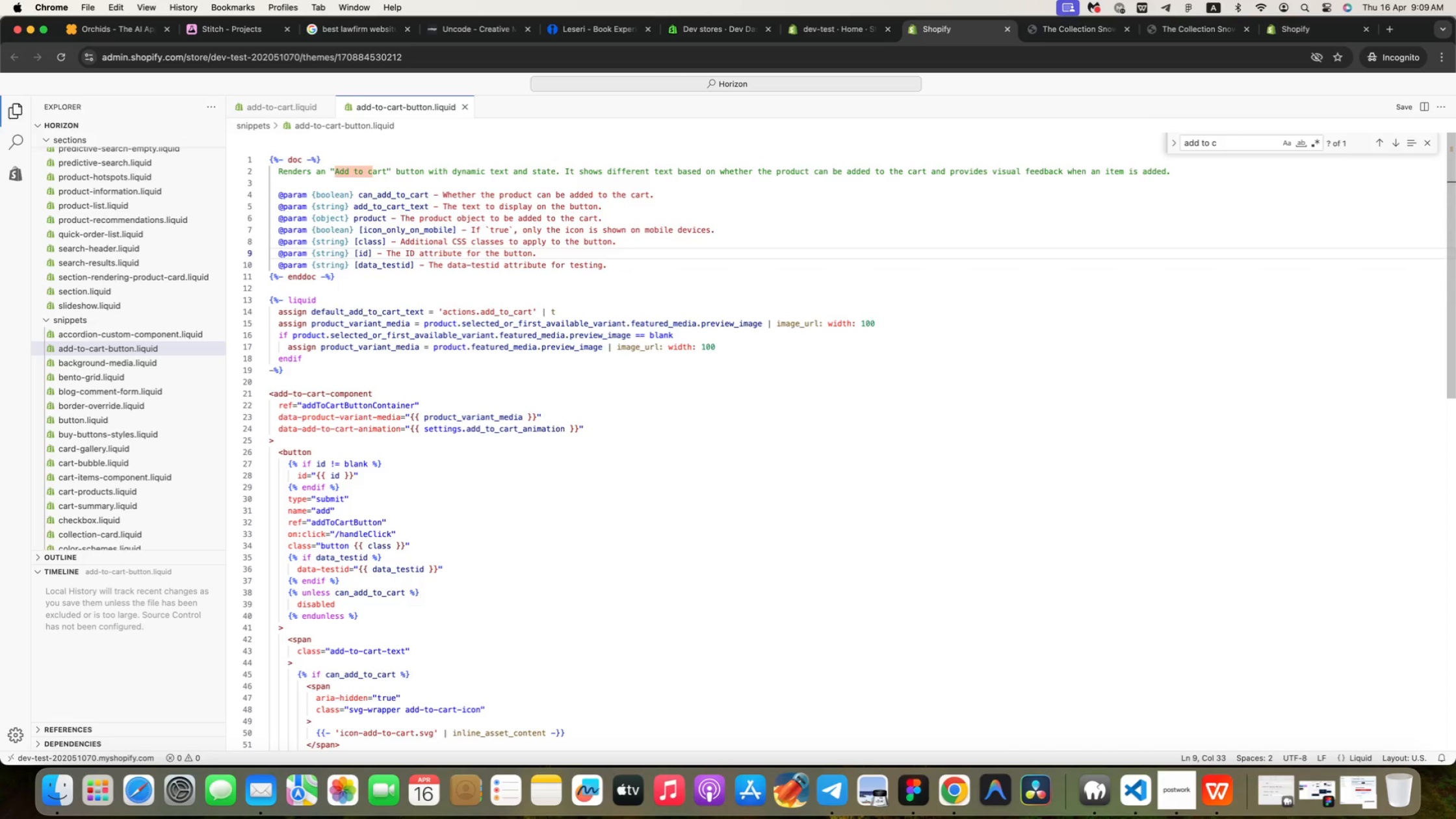 
key(ArrowUp)
 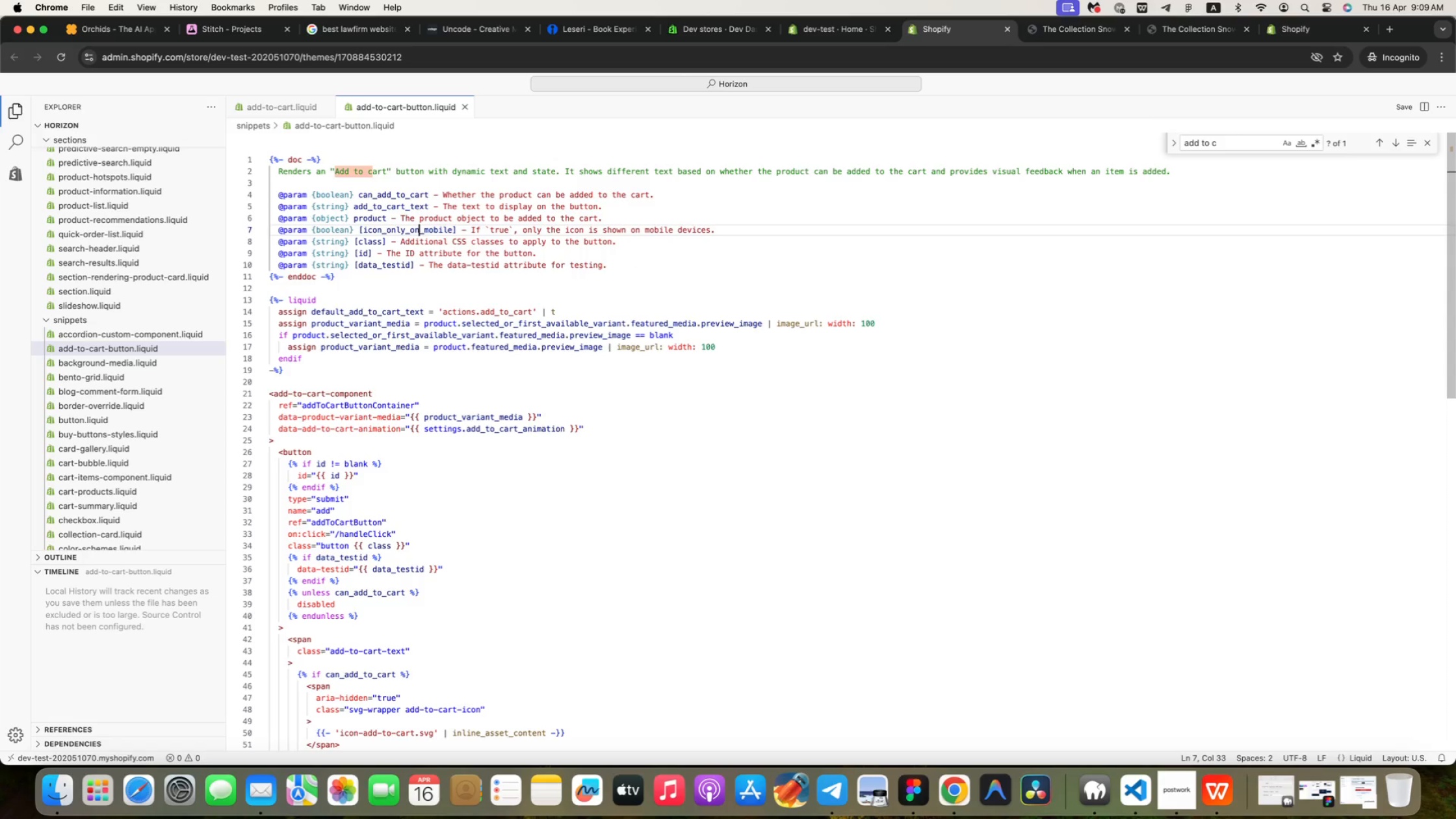 
key(ArrowUp)
 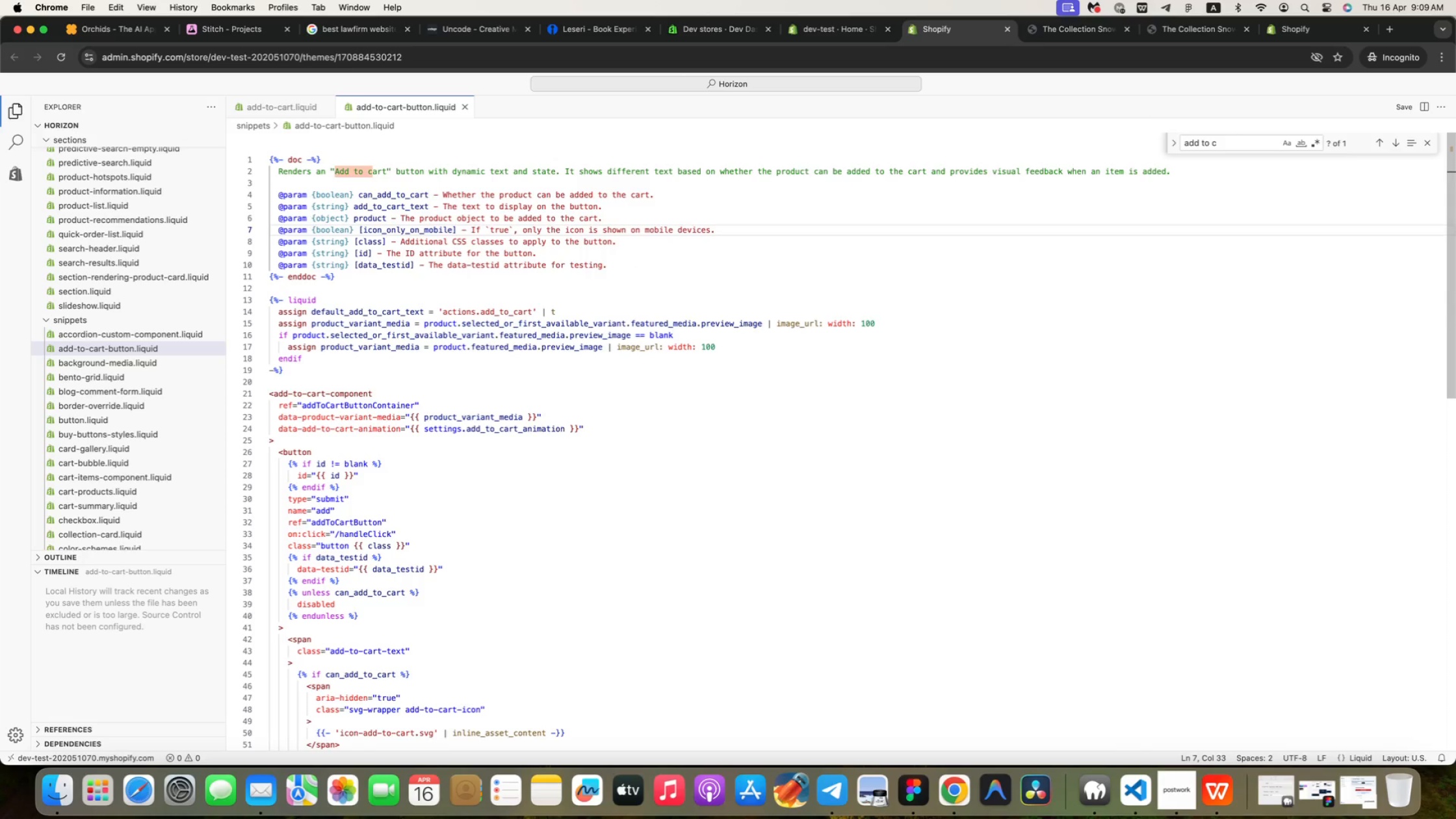 
key(ArrowUp)
 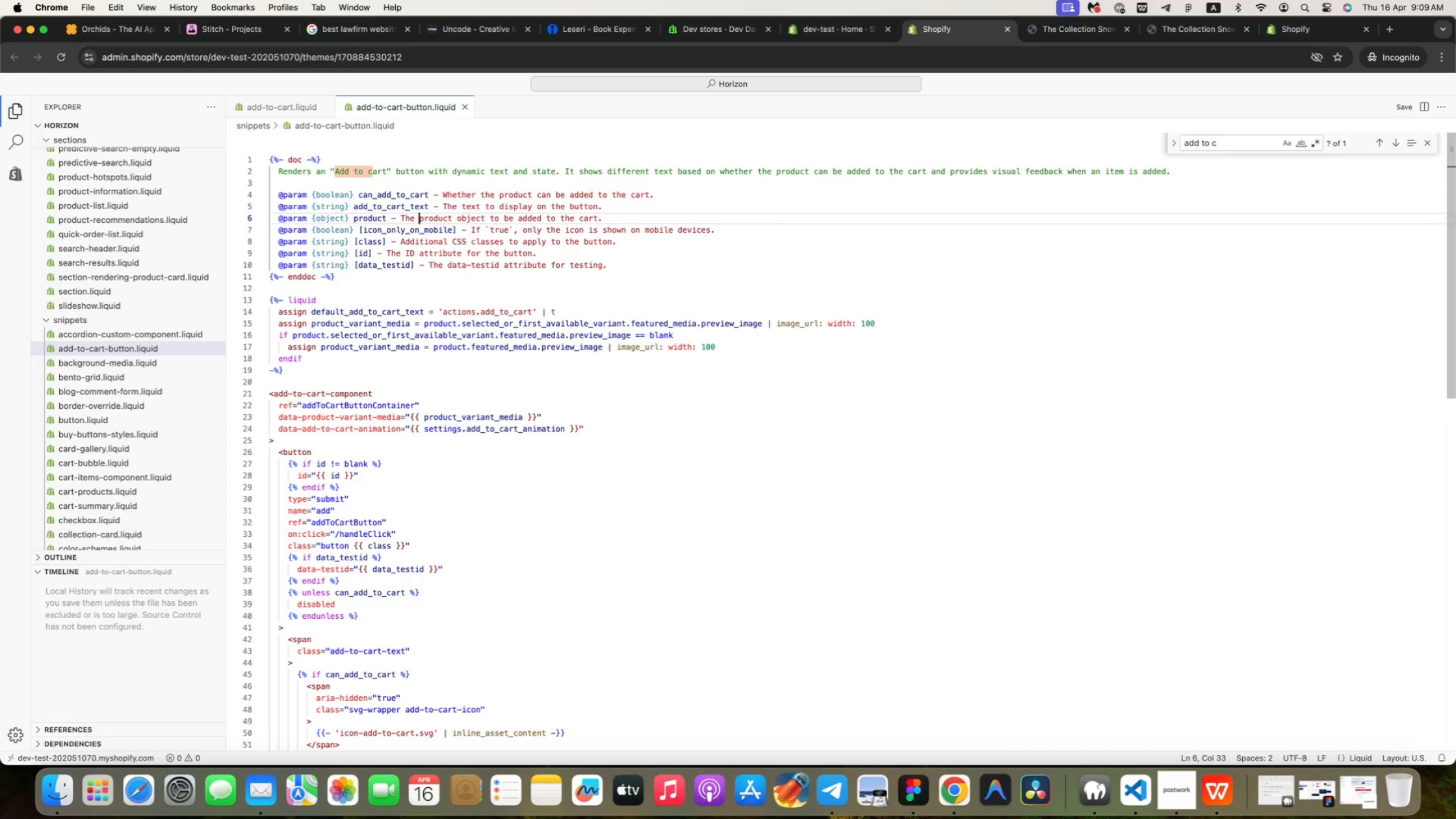 
key(ArrowUp)
 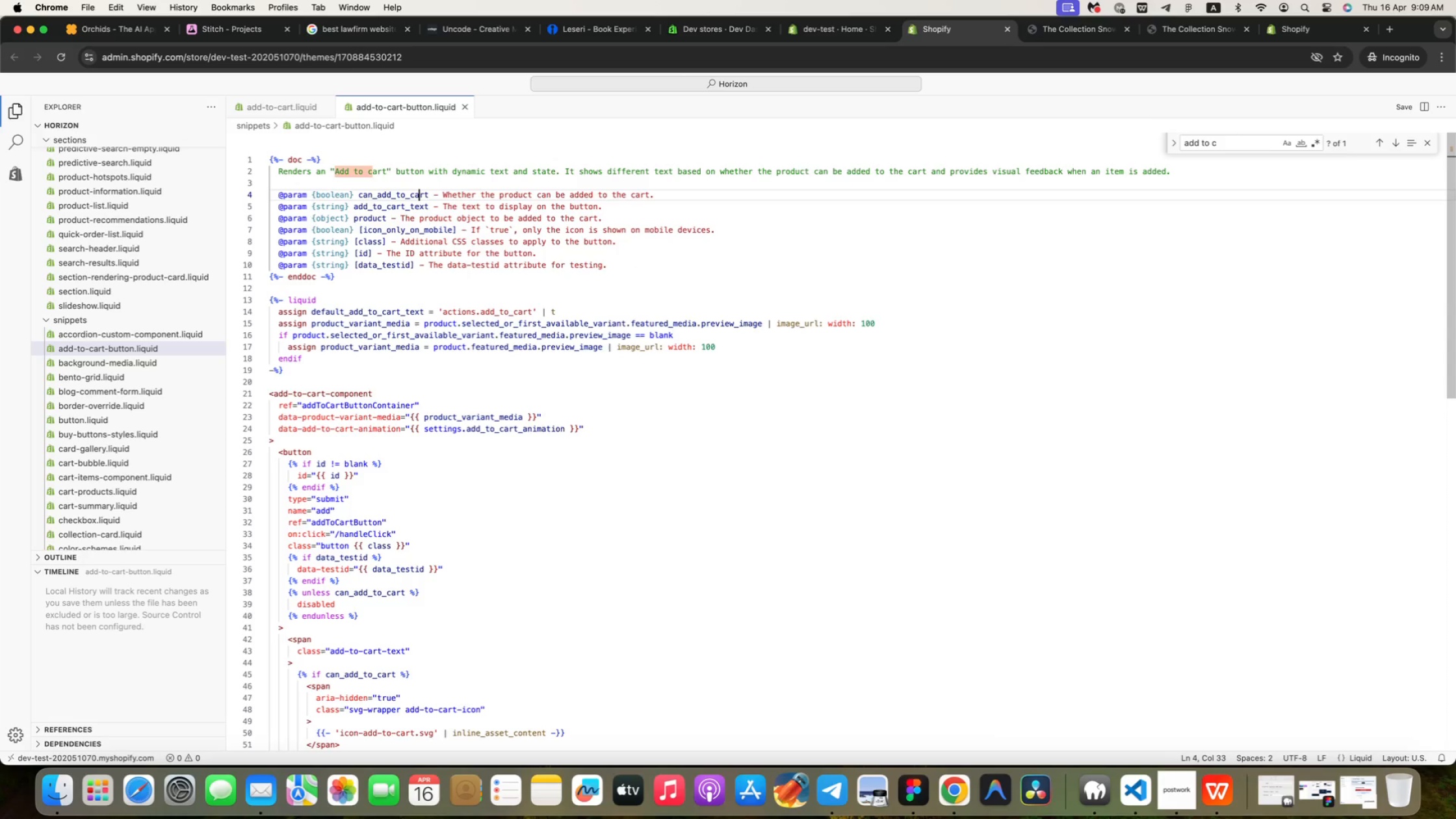 
key(ArrowUp)
 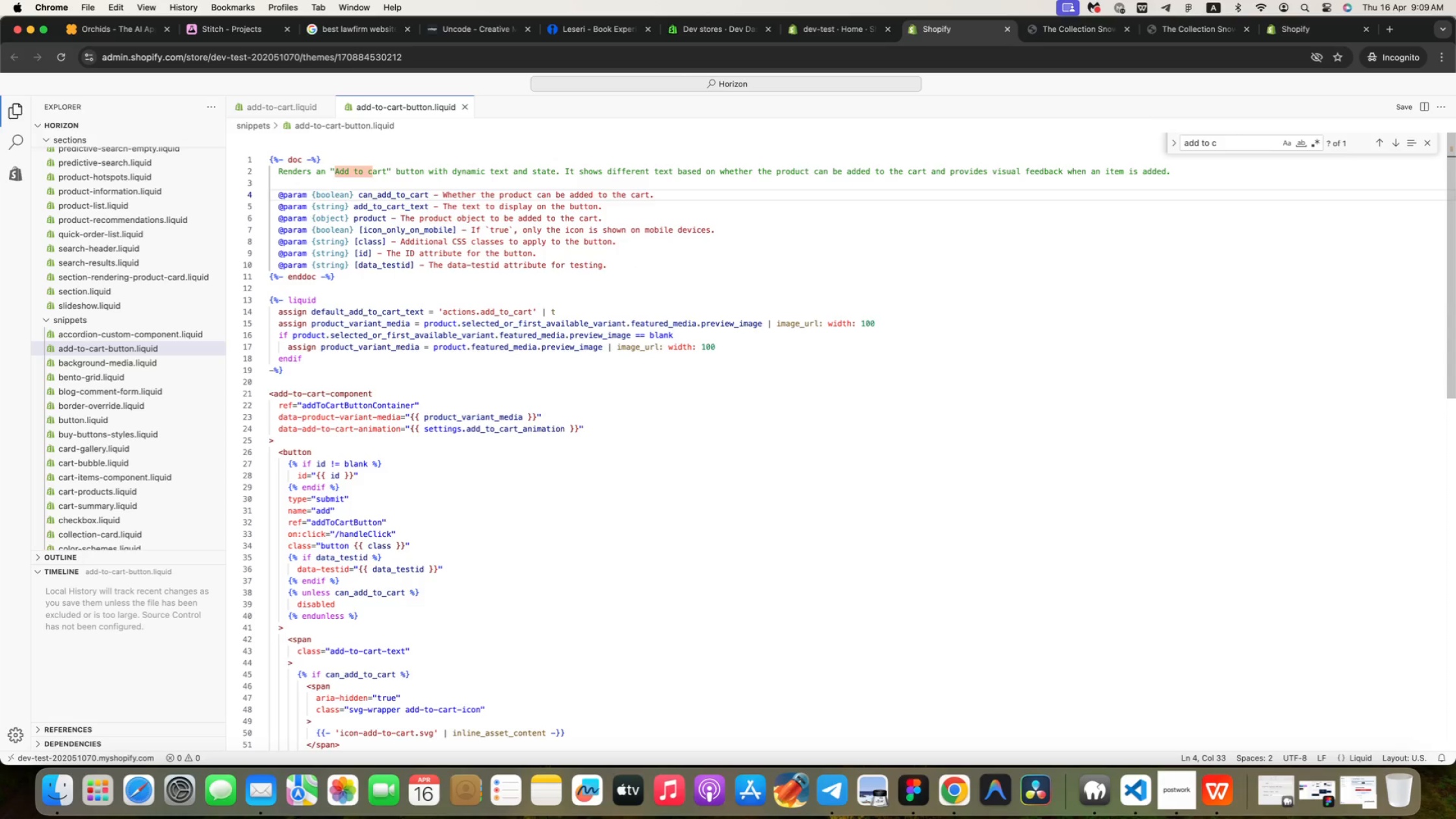 
key(ArrowDown)
 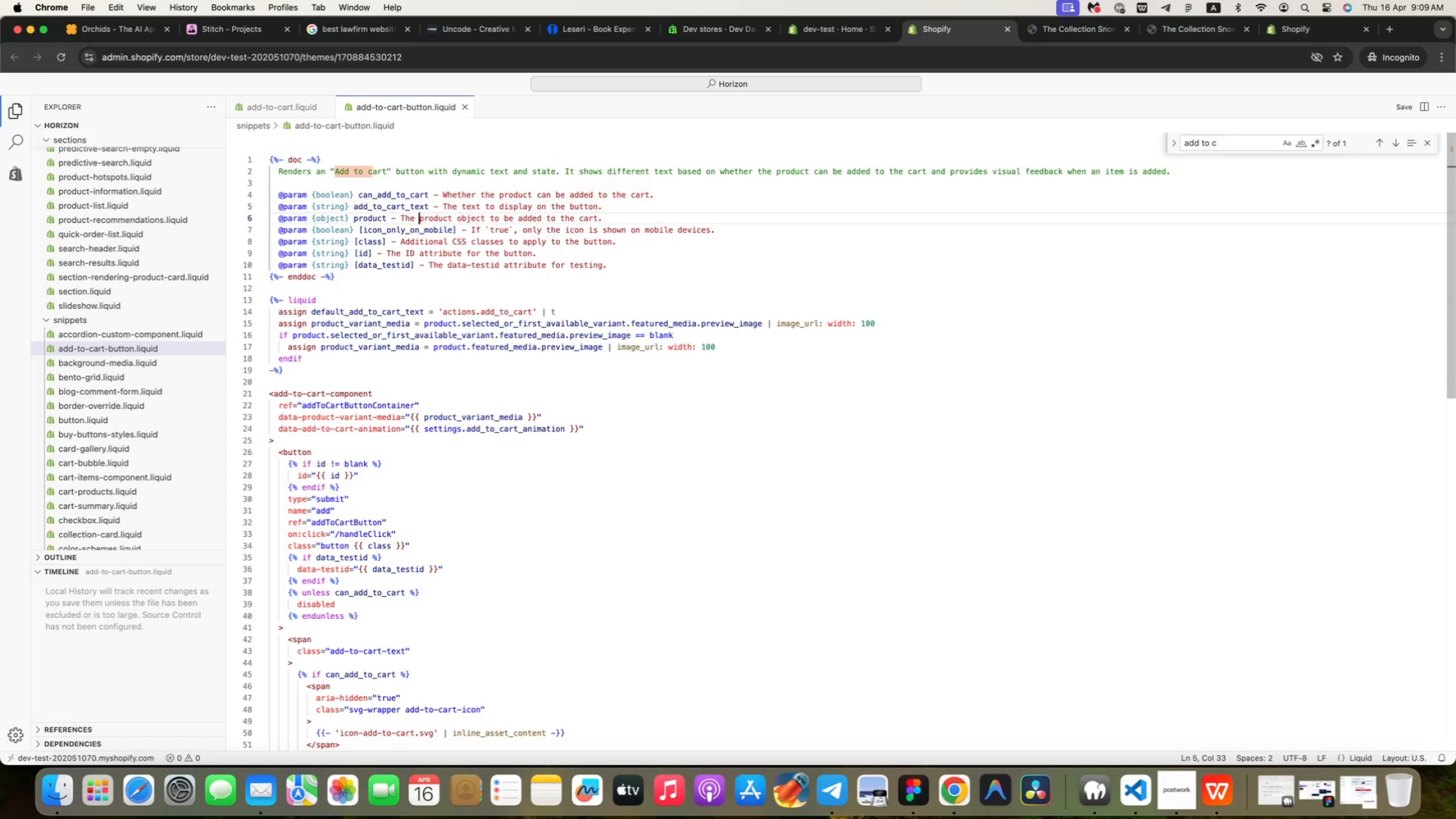 
key(ArrowDown)
 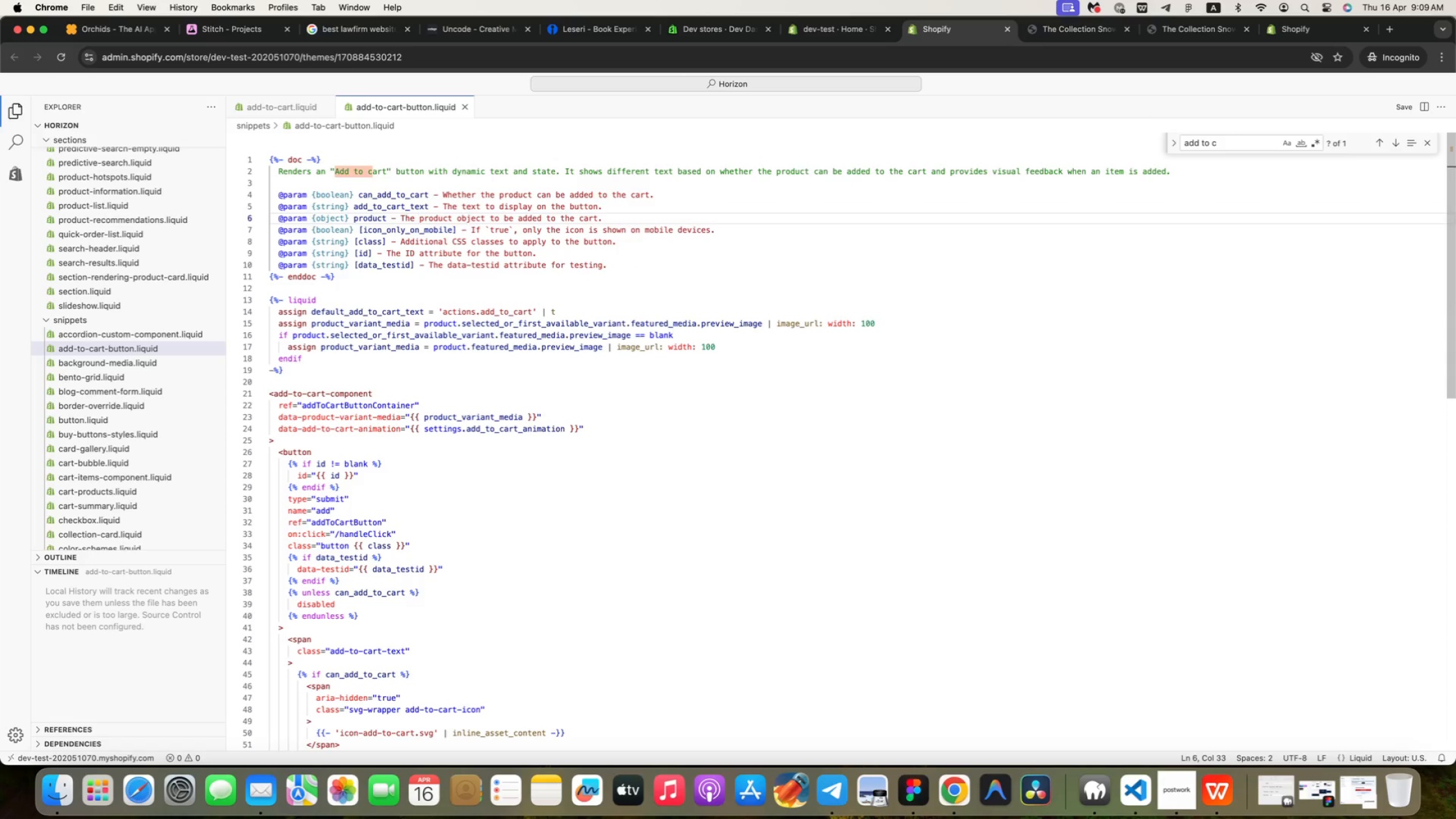 
key(ArrowDown)
 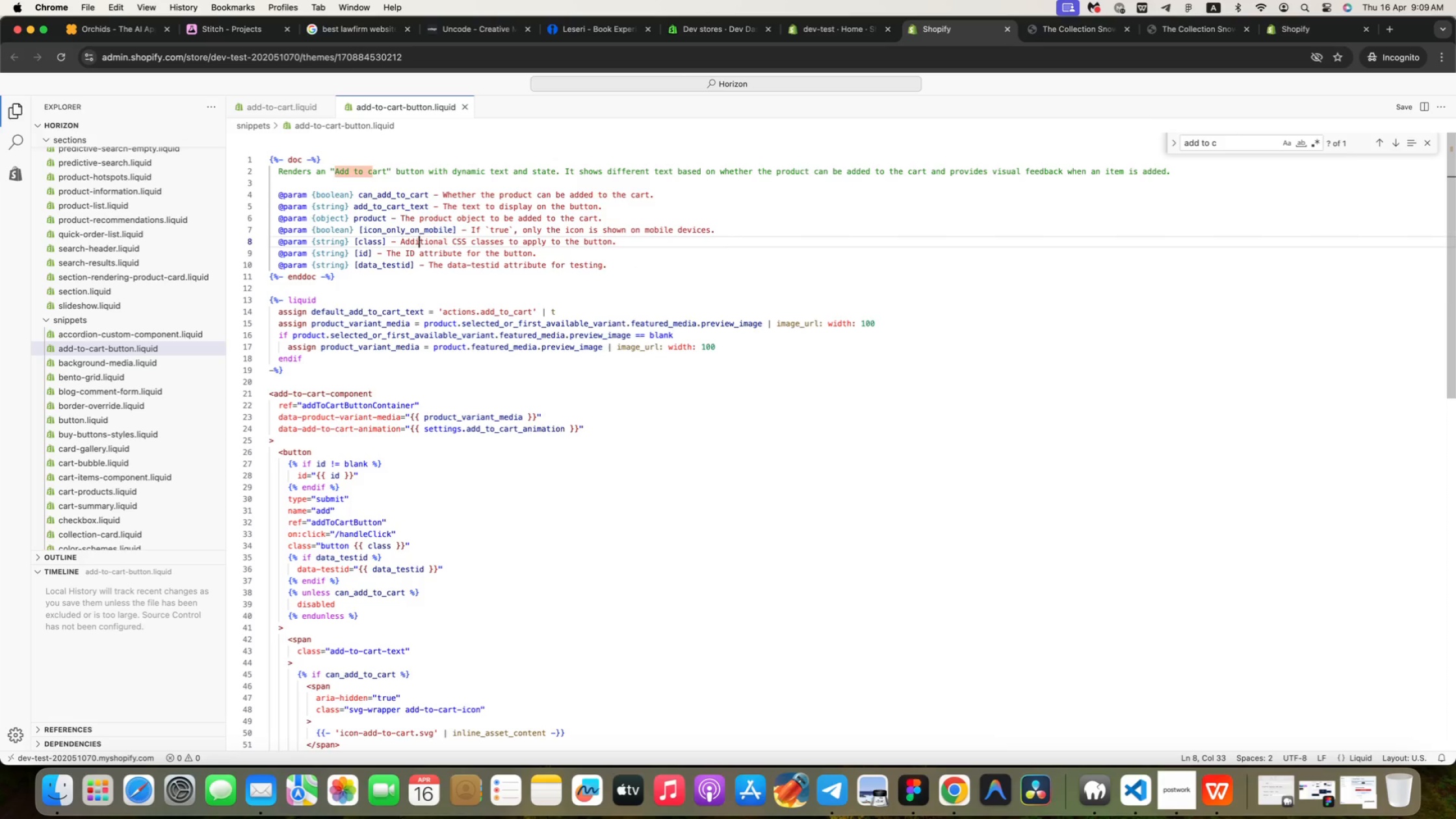 
key(ArrowDown)
 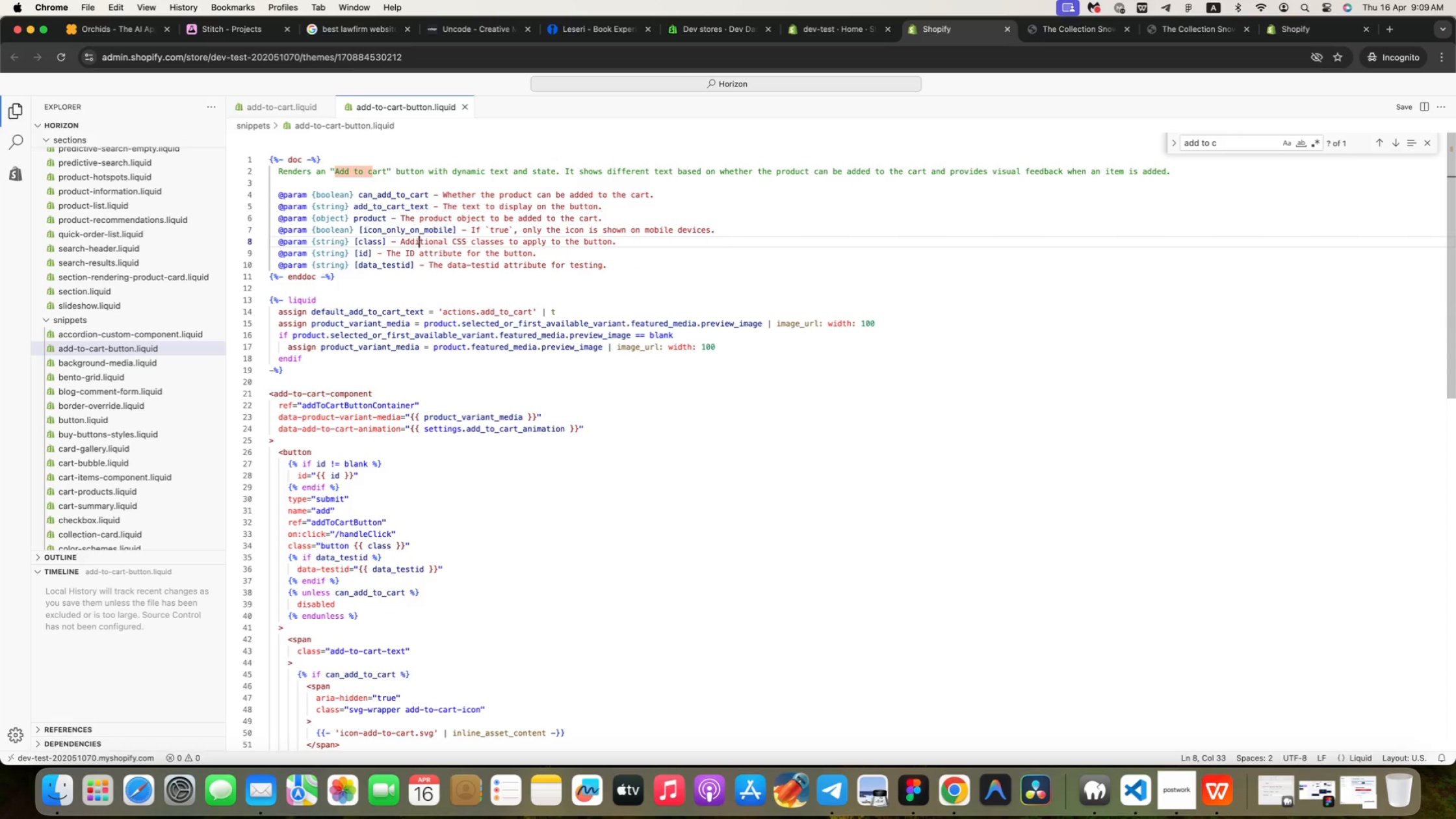 
key(ArrowDown)
 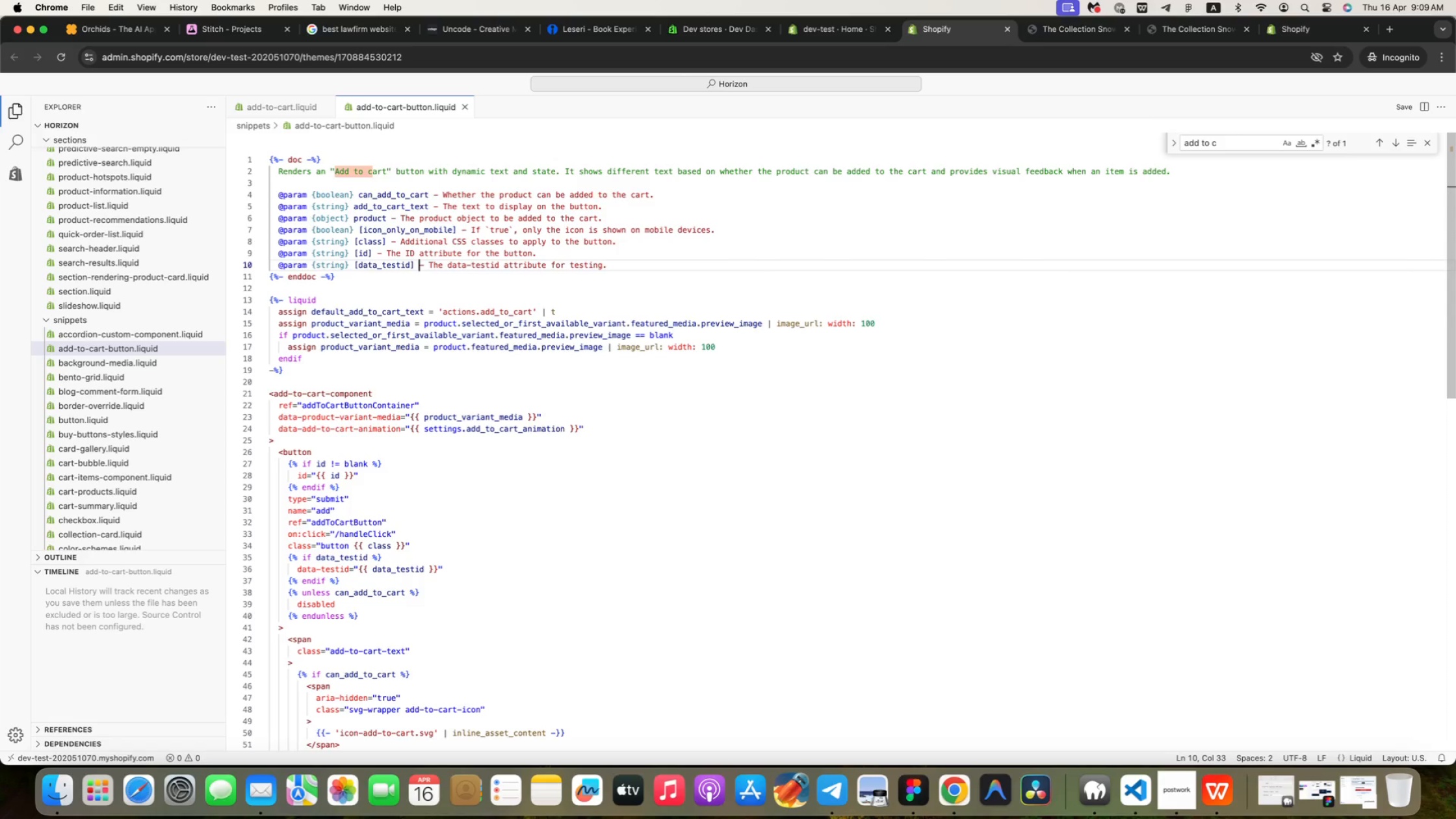 
key(ArrowDown)
 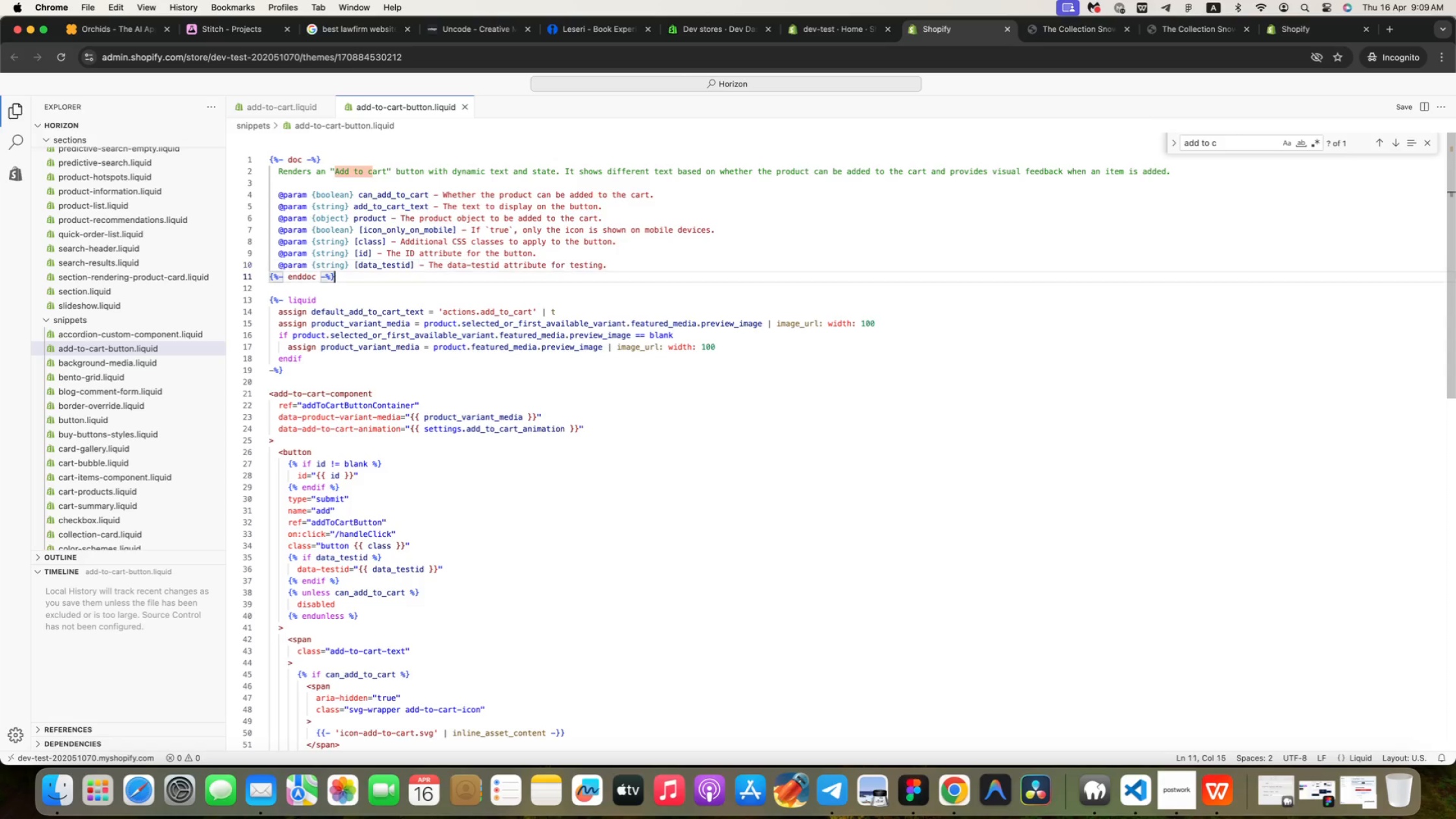 
key(ArrowDown)
 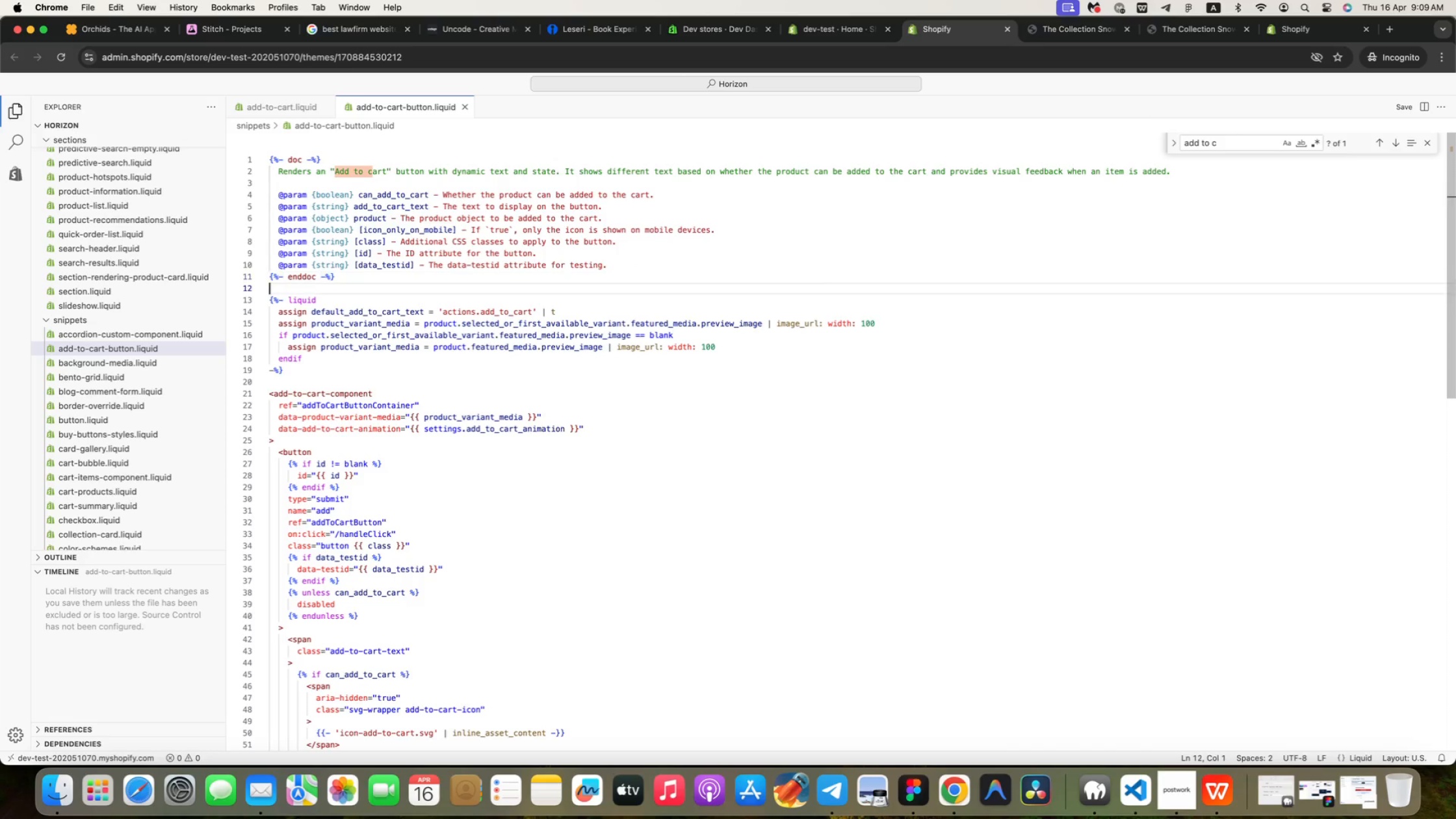 
key(ArrowDown)
 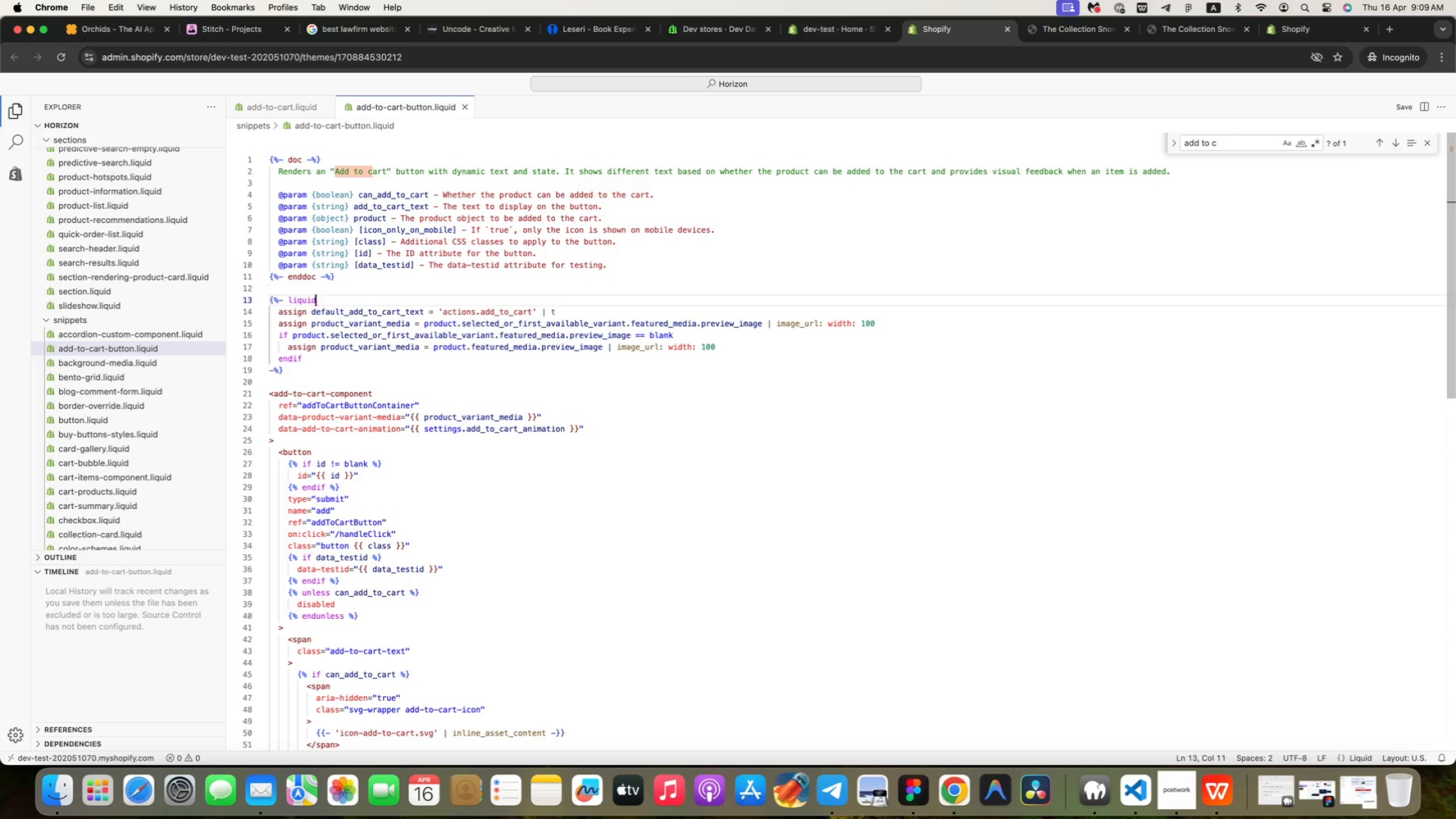 
key(ArrowDown)
 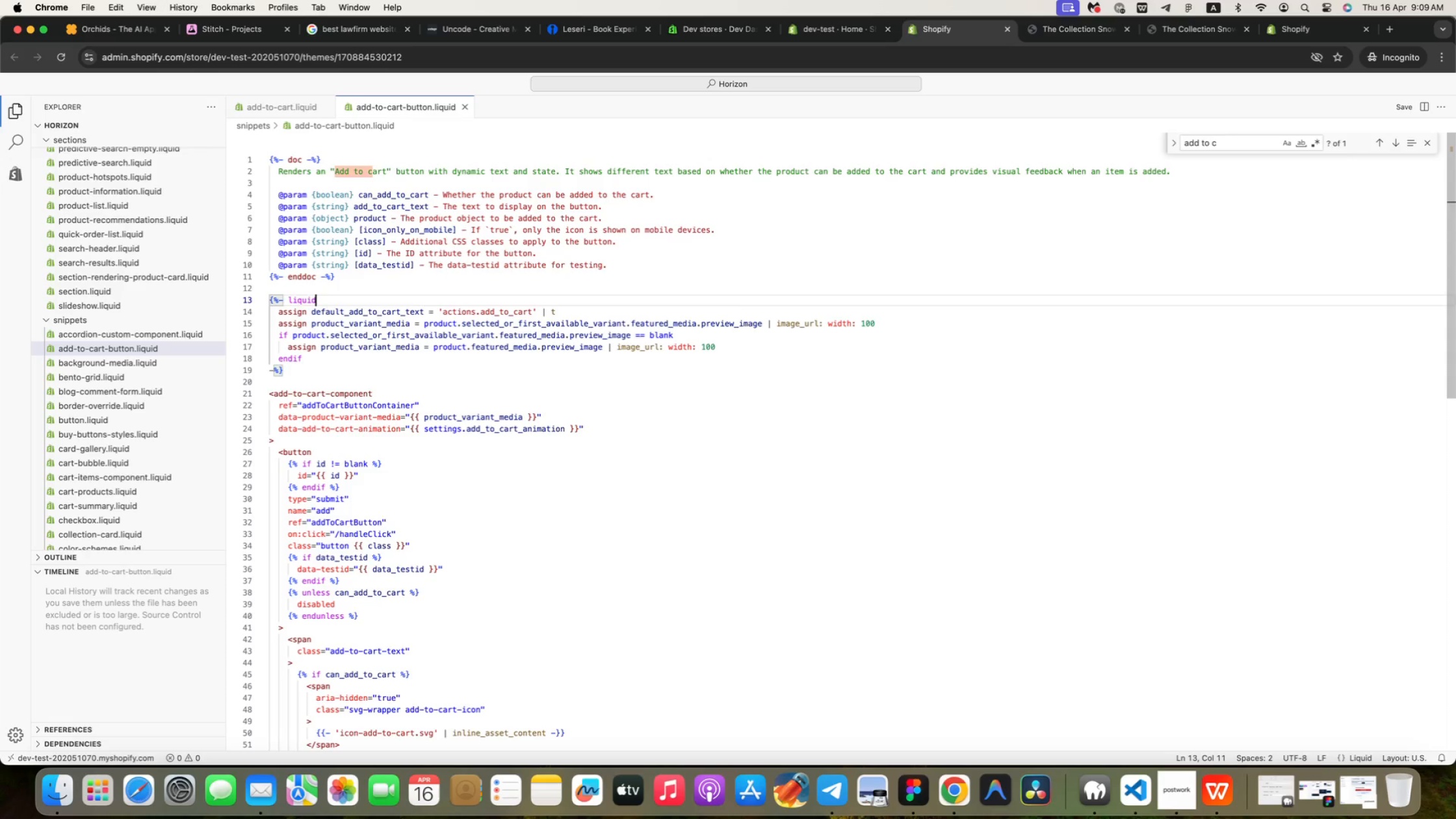 
key(ArrowDown)
 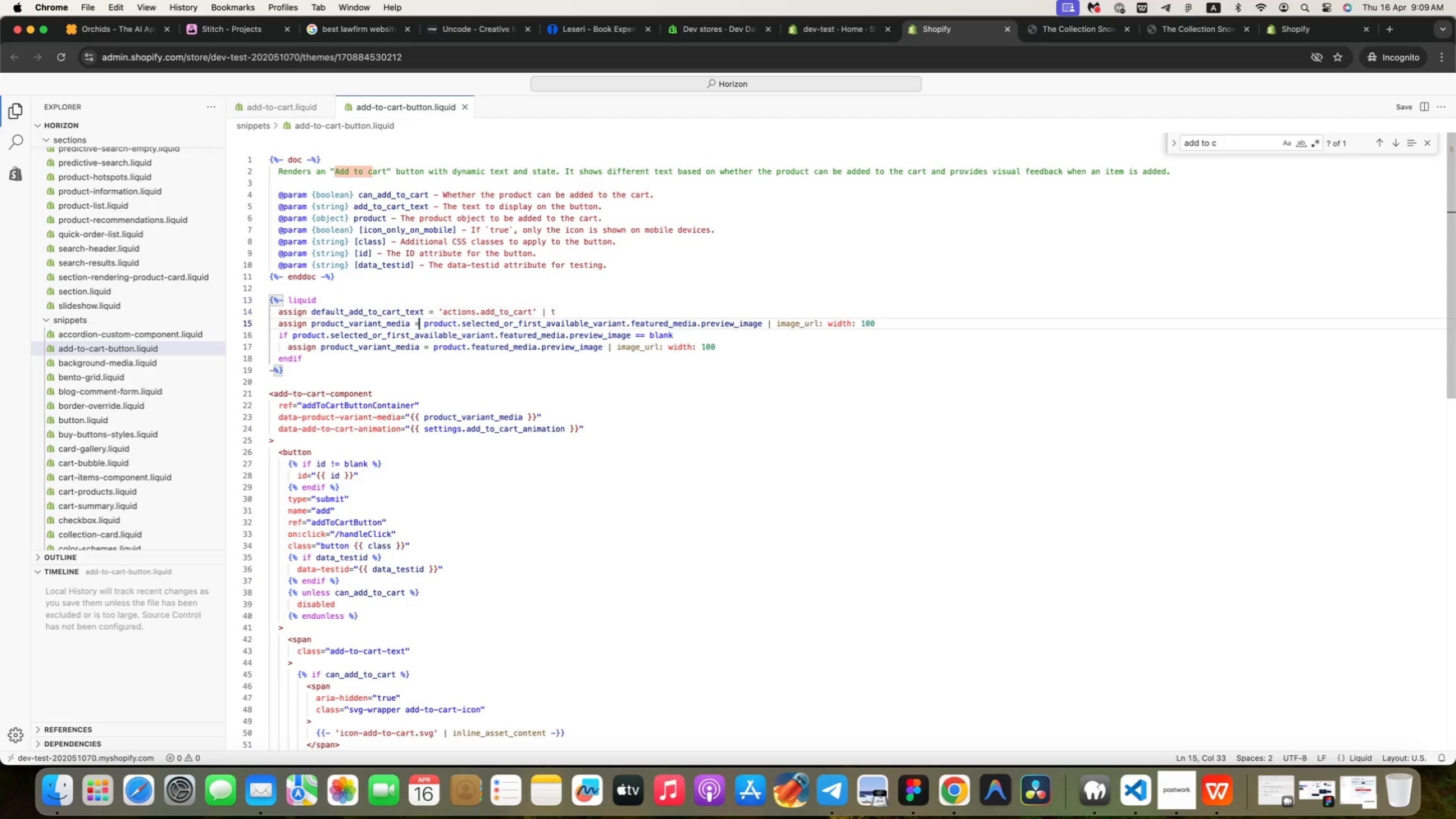 
key(ArrowDown)
 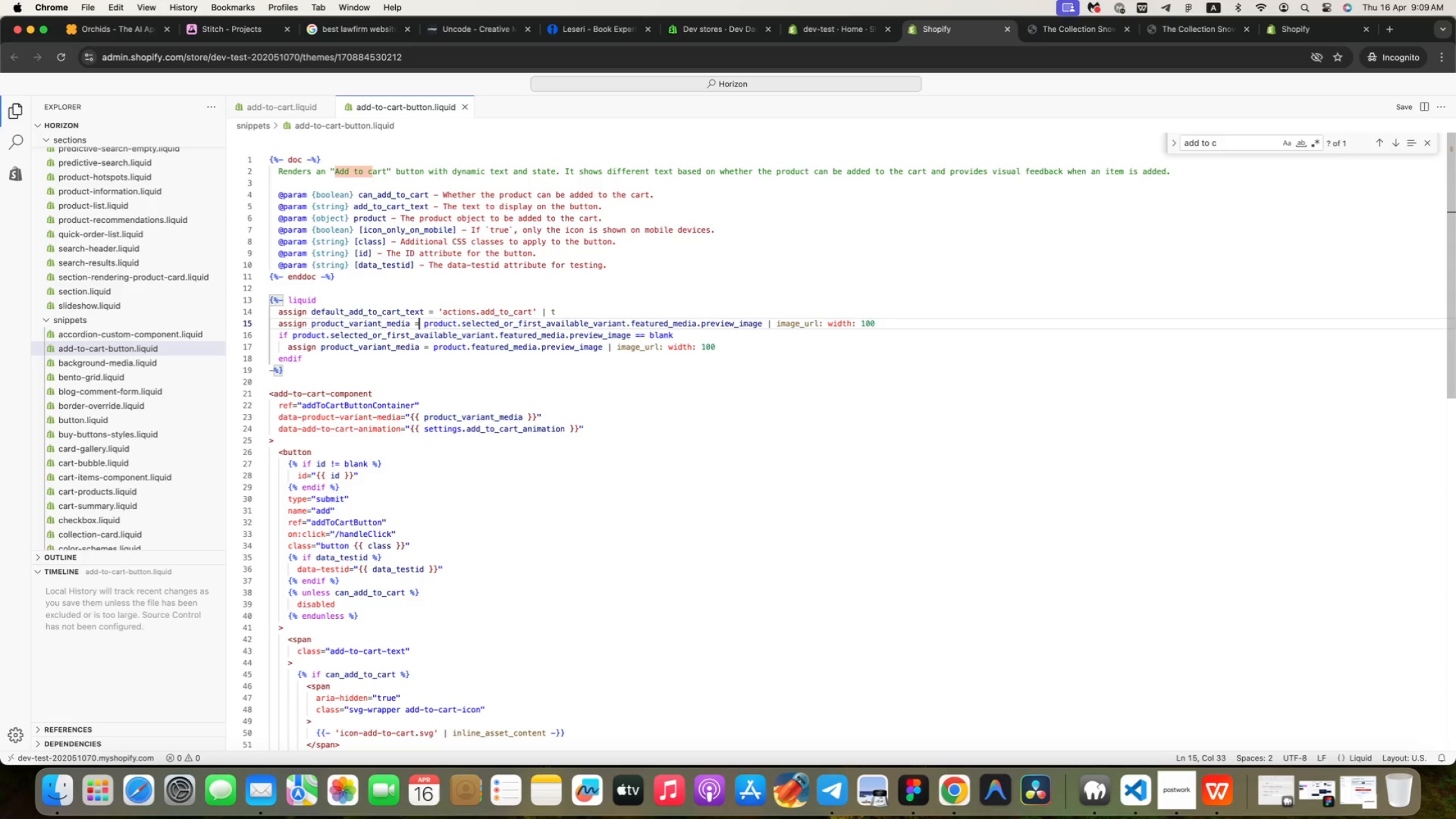 
key(ArrowDown)
 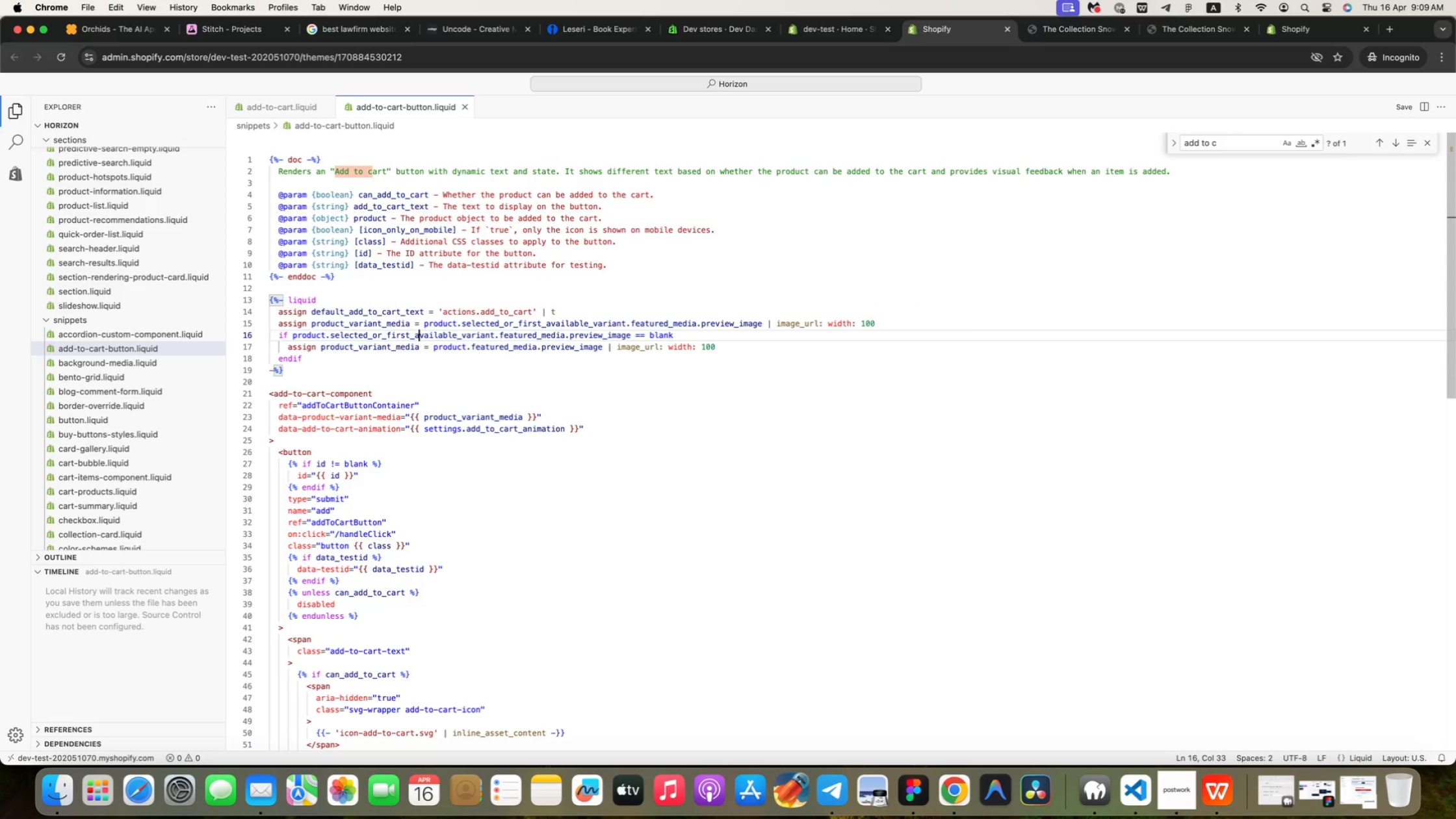 
key(ArrowDown)
 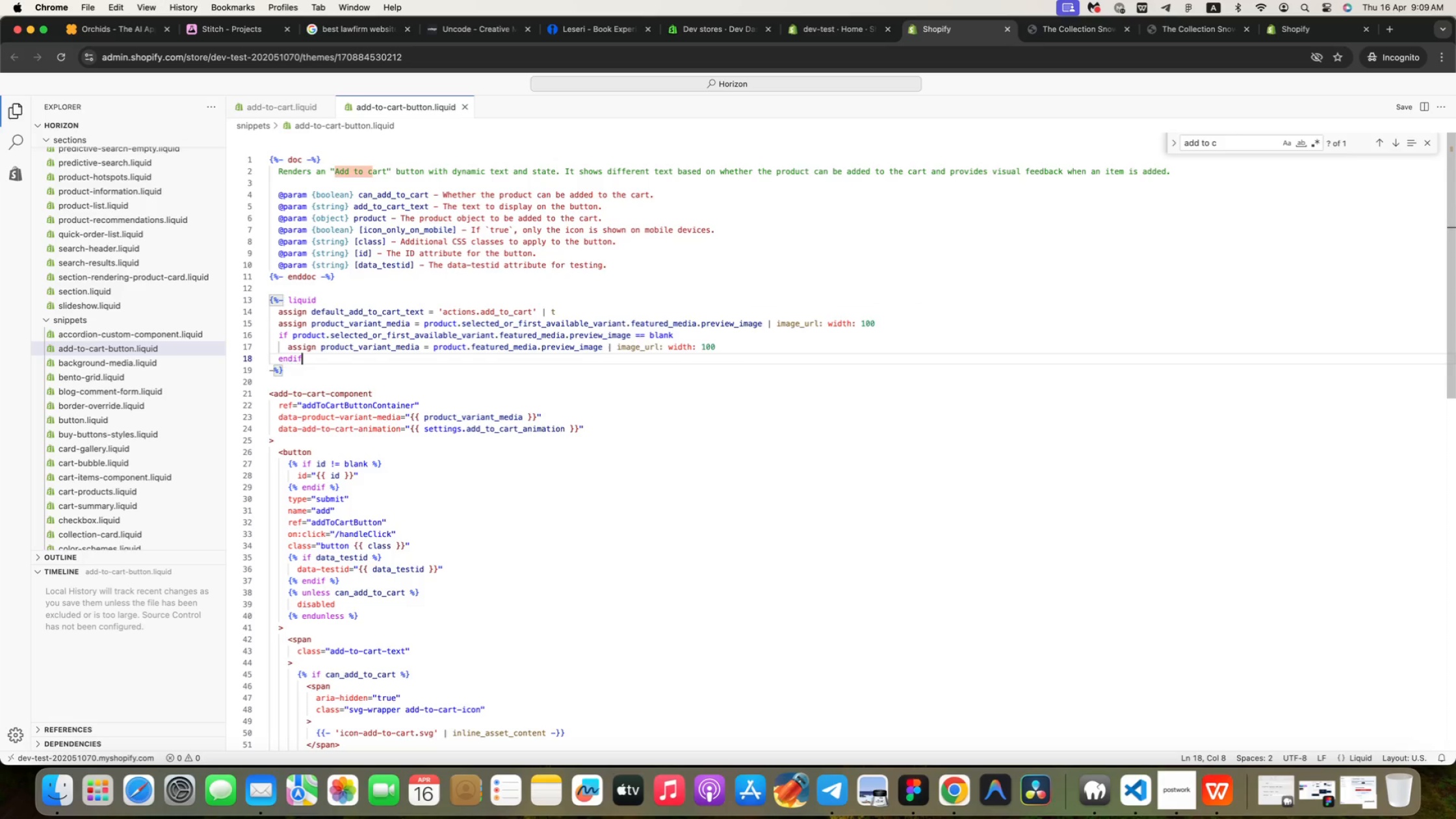 
key(ArrowDown)
 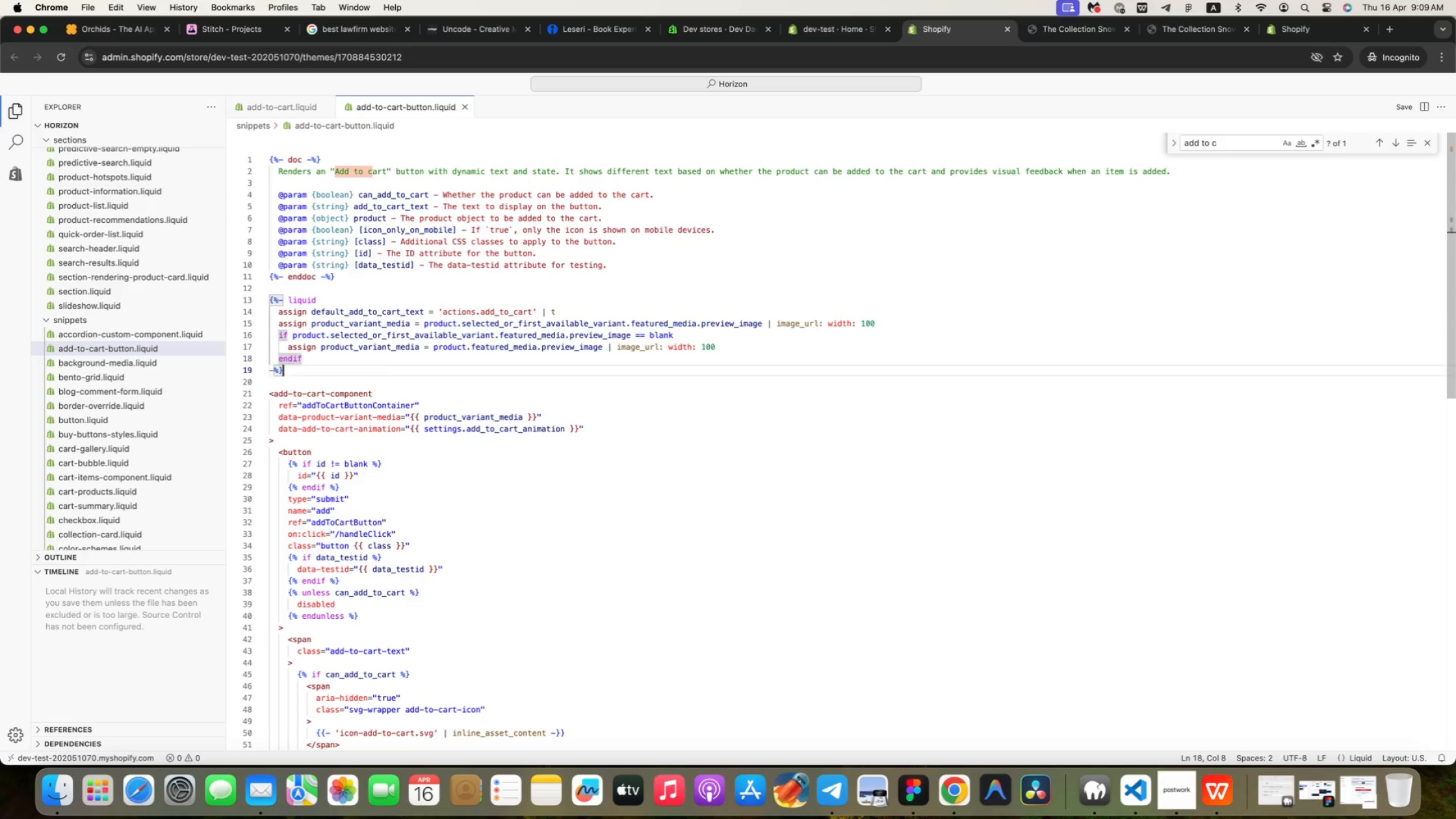 
key(ArrowDown)
 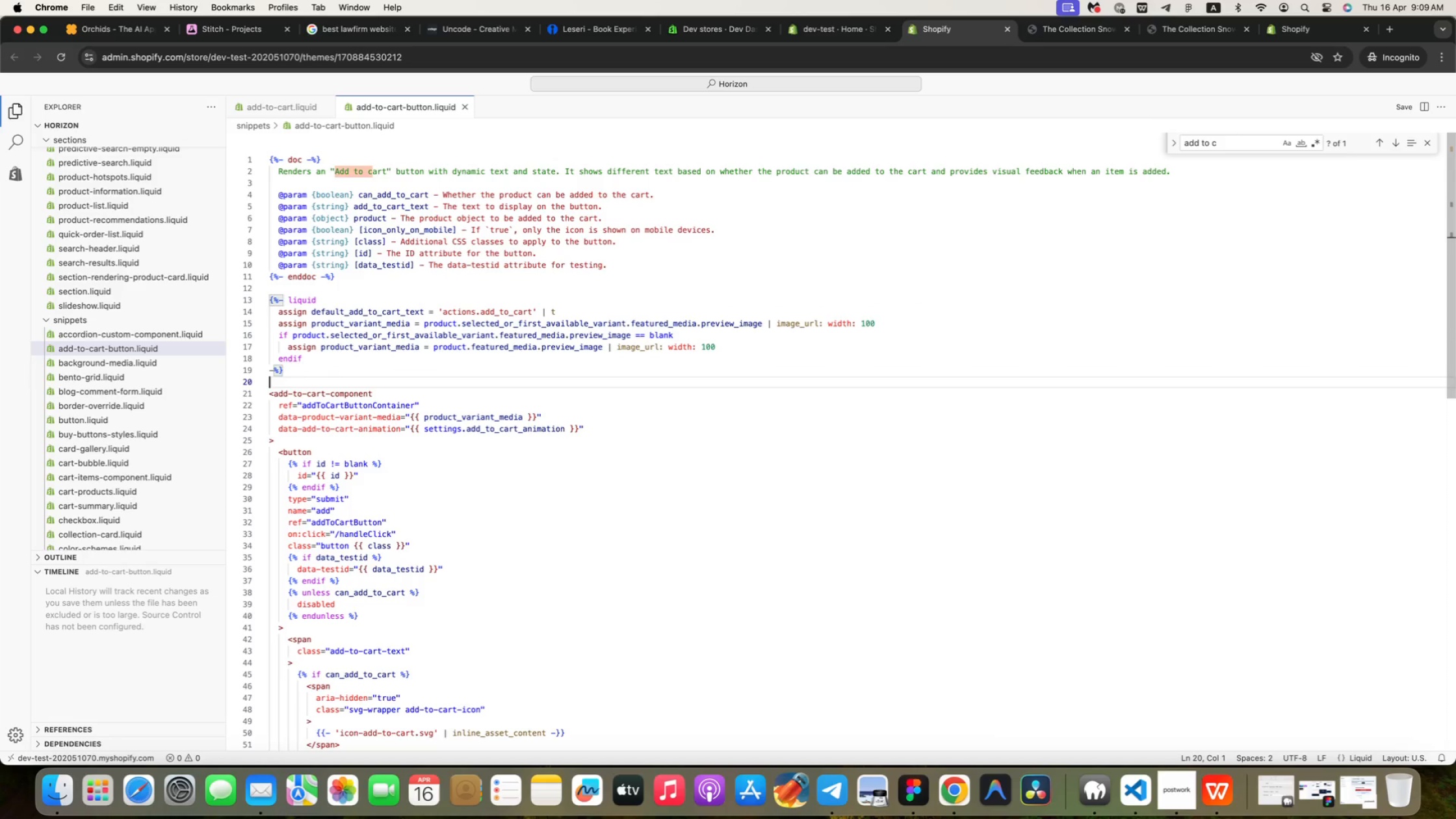 
key(ArrowDown)
 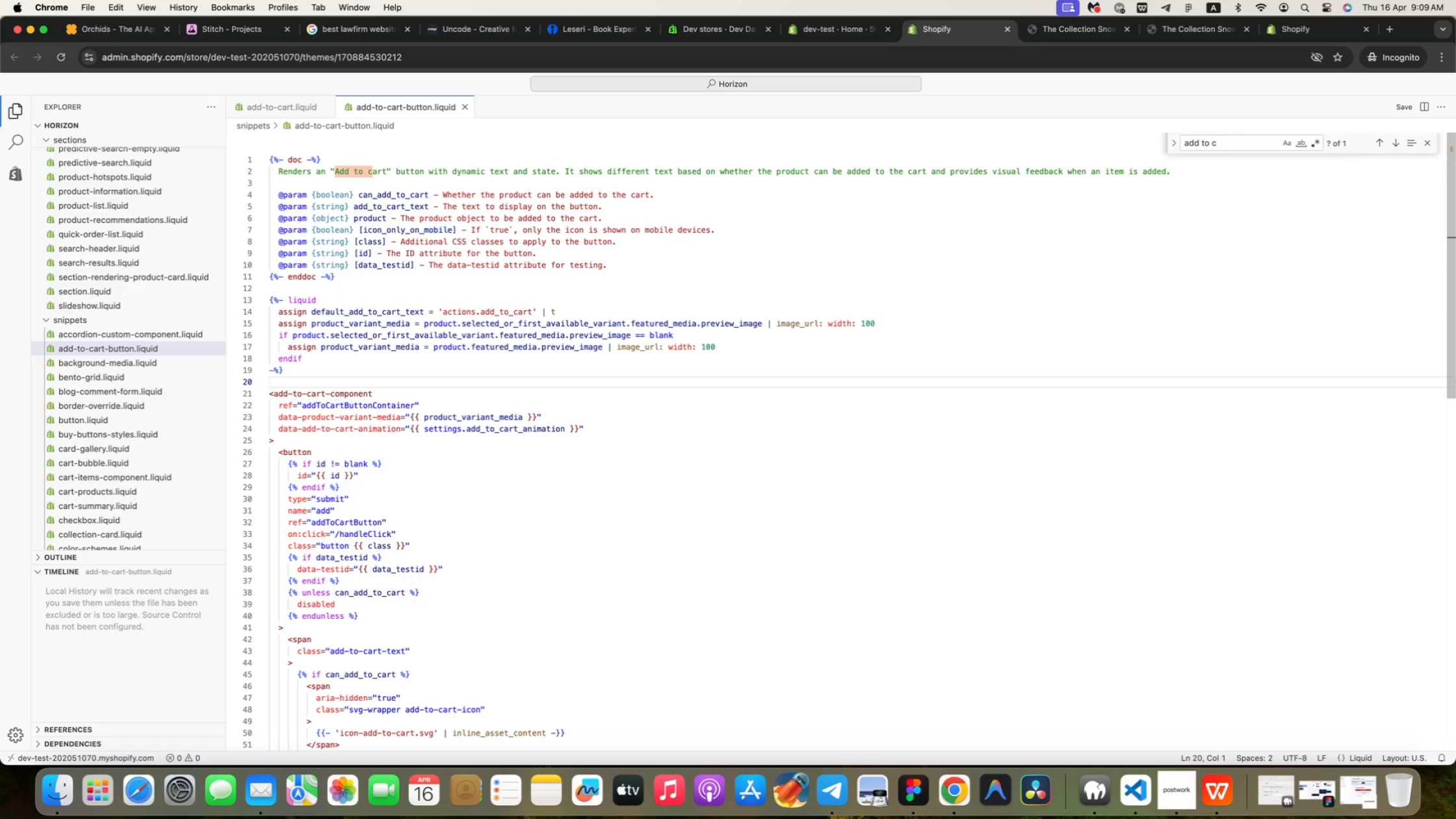 
key(ArrowDown)
 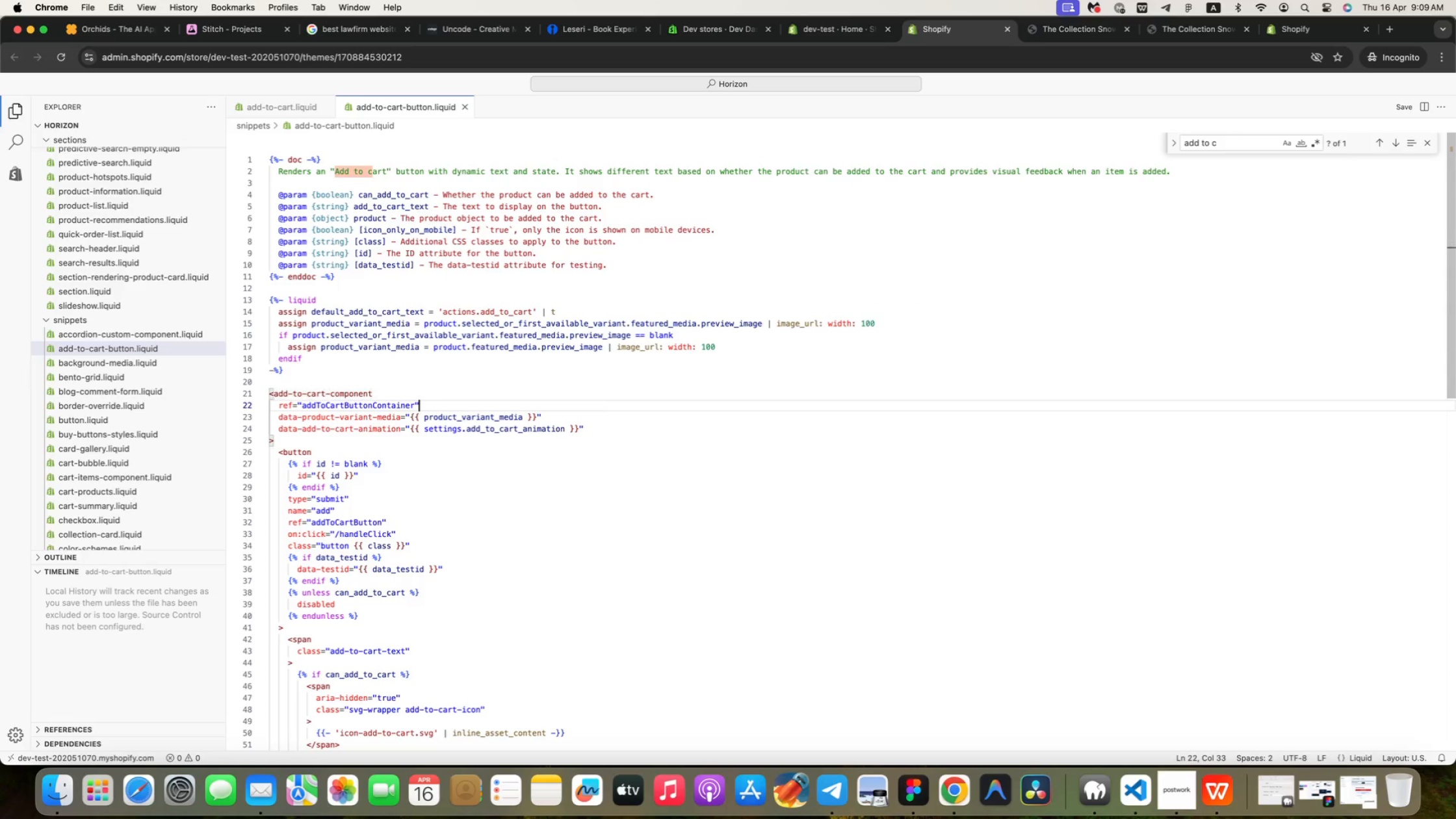 
key(ArrowDown)
 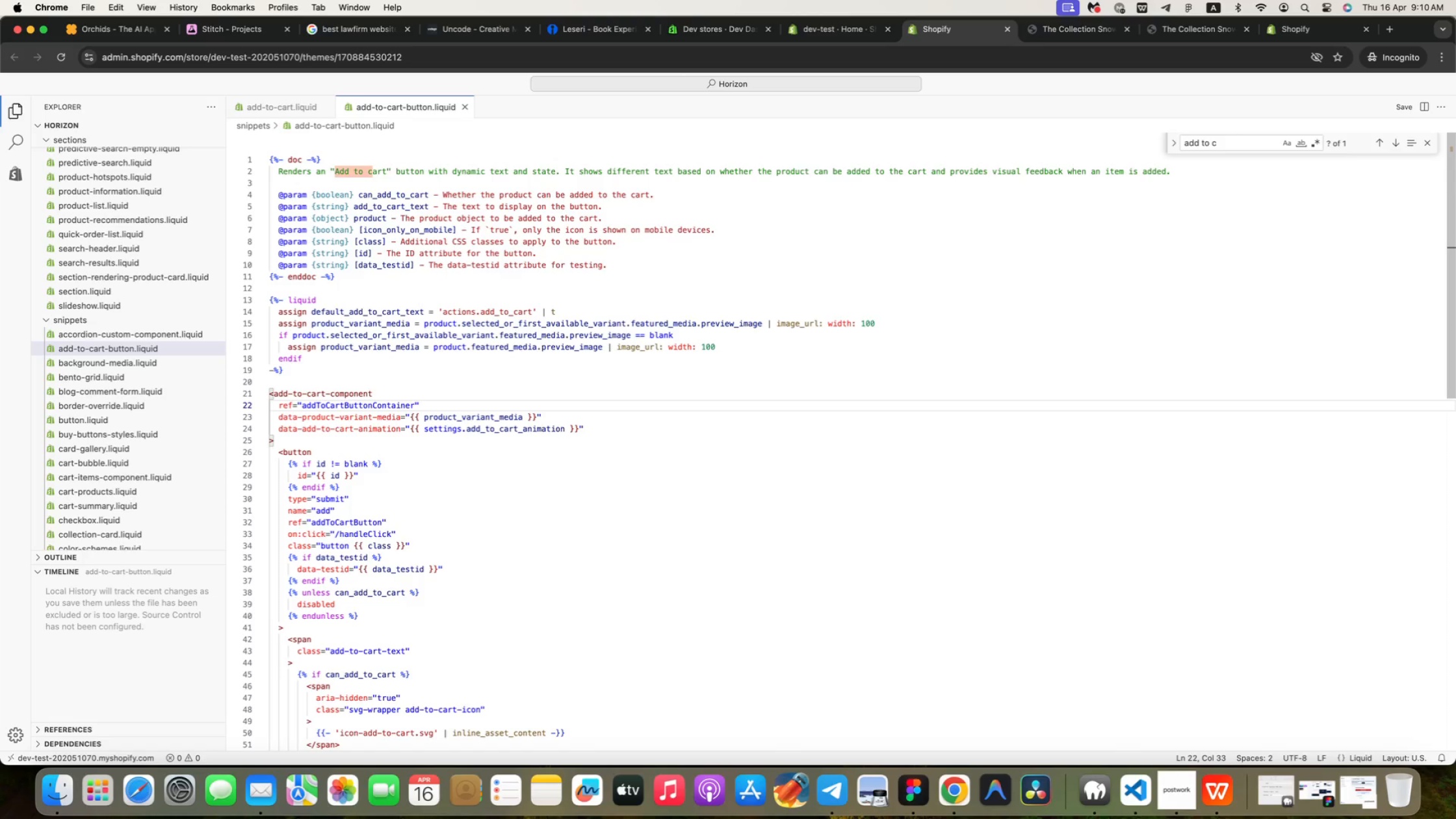 
wait(28.58)
 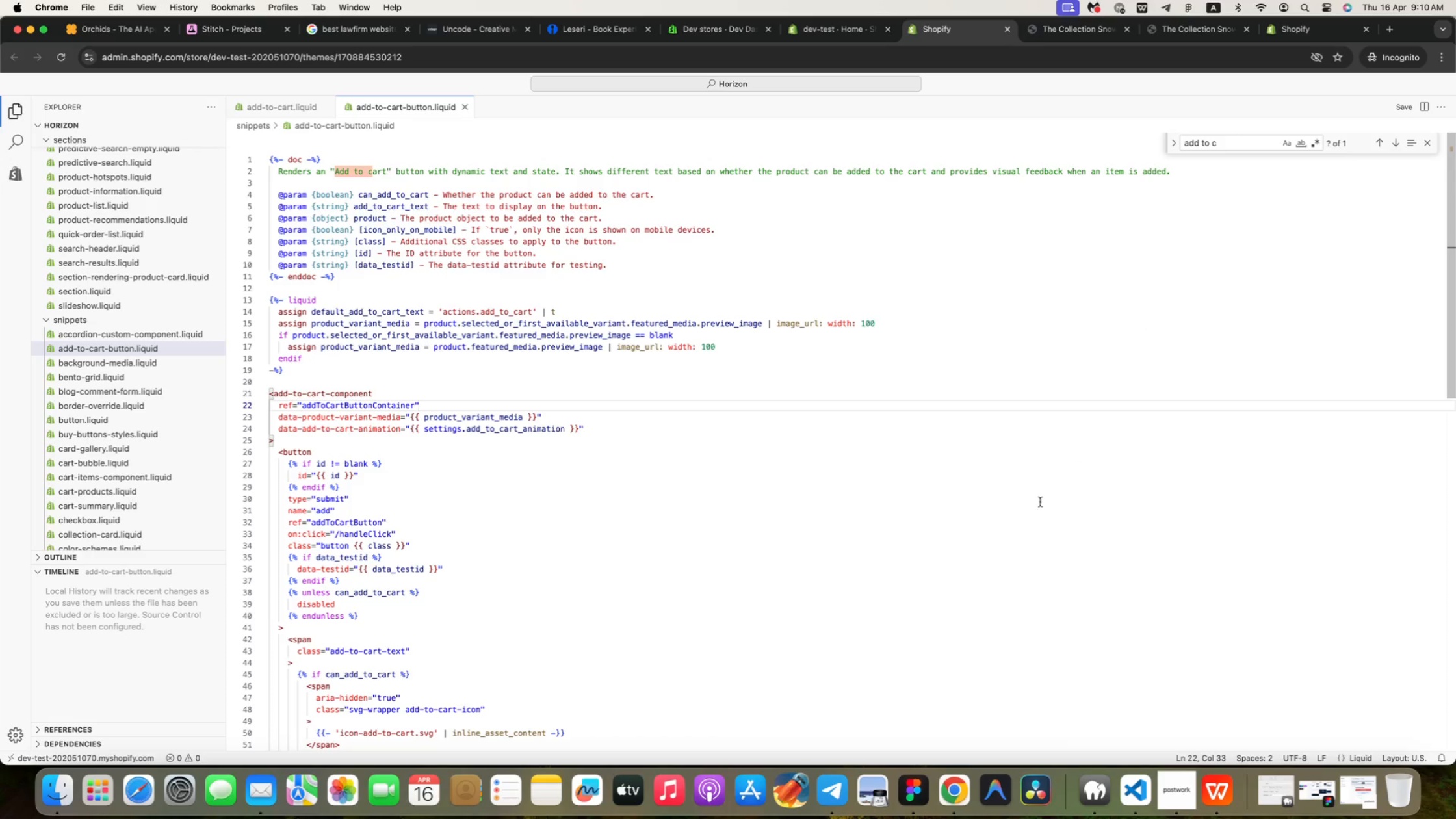 
key(Meta+CommandLeft)
 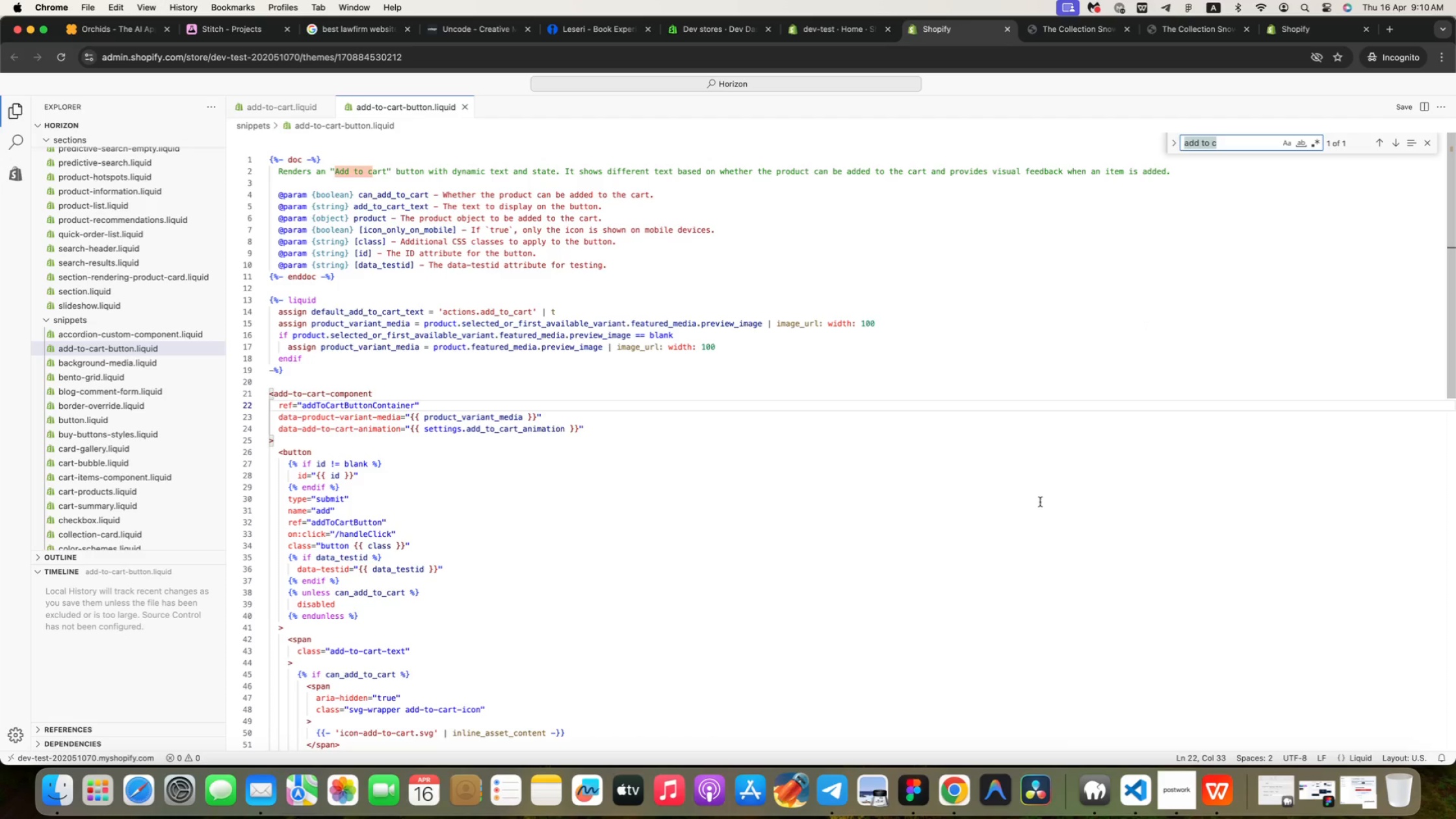 
key(Meta+F)
 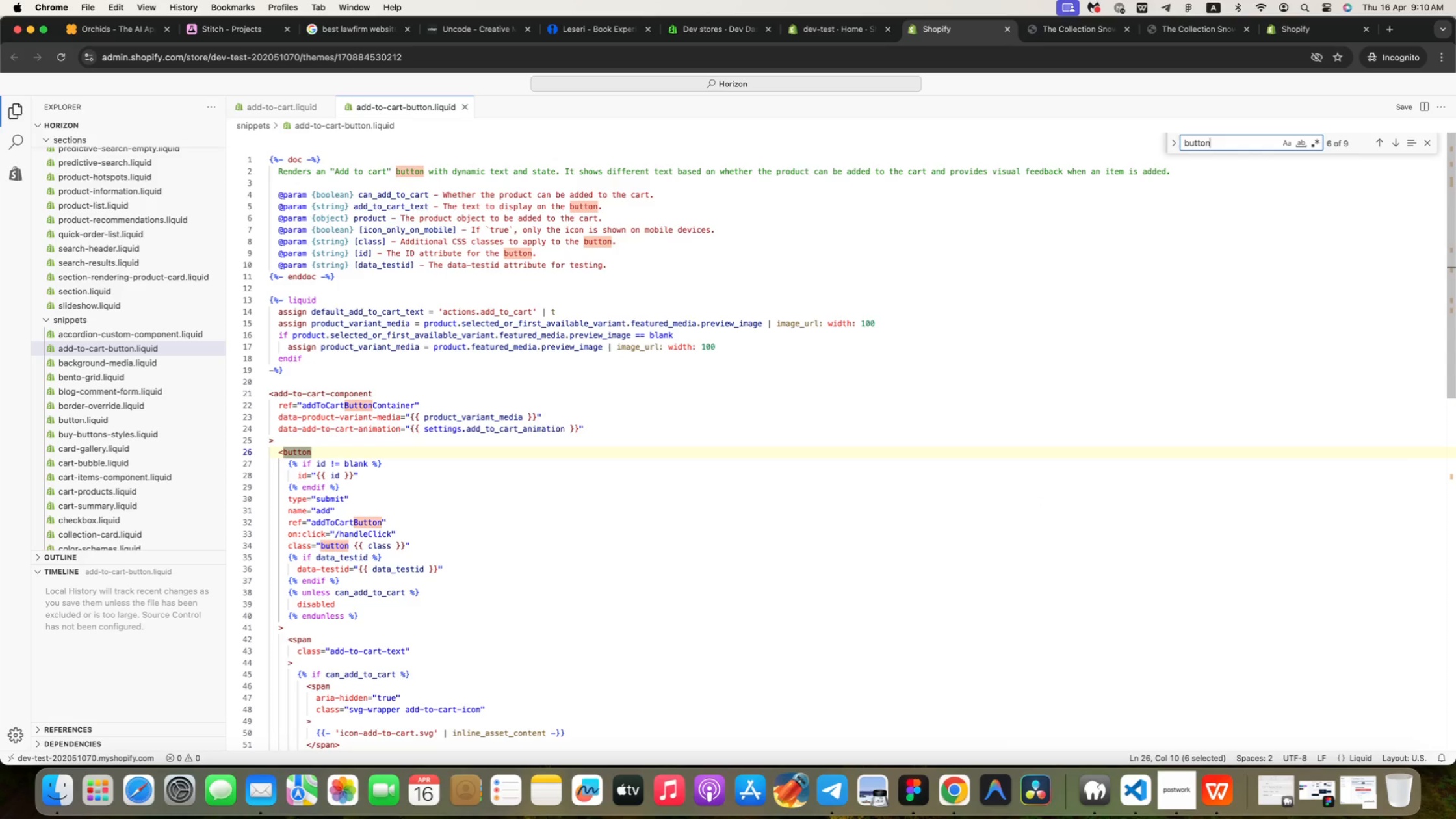 
type(button)
 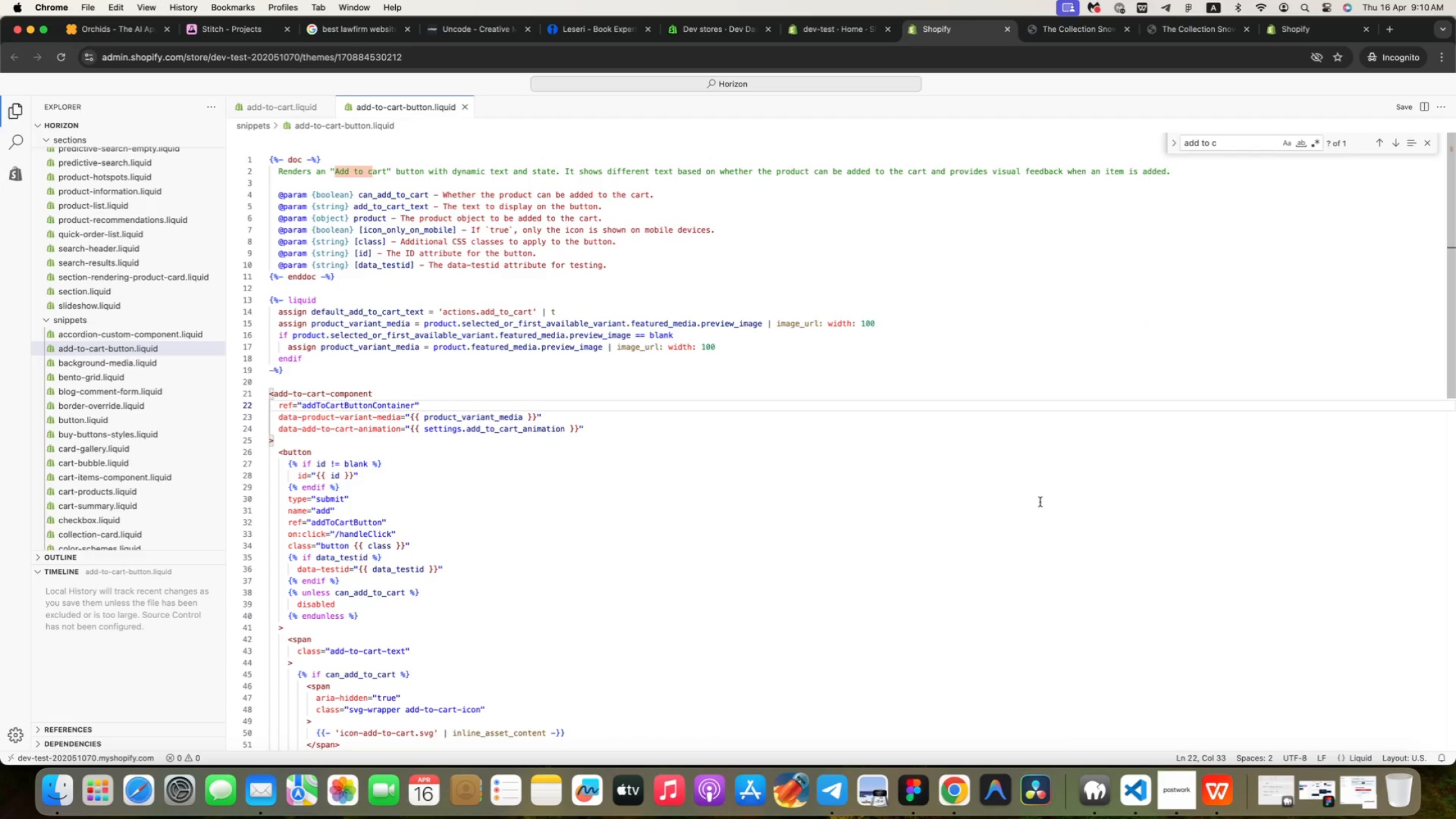 
wait(11.17)
 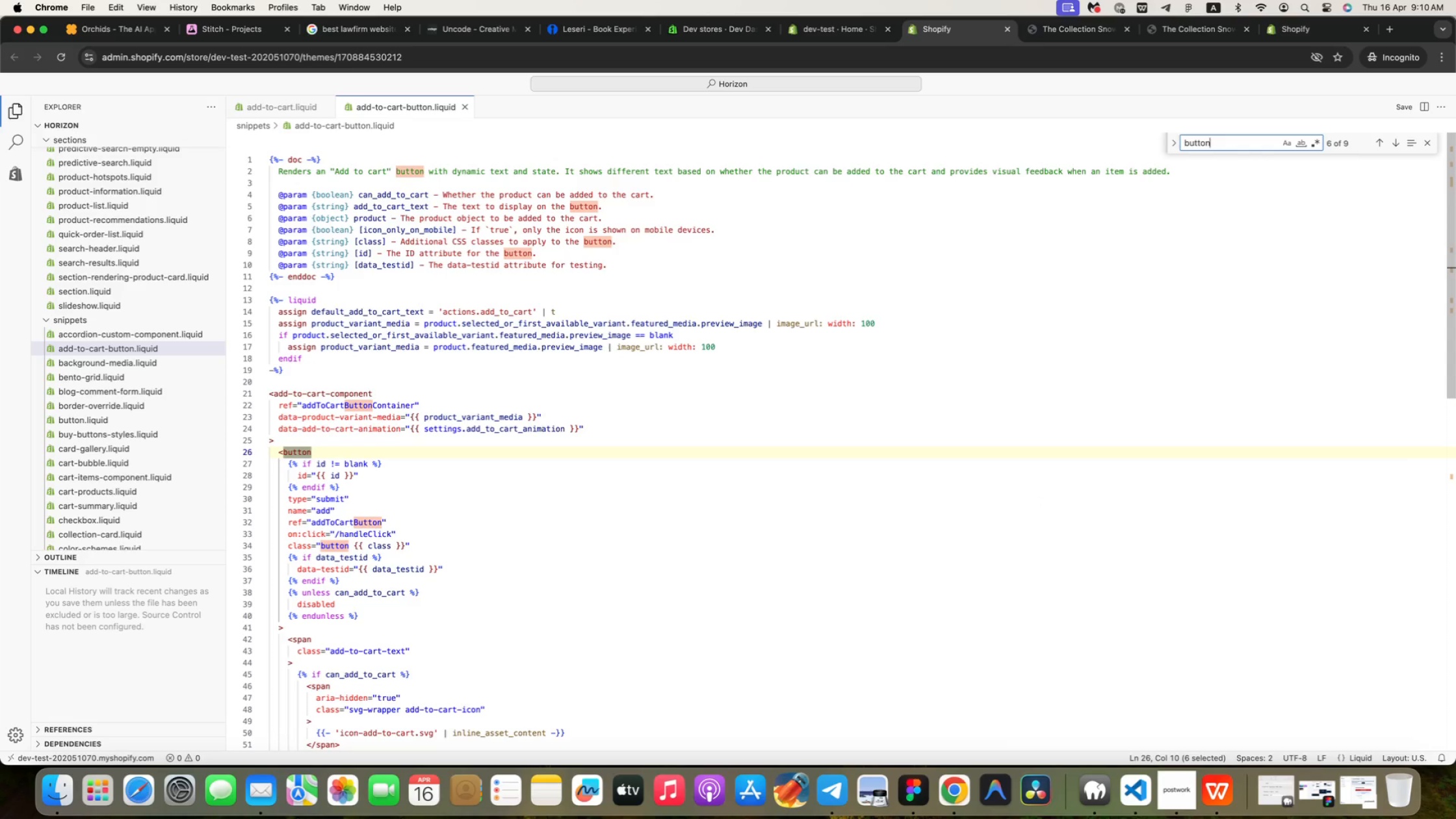 
mouse_move([344, 610])
 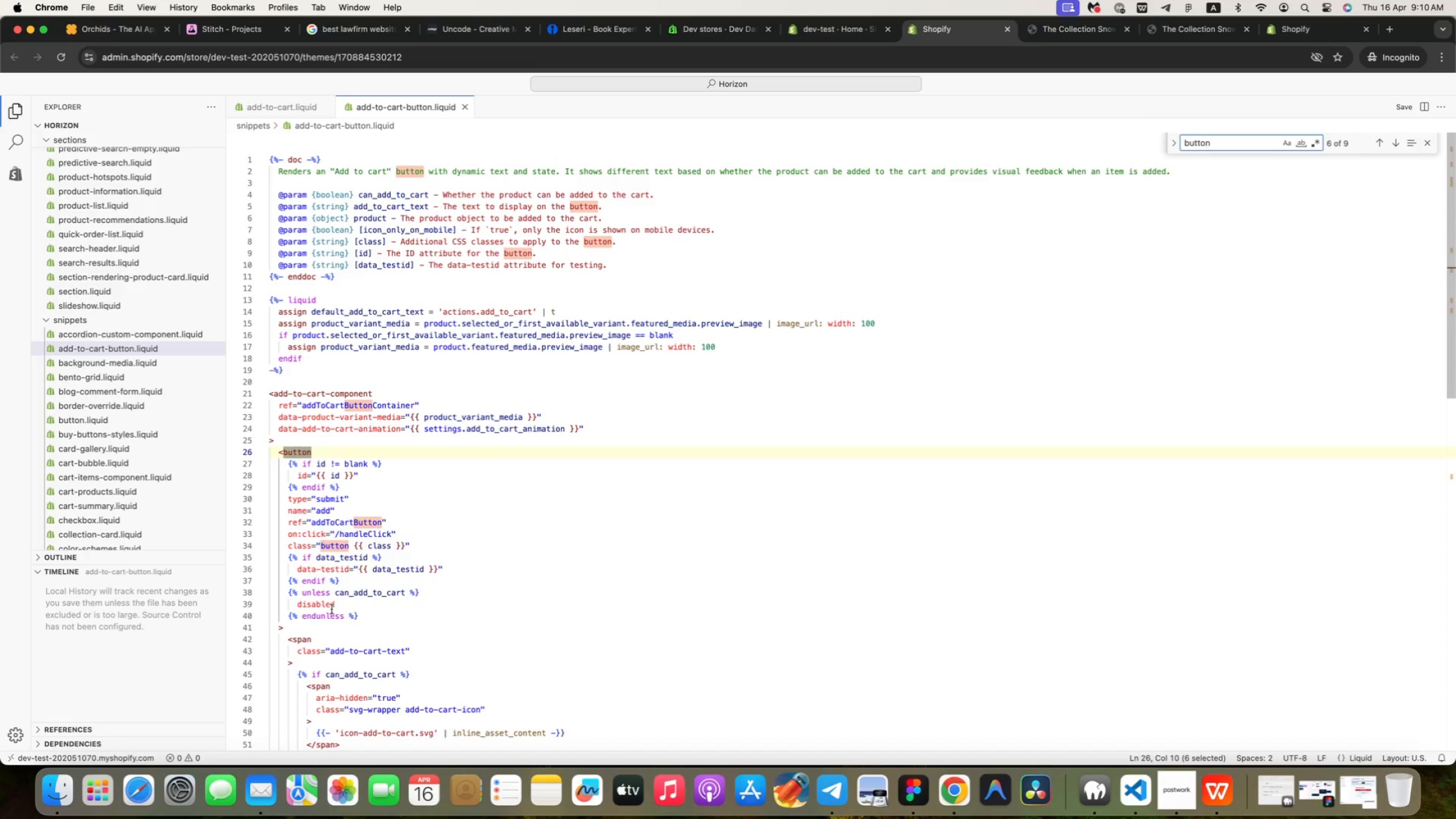 
left_click([405, 604])
 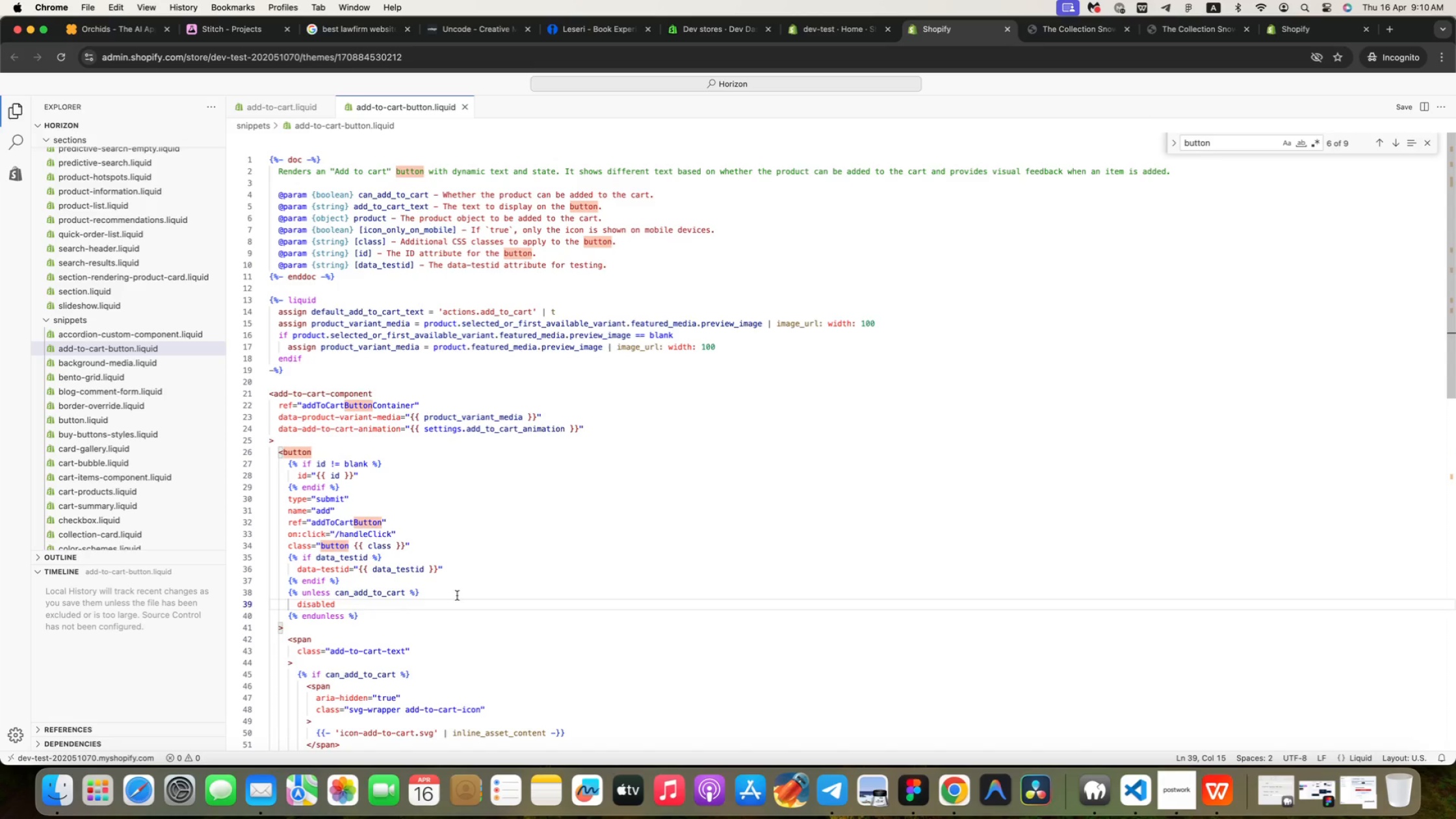 
left_click([457, 595])
 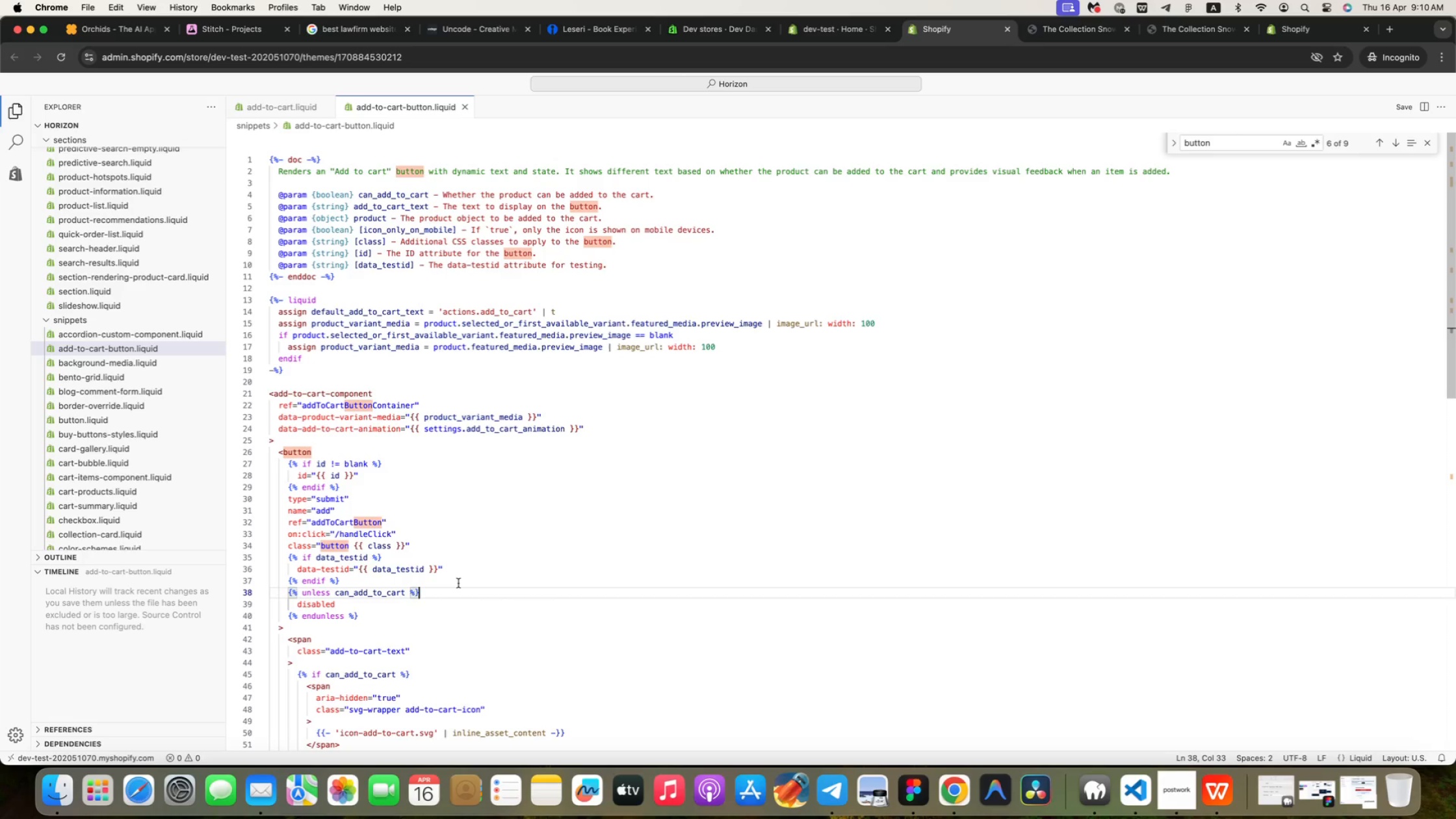 
left_click([458, 583])
 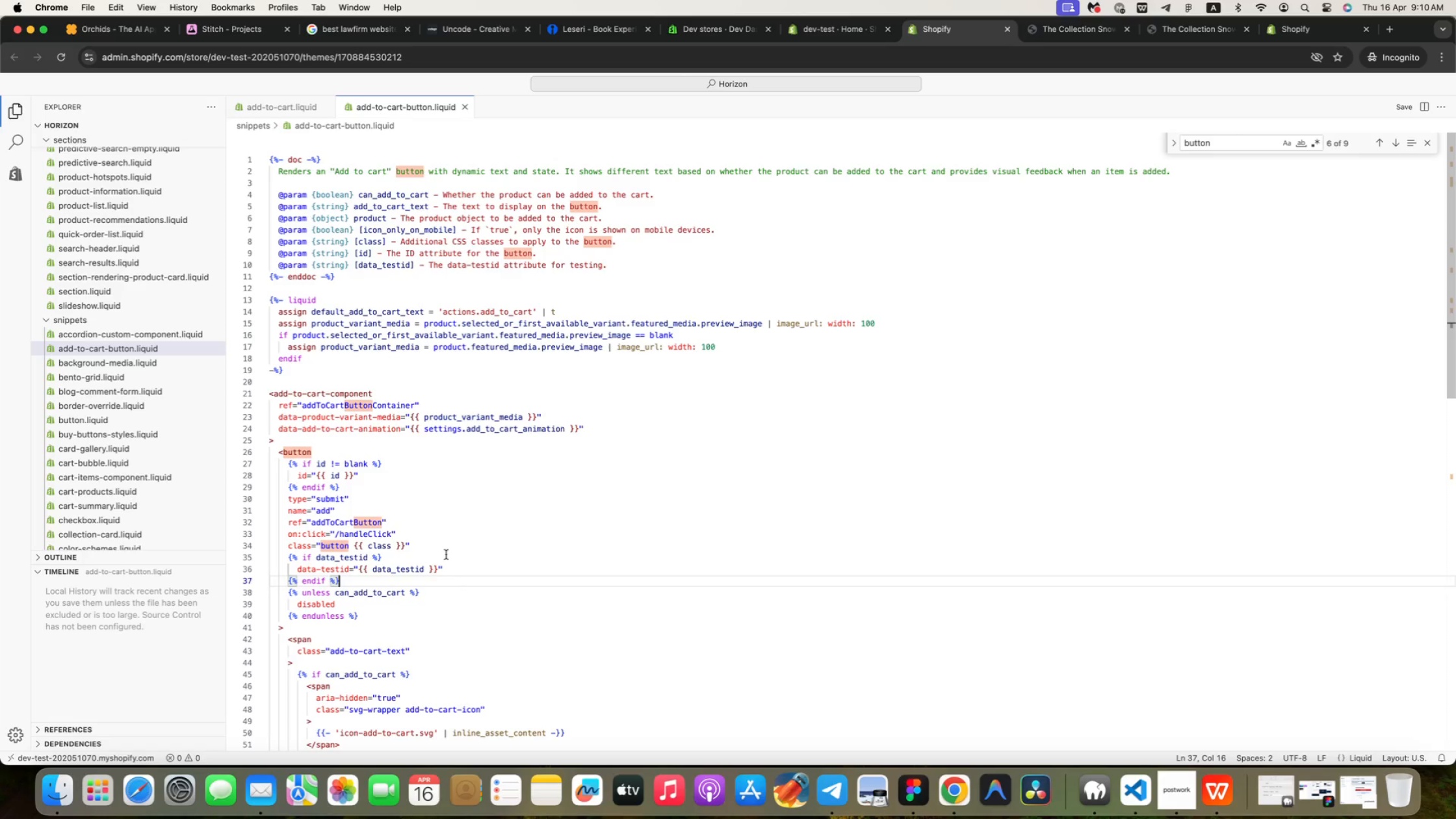 
left_click([446, 554])
 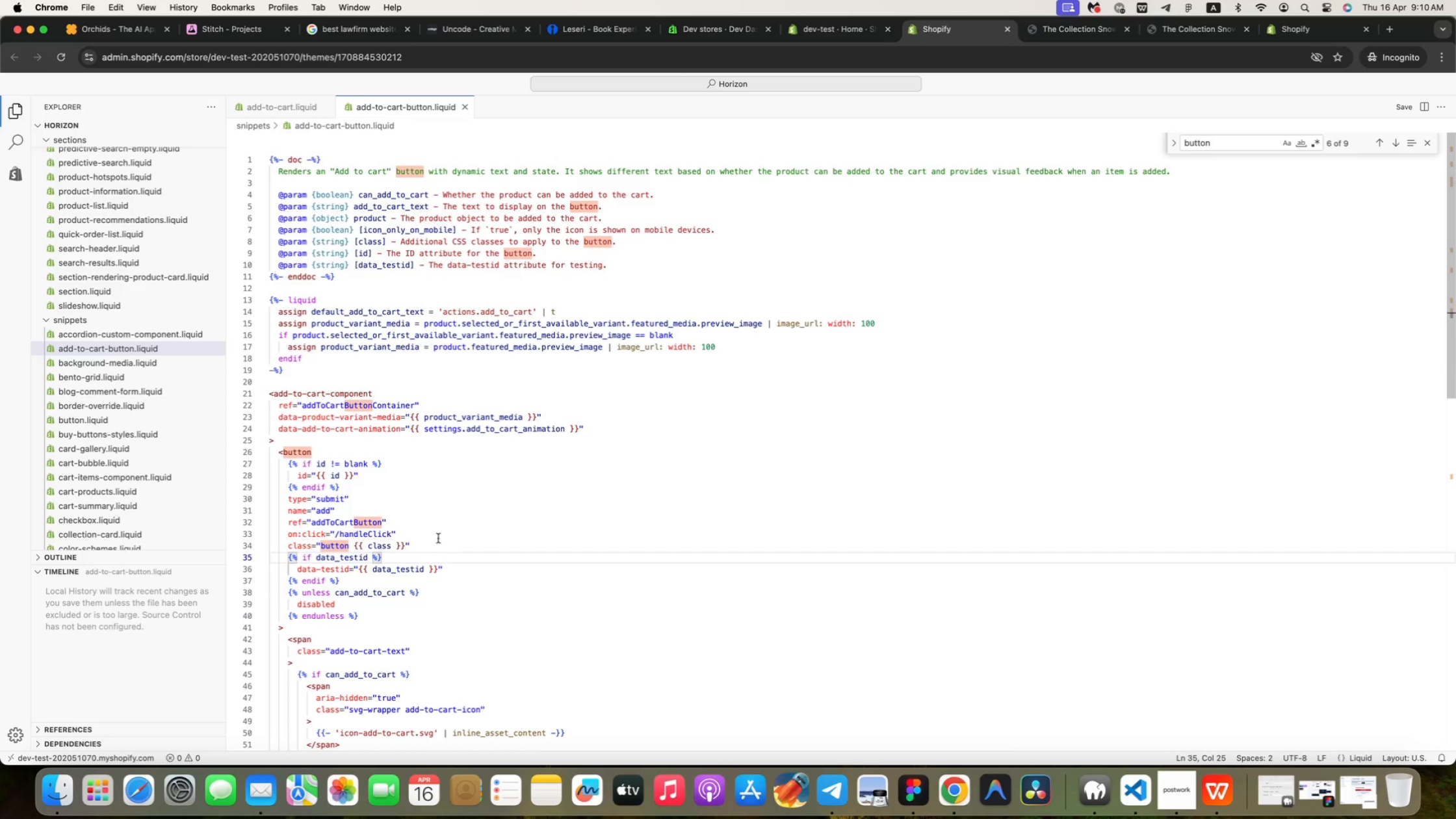 
left_click([430, 533])
 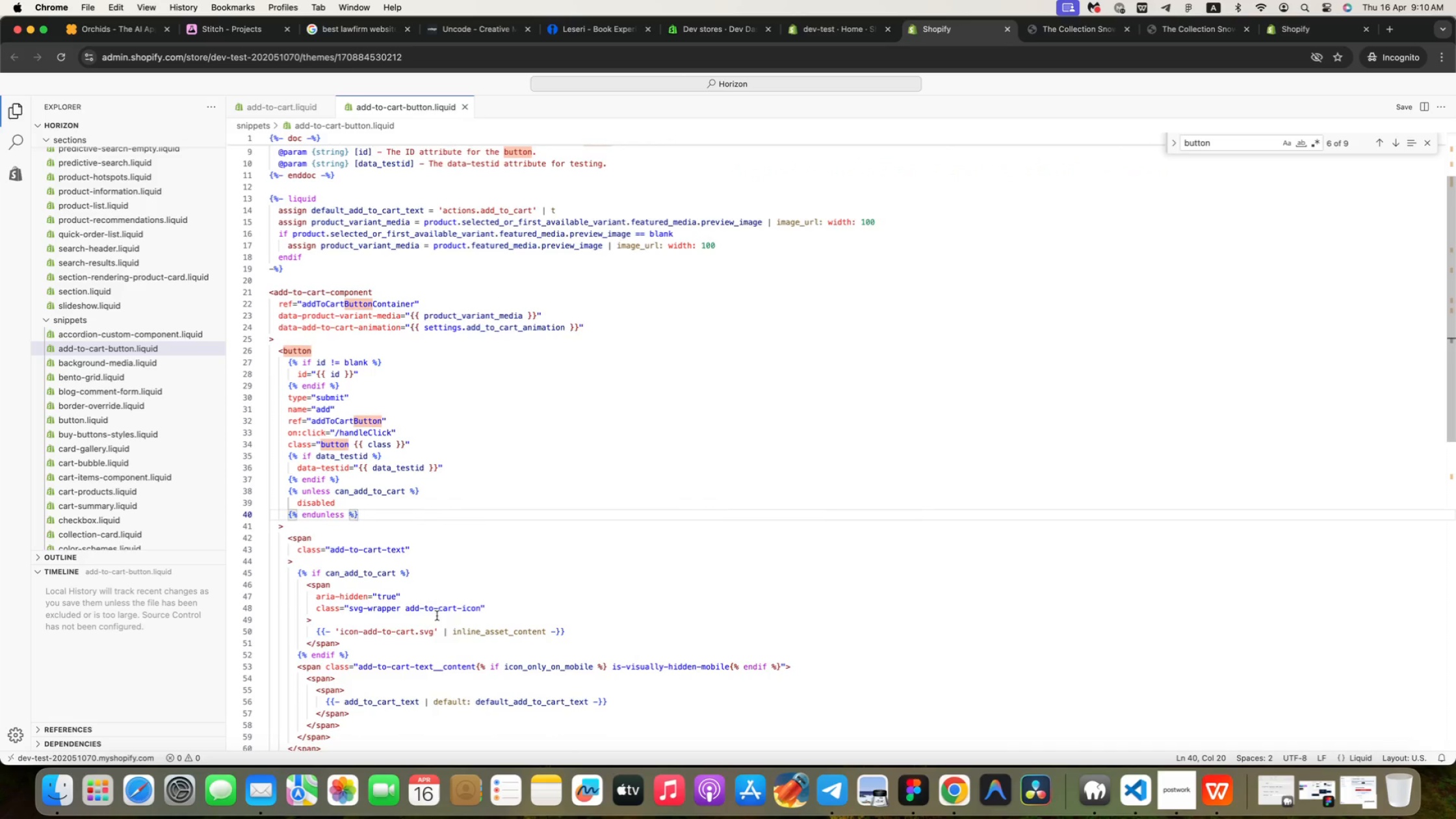 
scroll: coordinate [437, 616], scroll_direction: down, amount: 15.0
 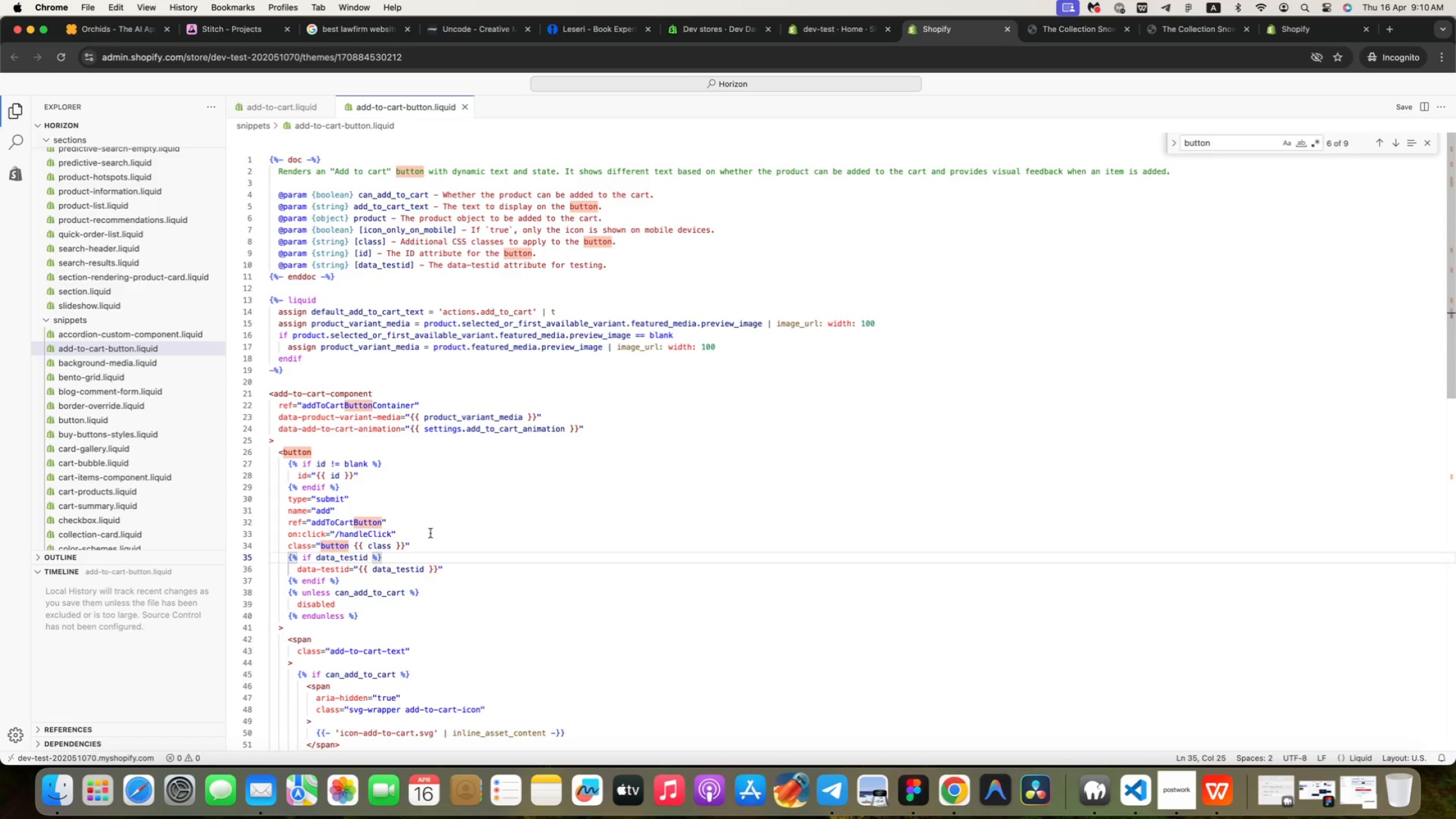 
left_click([339, 354])
 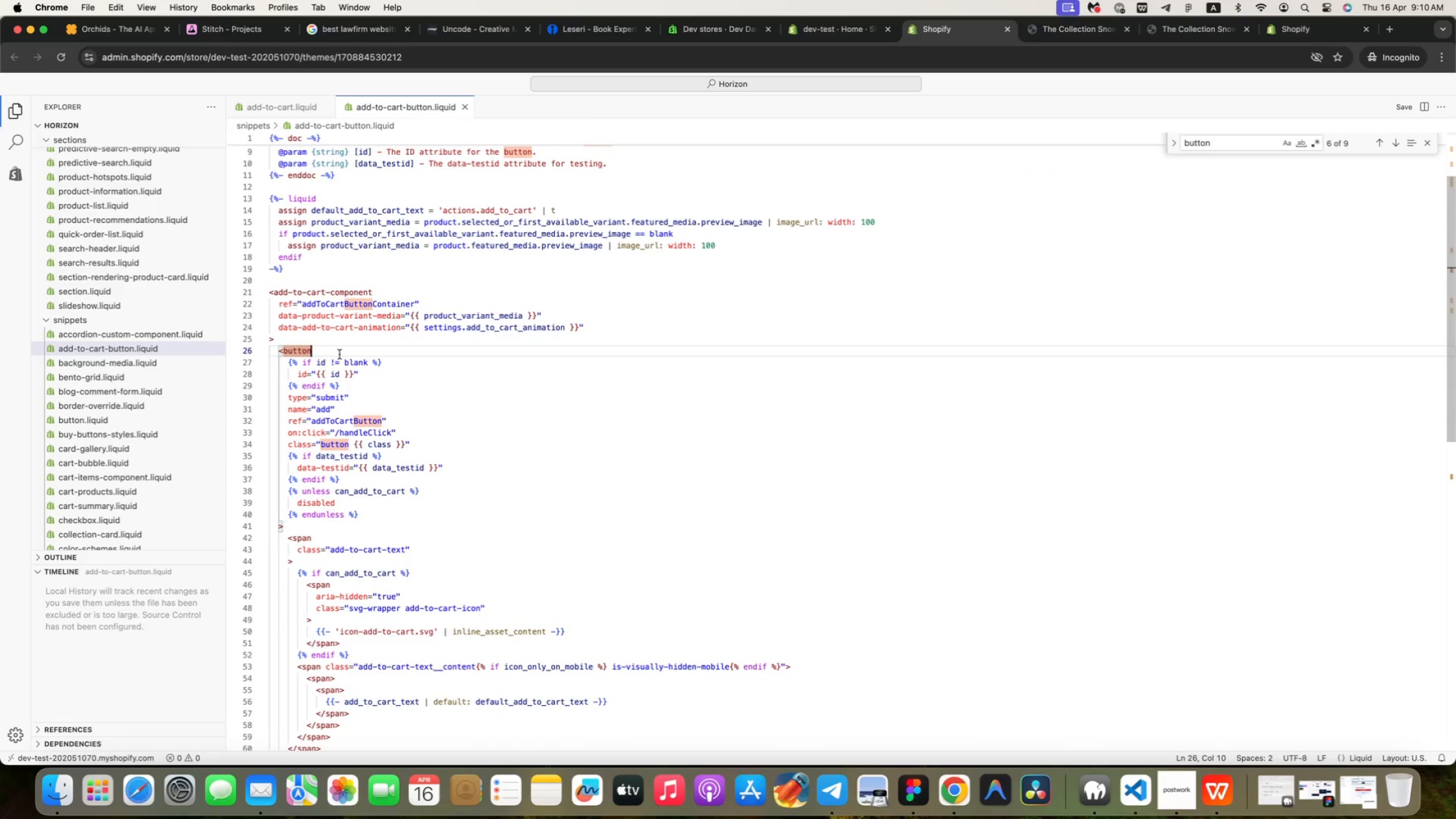 
scroll: coordinate [382, 504], scroll_direction: down, amount: 25.0
 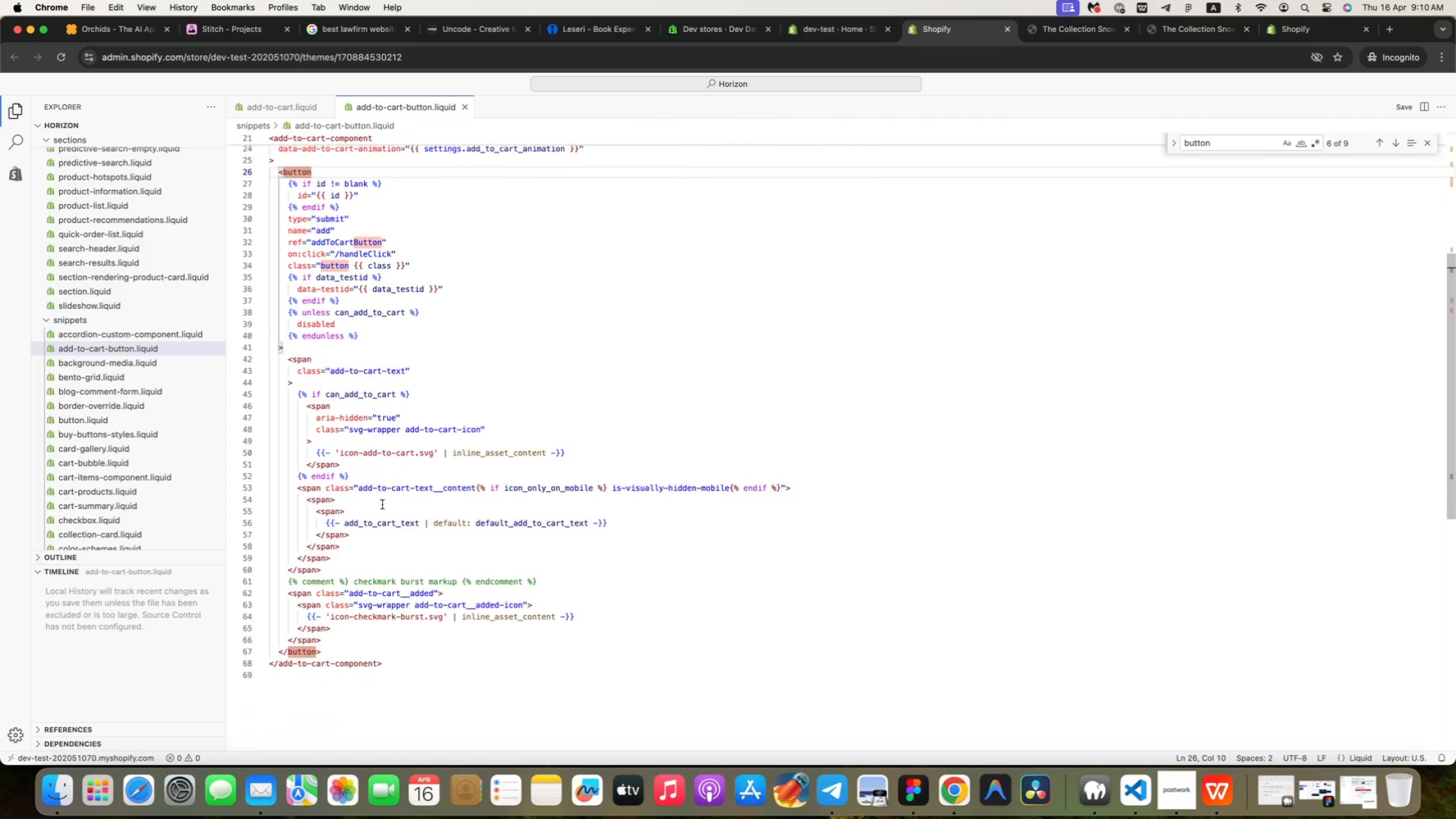 
scroll: coordinate [610, 572], scroll_direction: up, amount: 5.0
 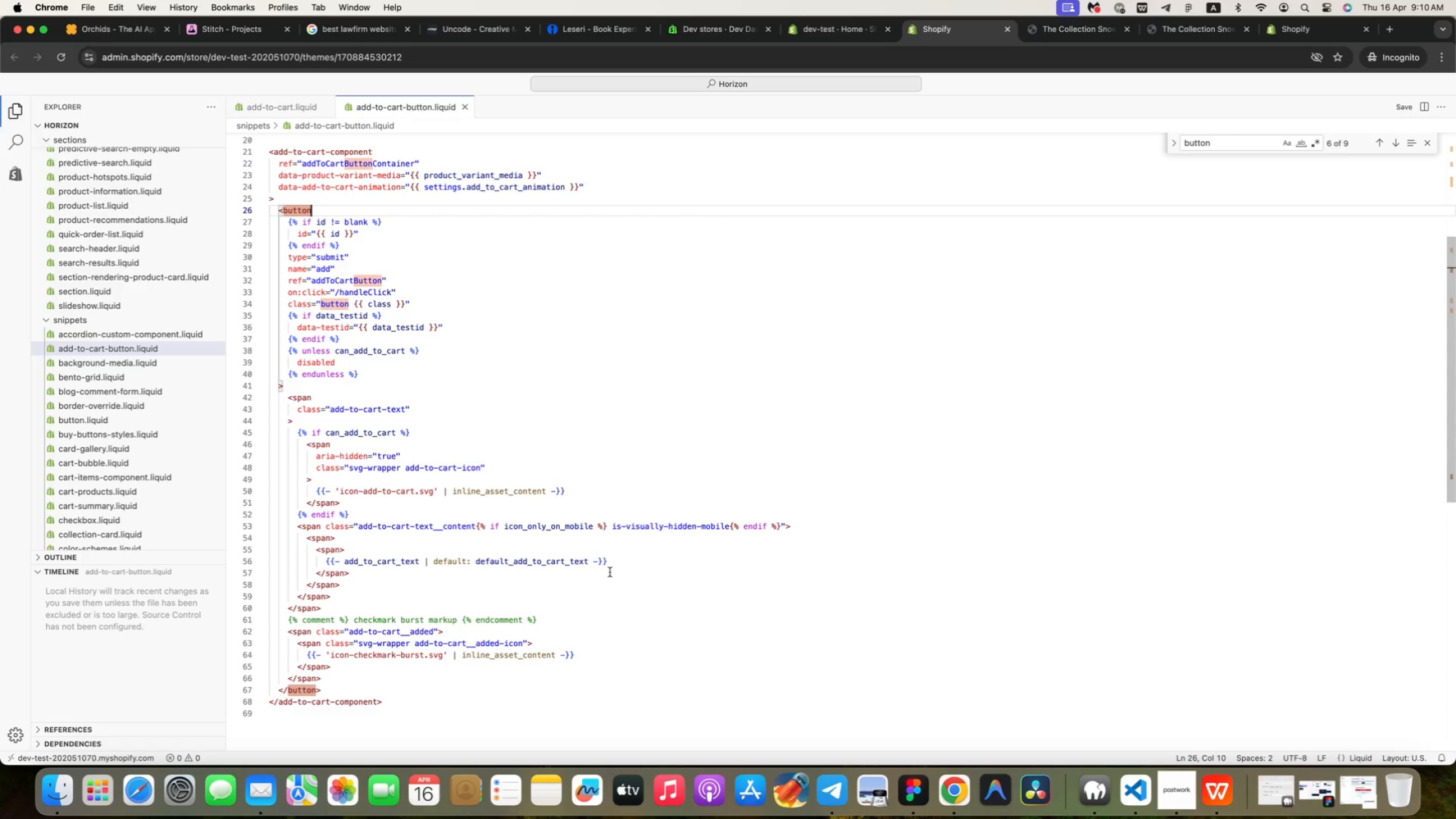 
wait(12.09)
 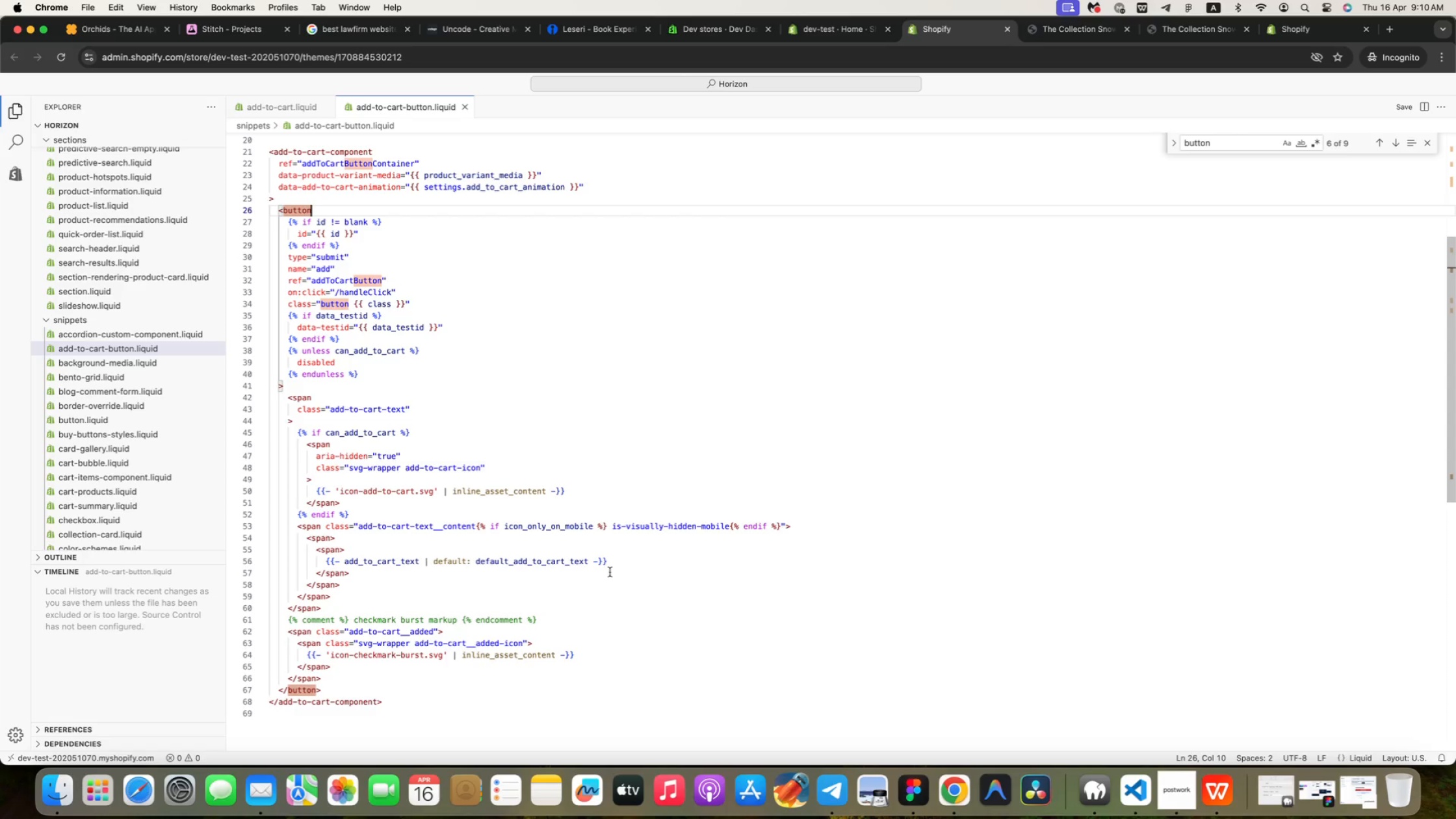 
left_click([567, 499])
 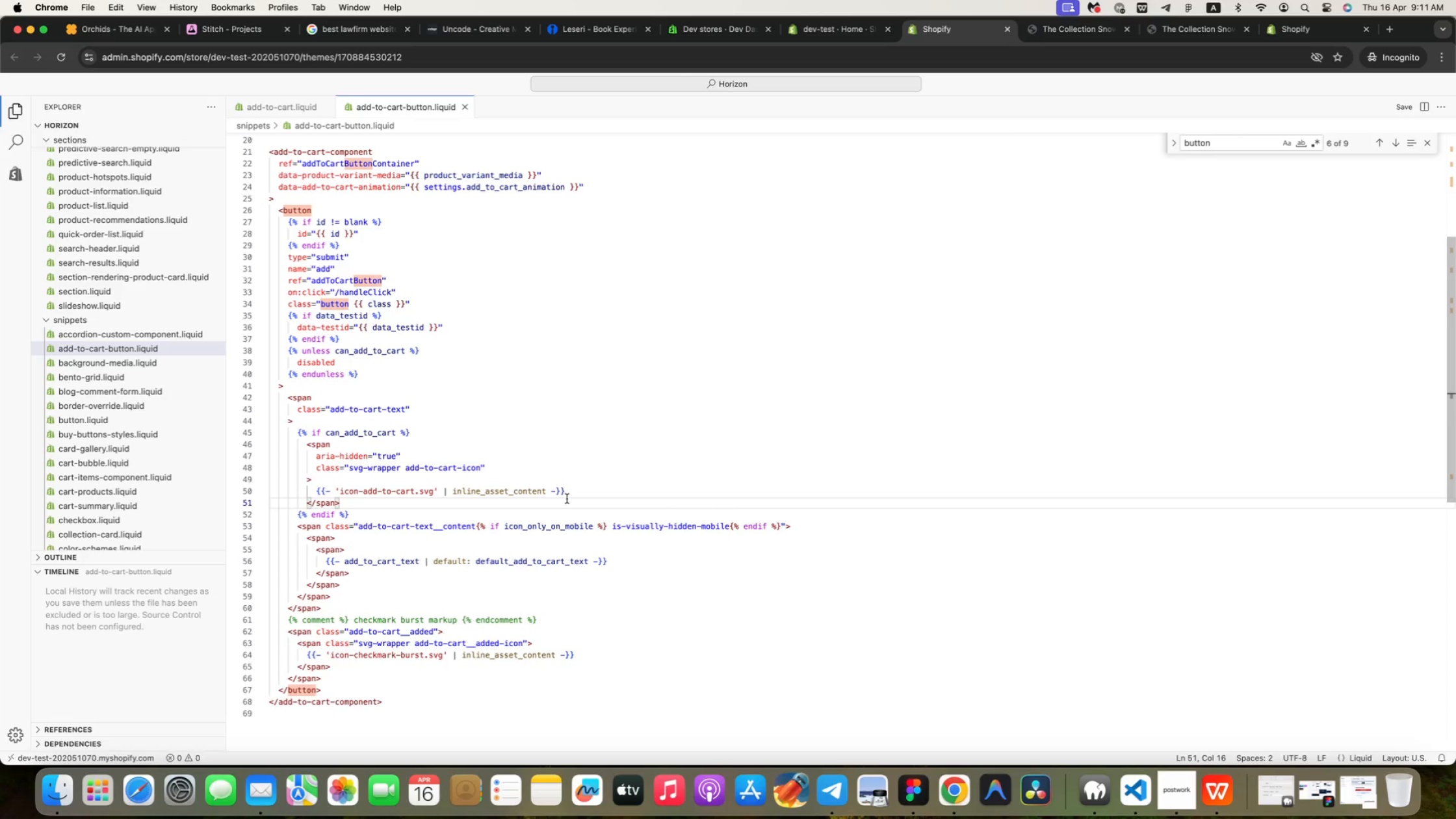 
wait(21.52)
 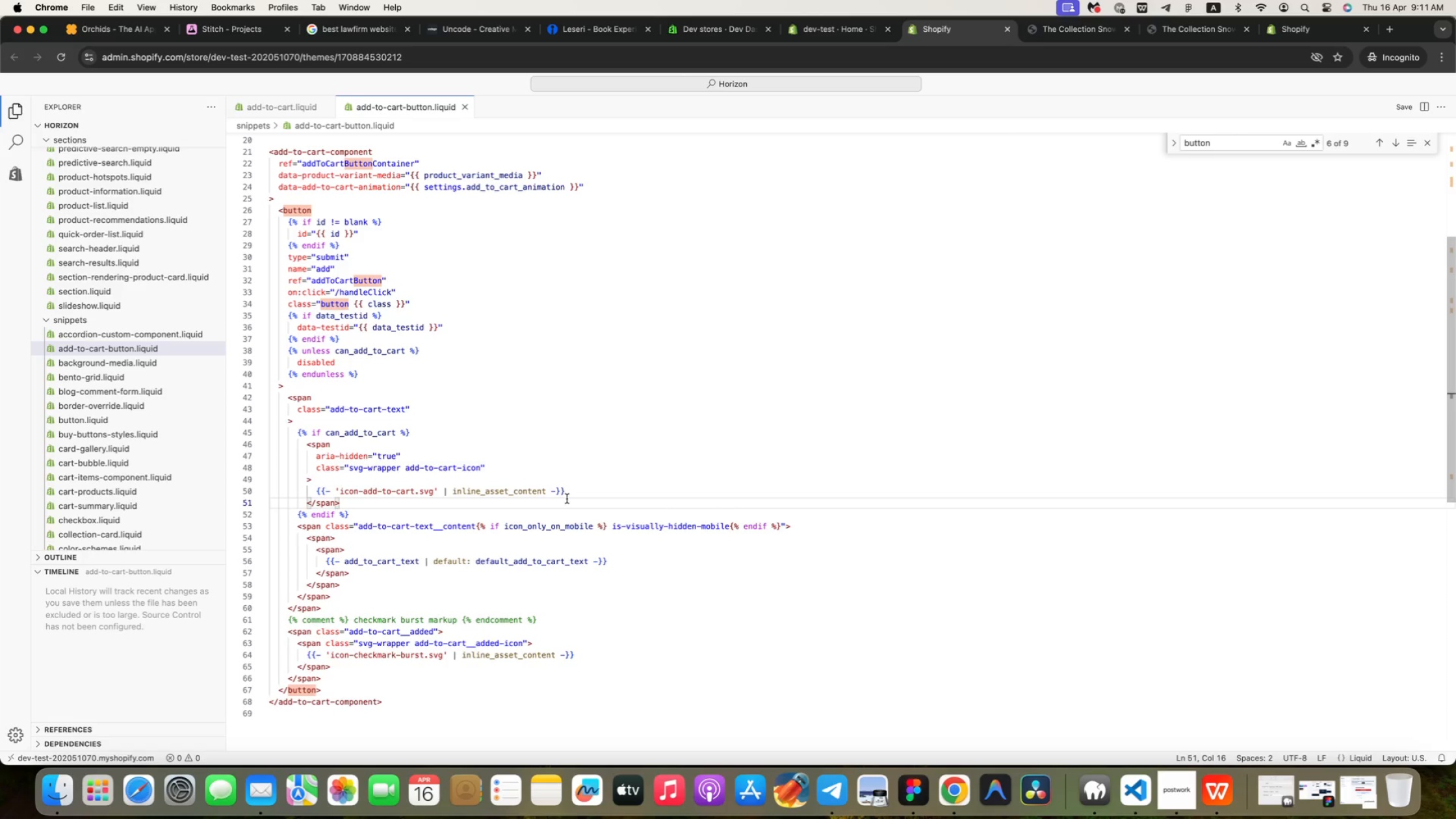 
left_click([580, 412])
 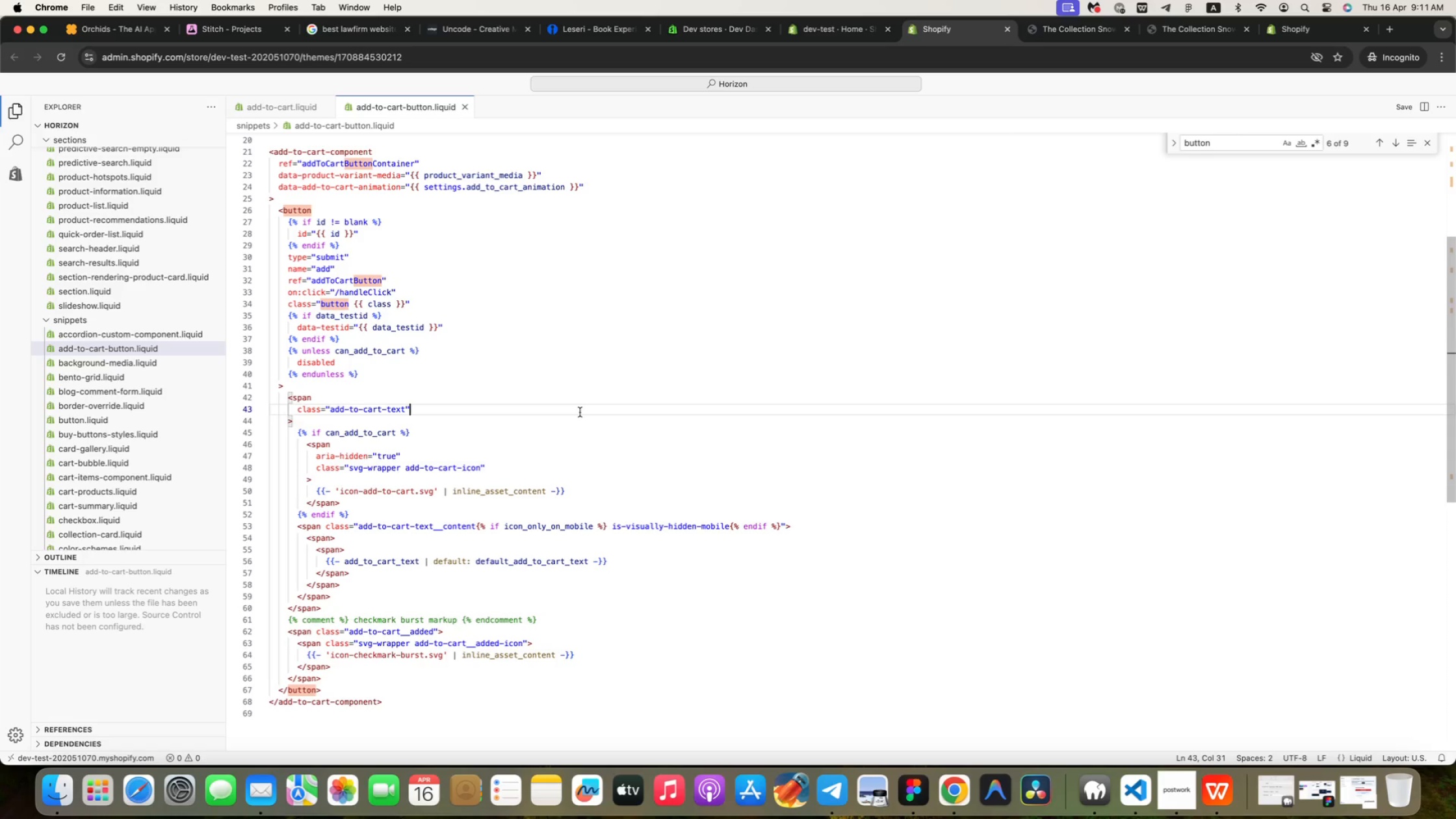 
wait(29.99)
 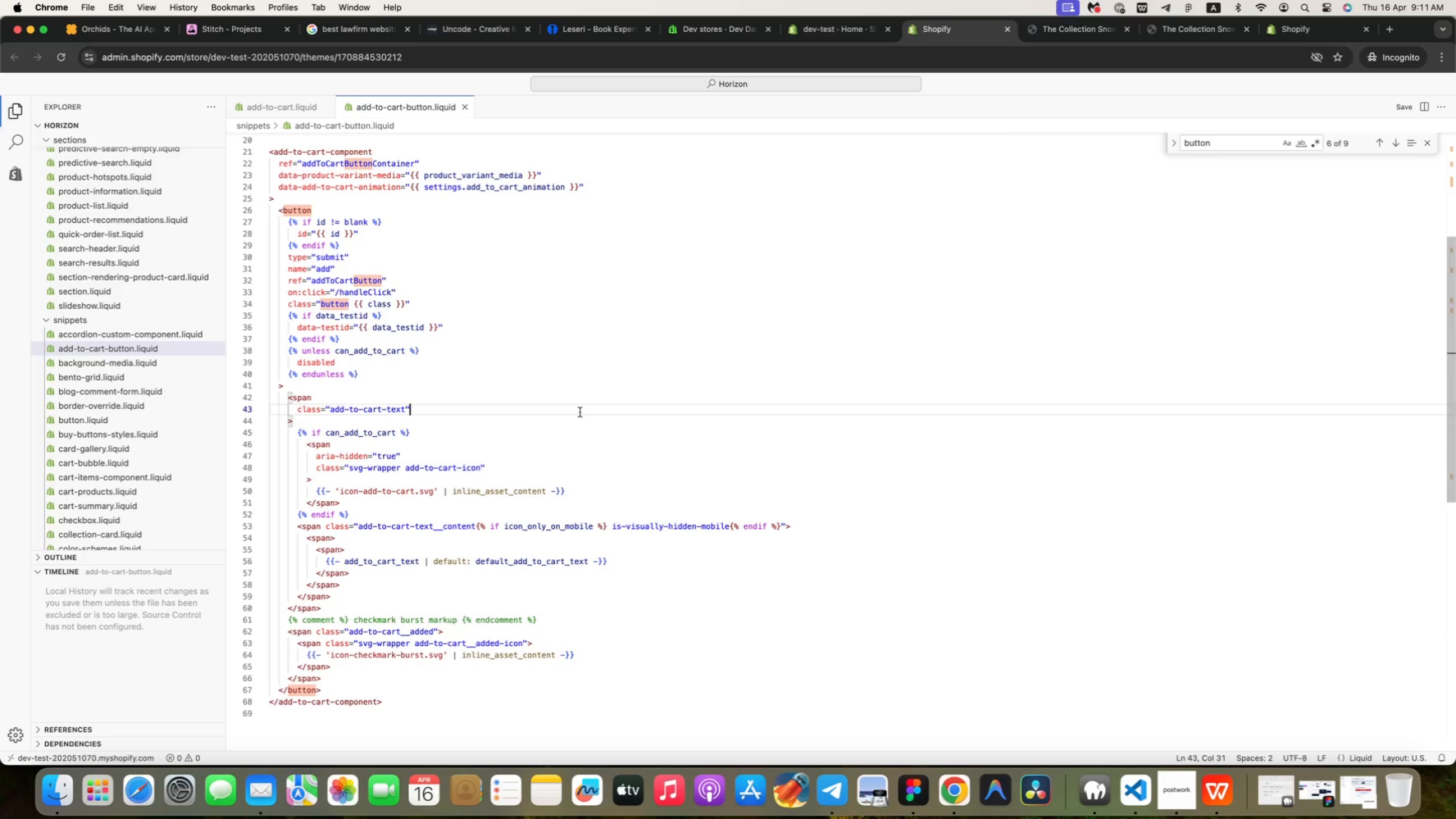 
key(ArrowUp)
 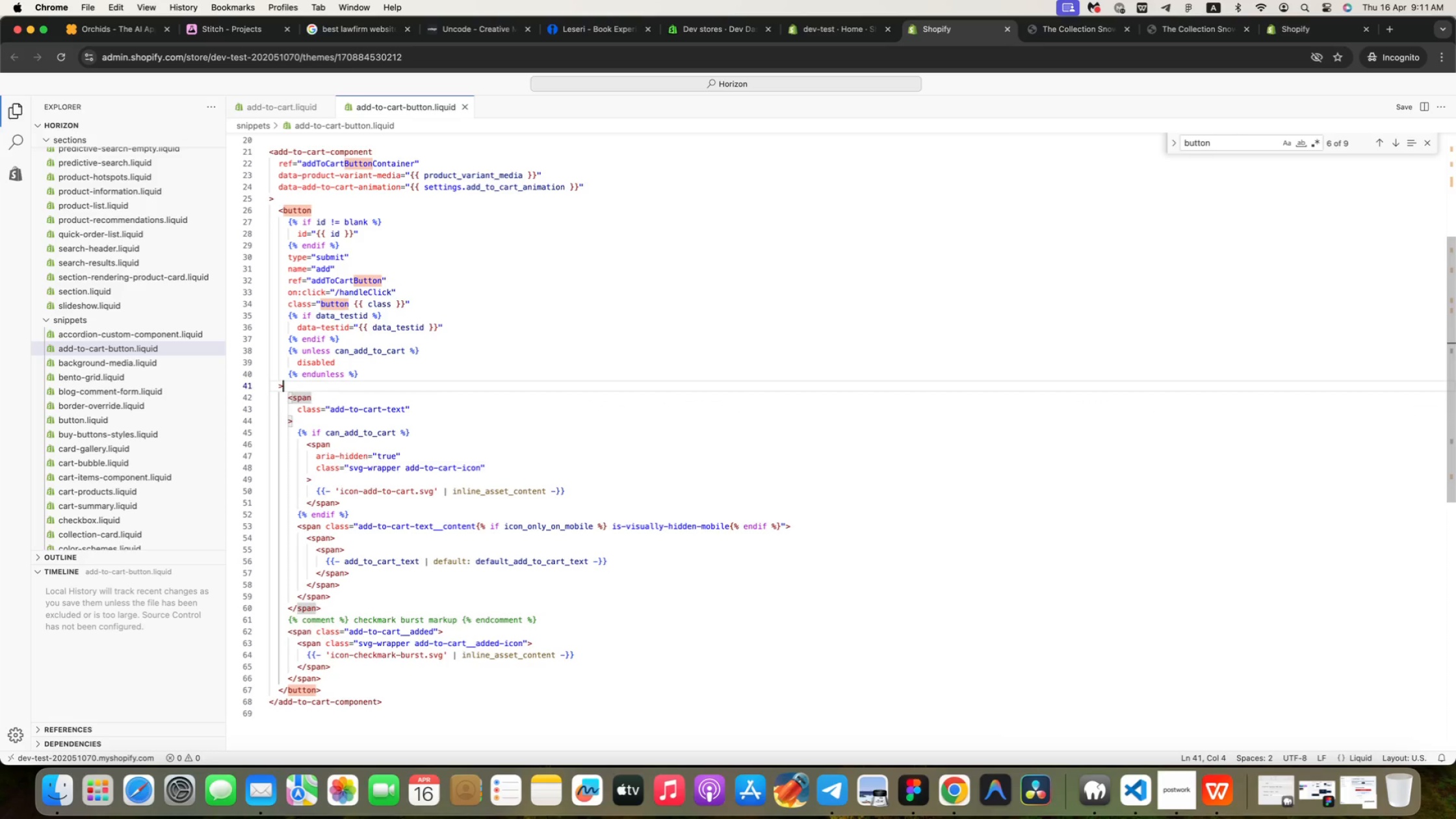 
key(ArrowUp)
 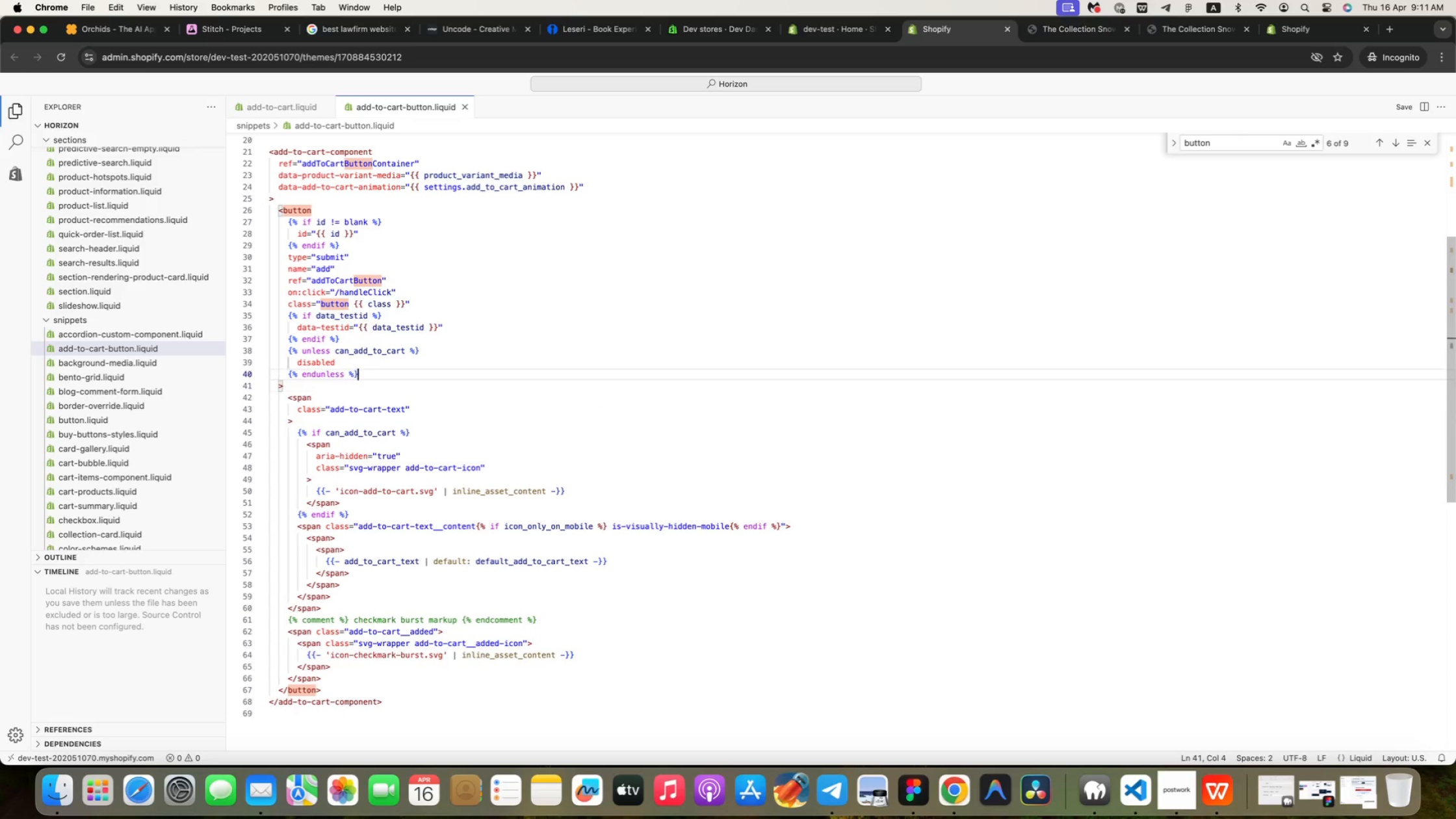 
key(ArrowUp)
 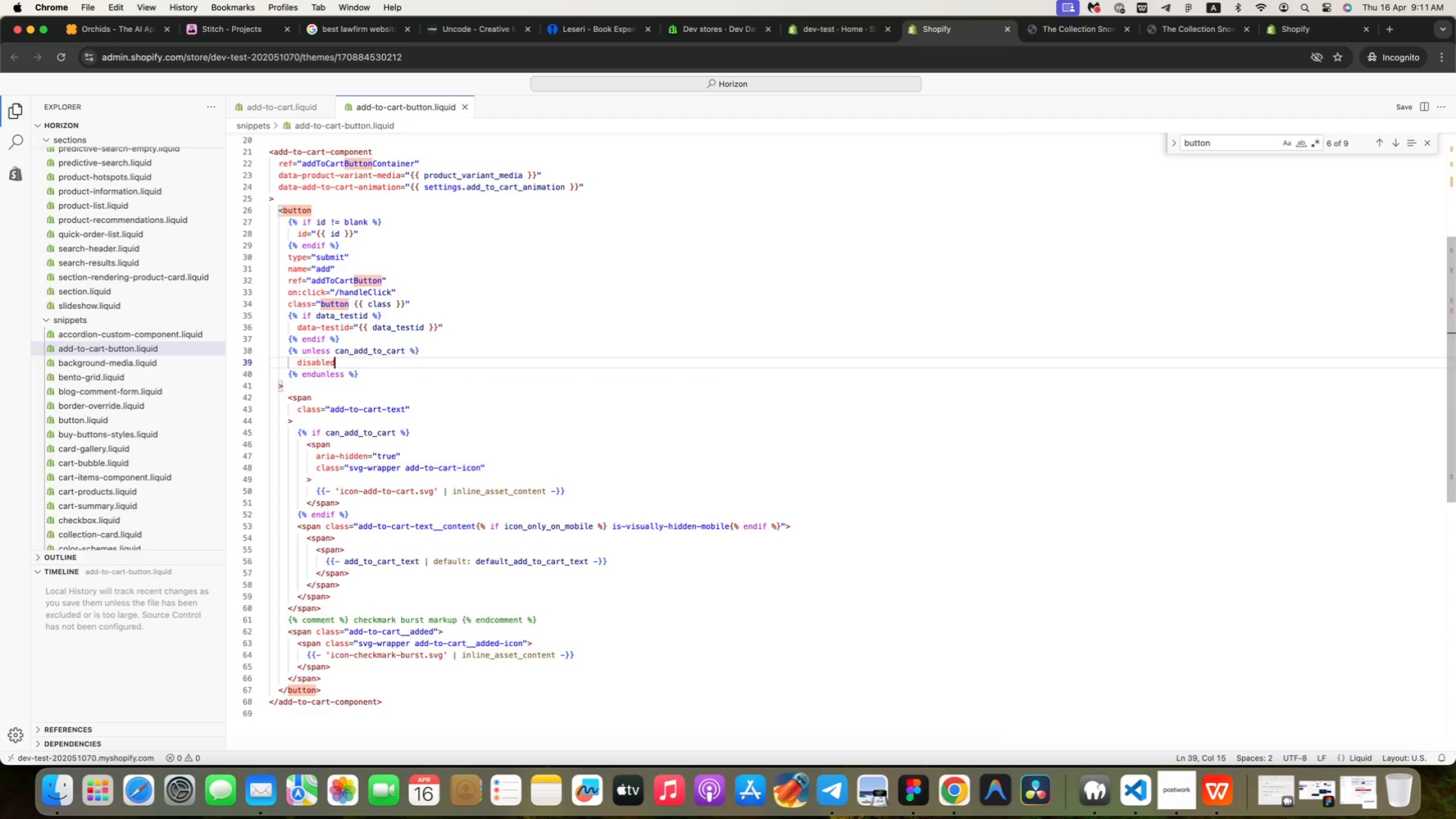 
key(ArrowUp)
 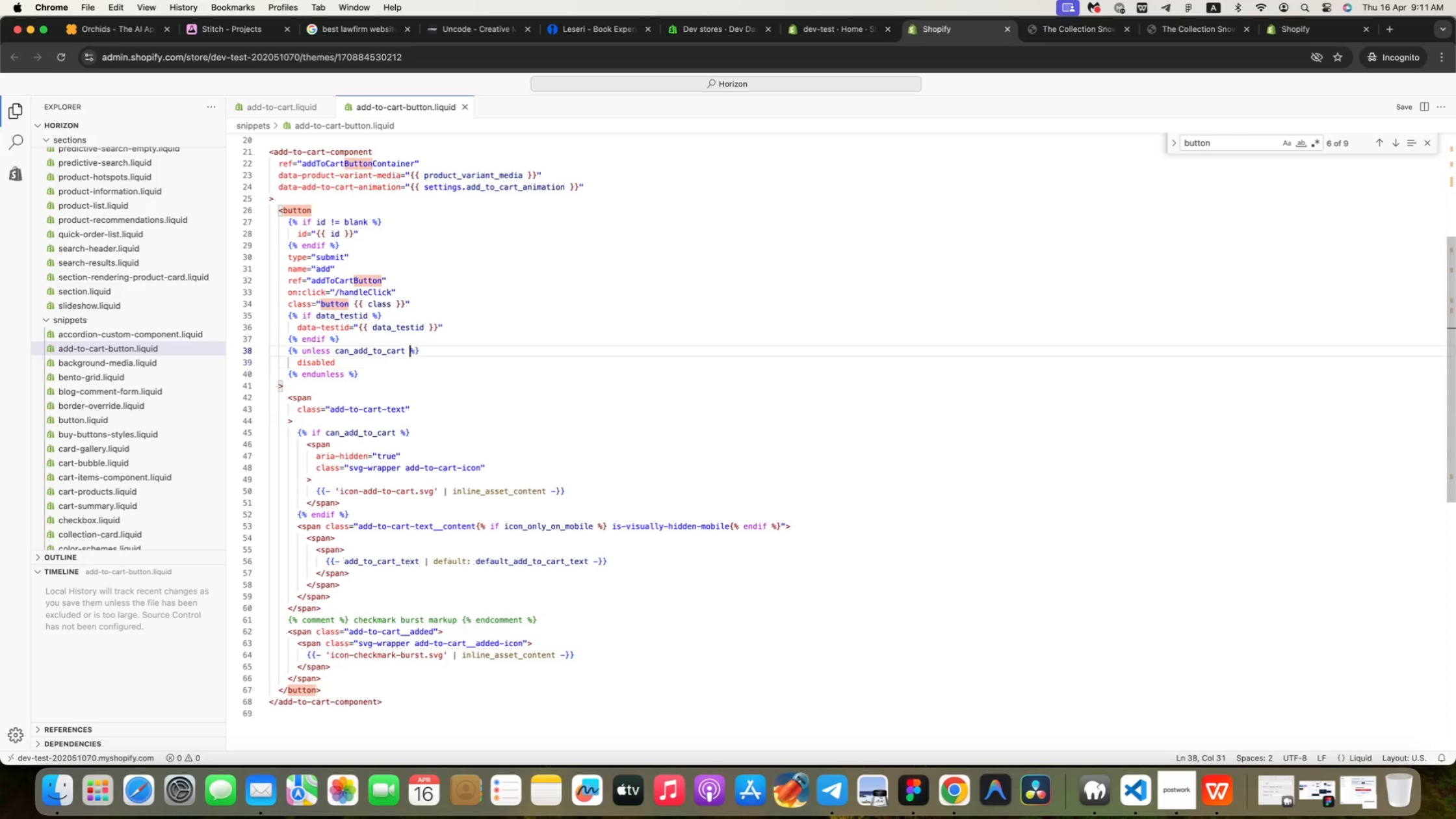 
key(ArrowUp)
 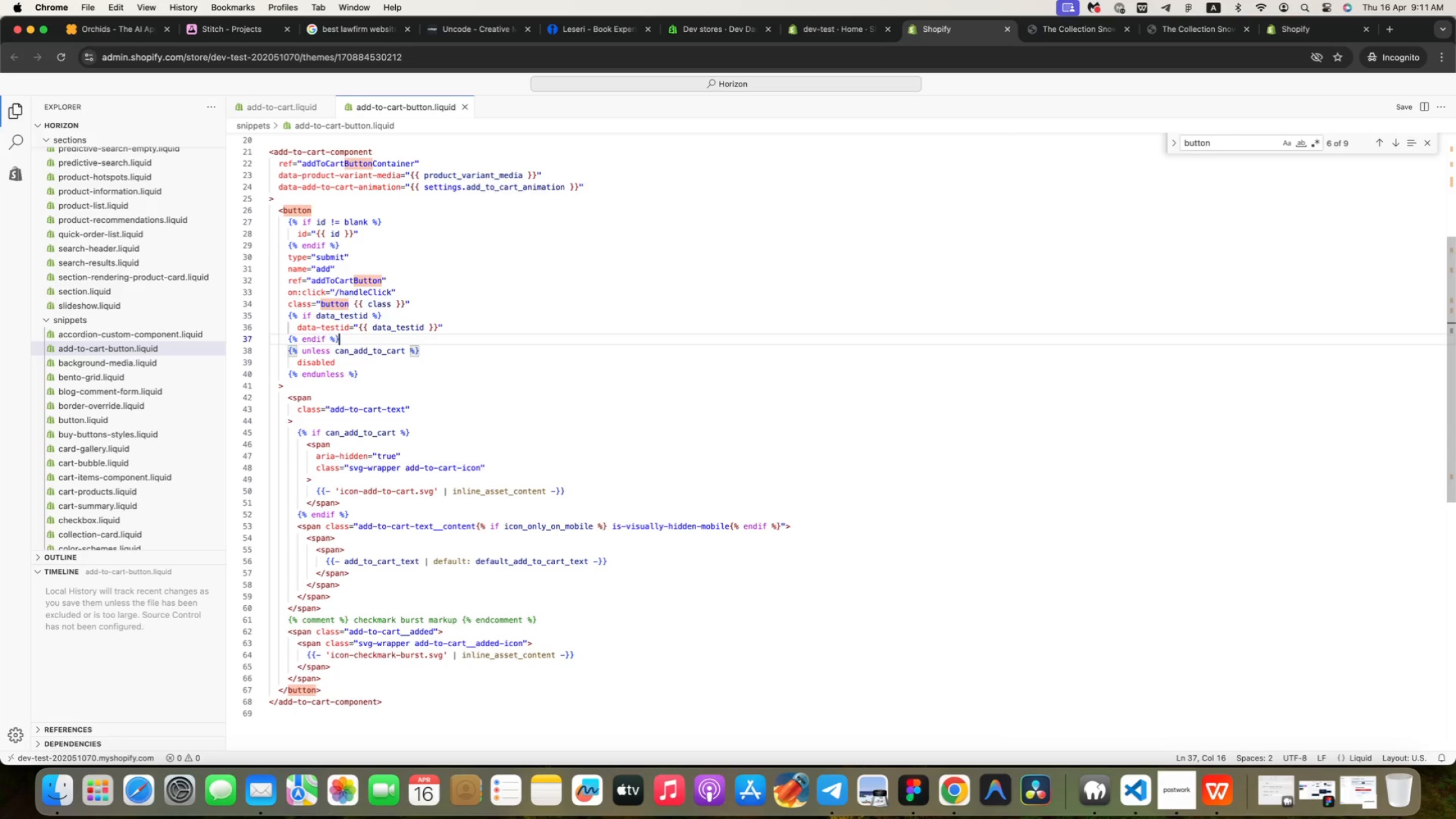 
key(ArrowUp)
 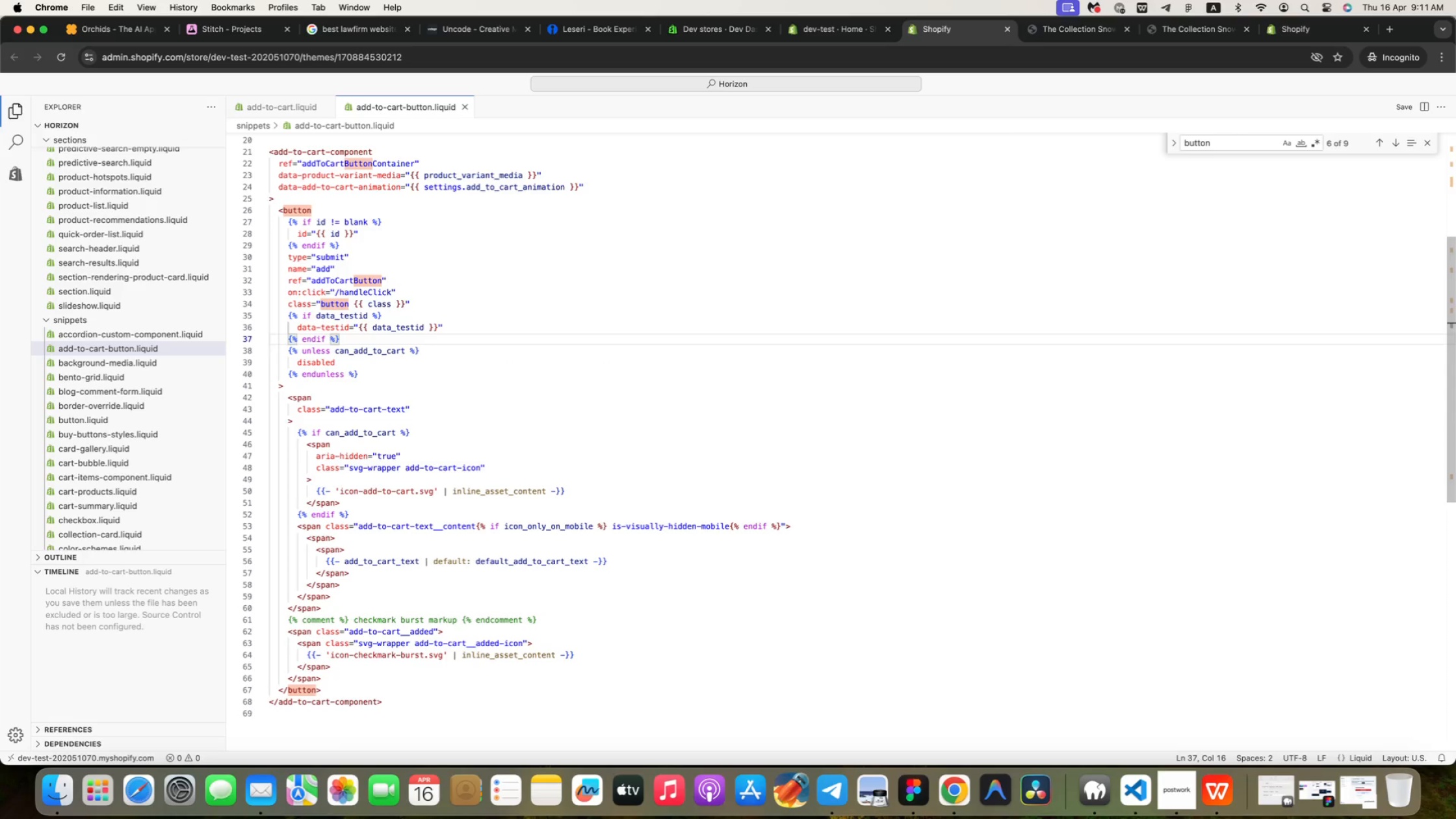 
key(ArrowUp)
 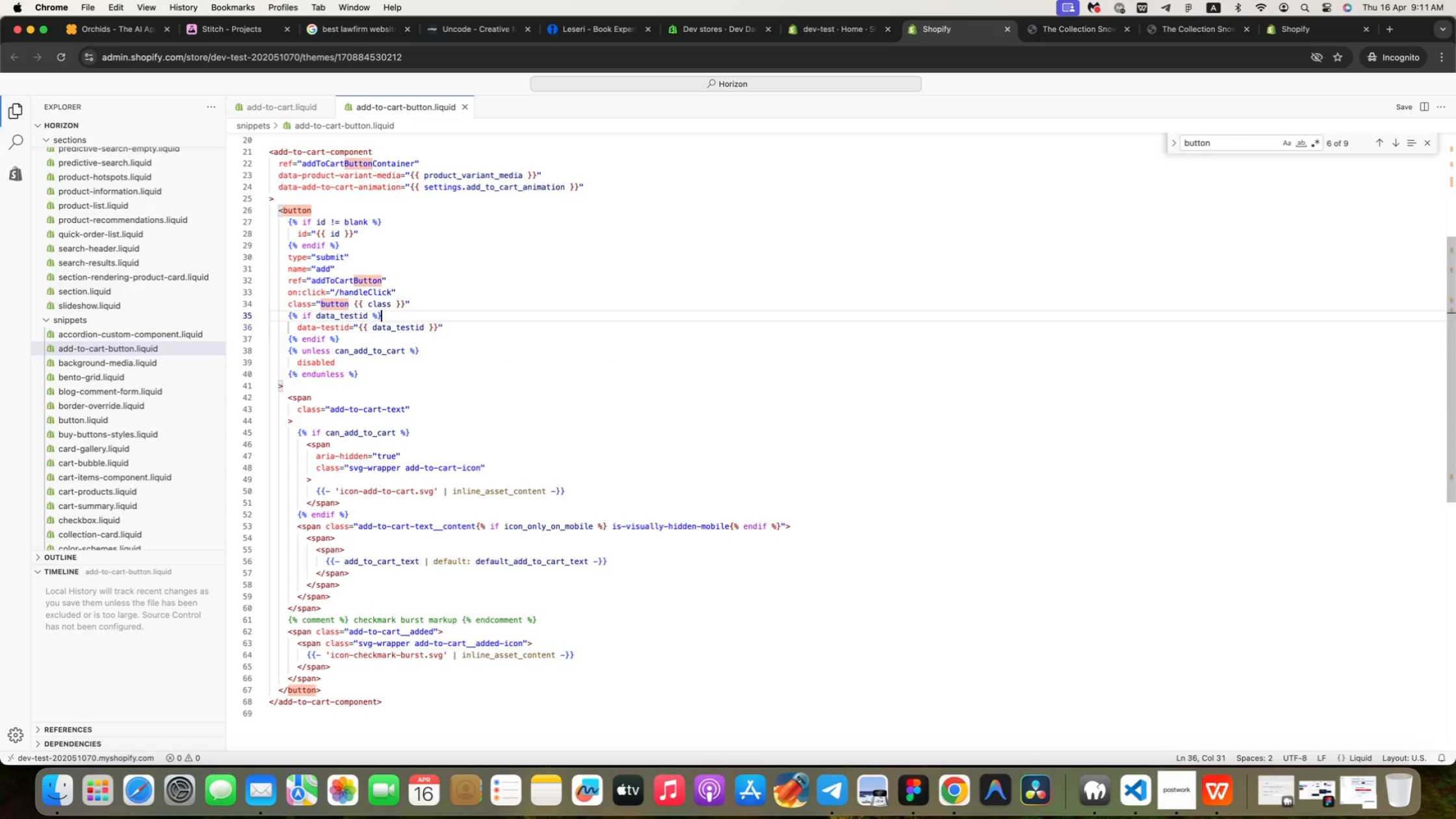 
key(ArrowUp)
 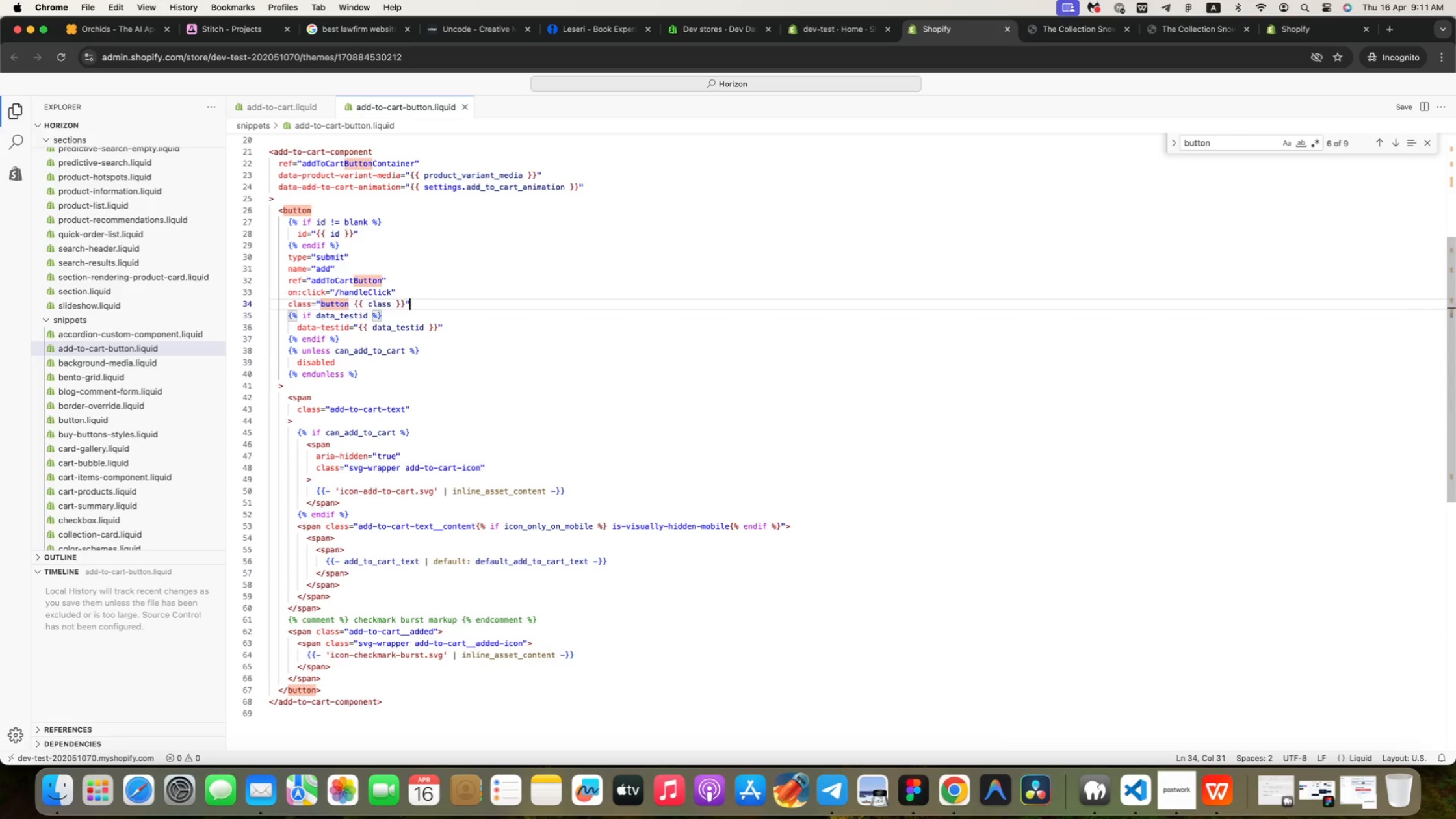 
key(ArrowUp)
 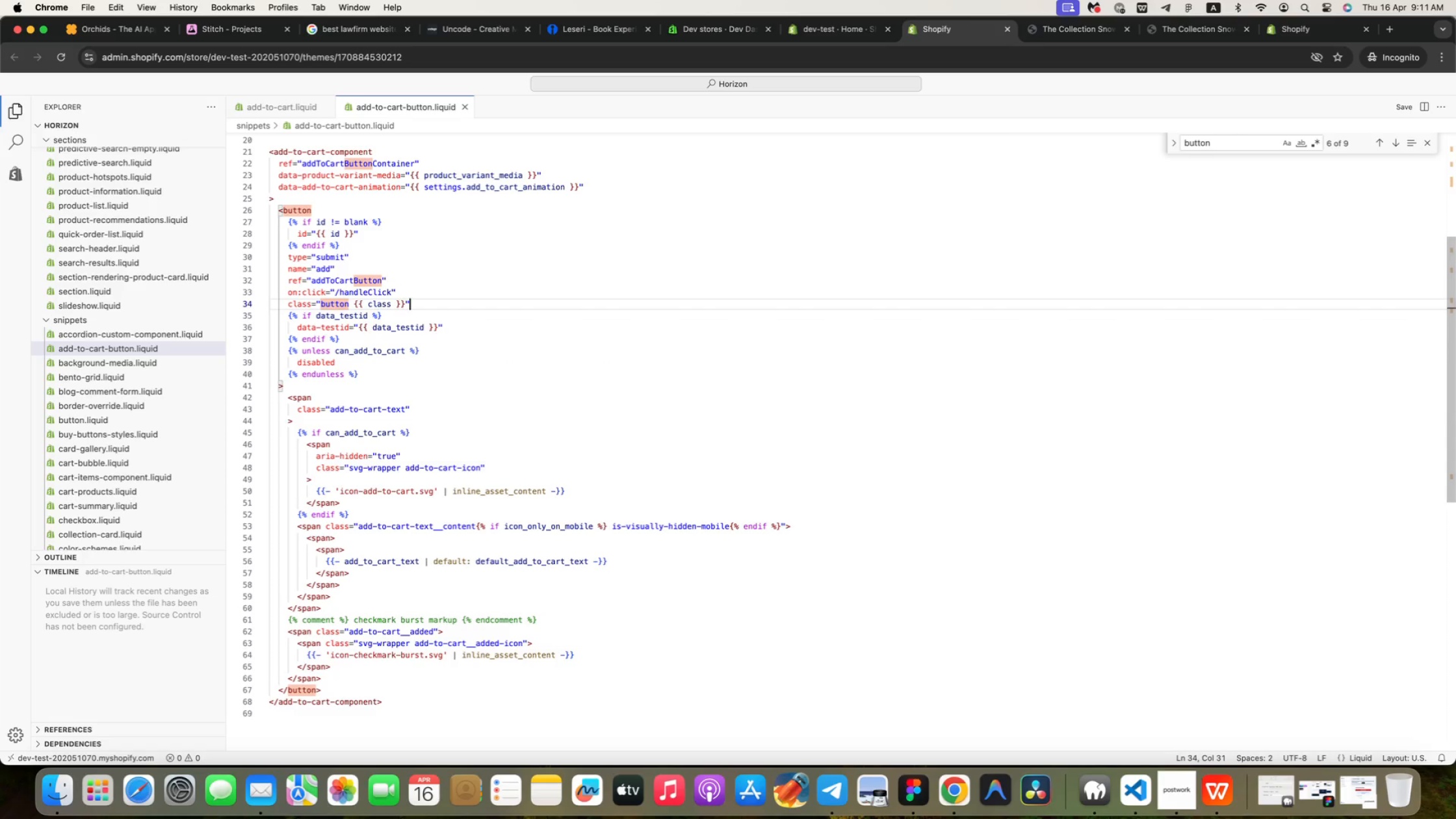 
key(ArrowUp)
 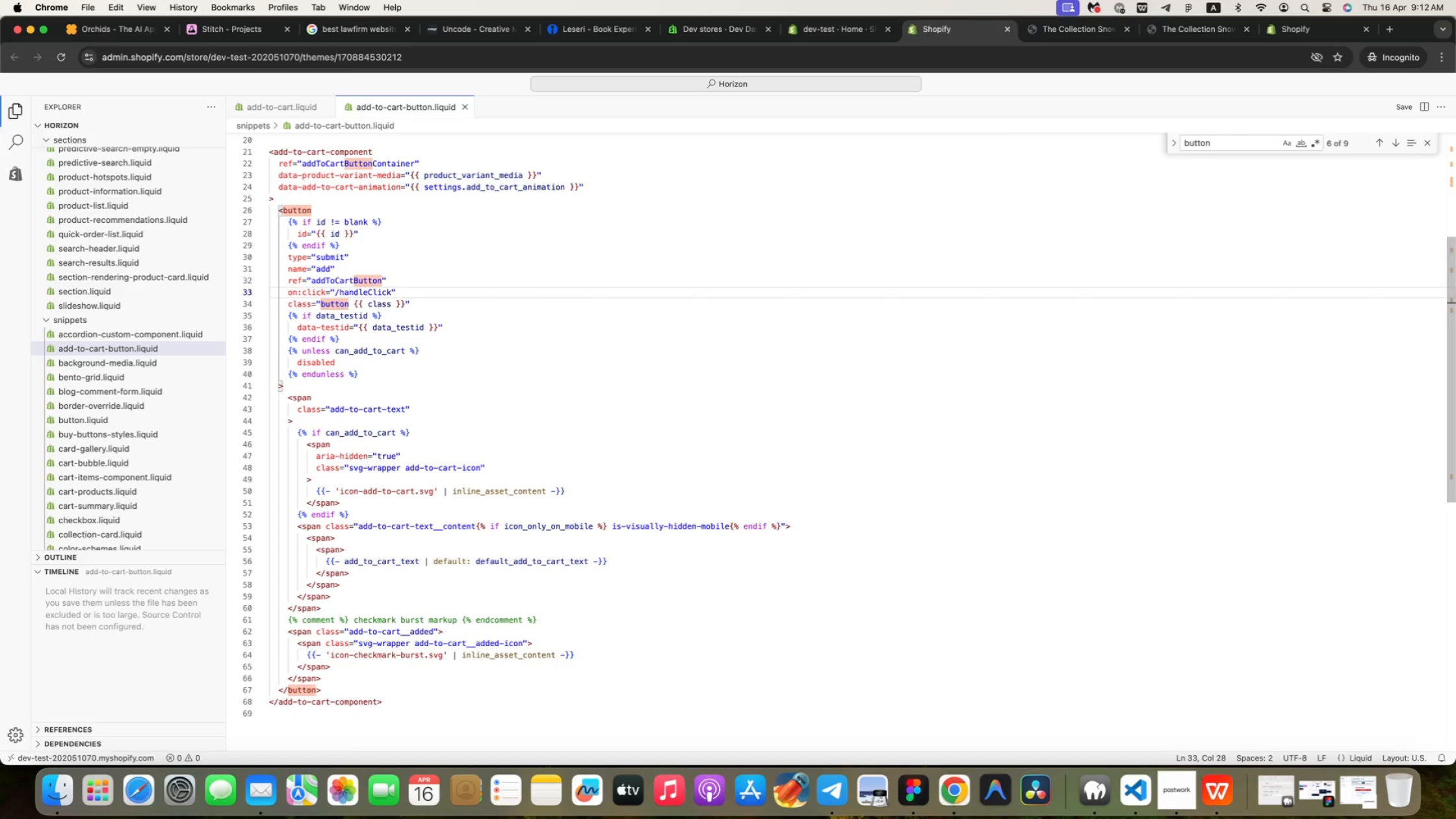 
wait(8.46)
 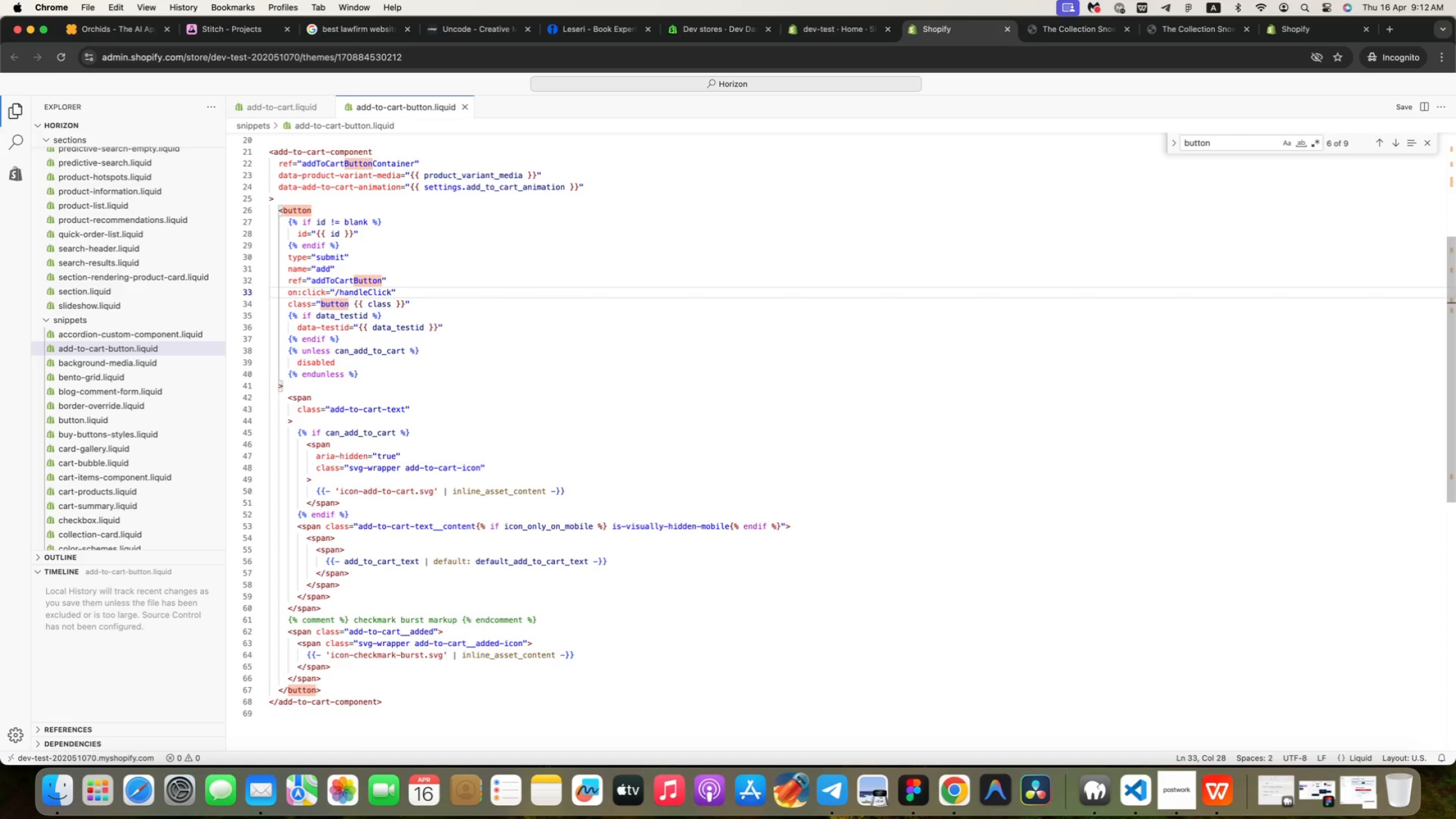 
key(ArrowUp)
 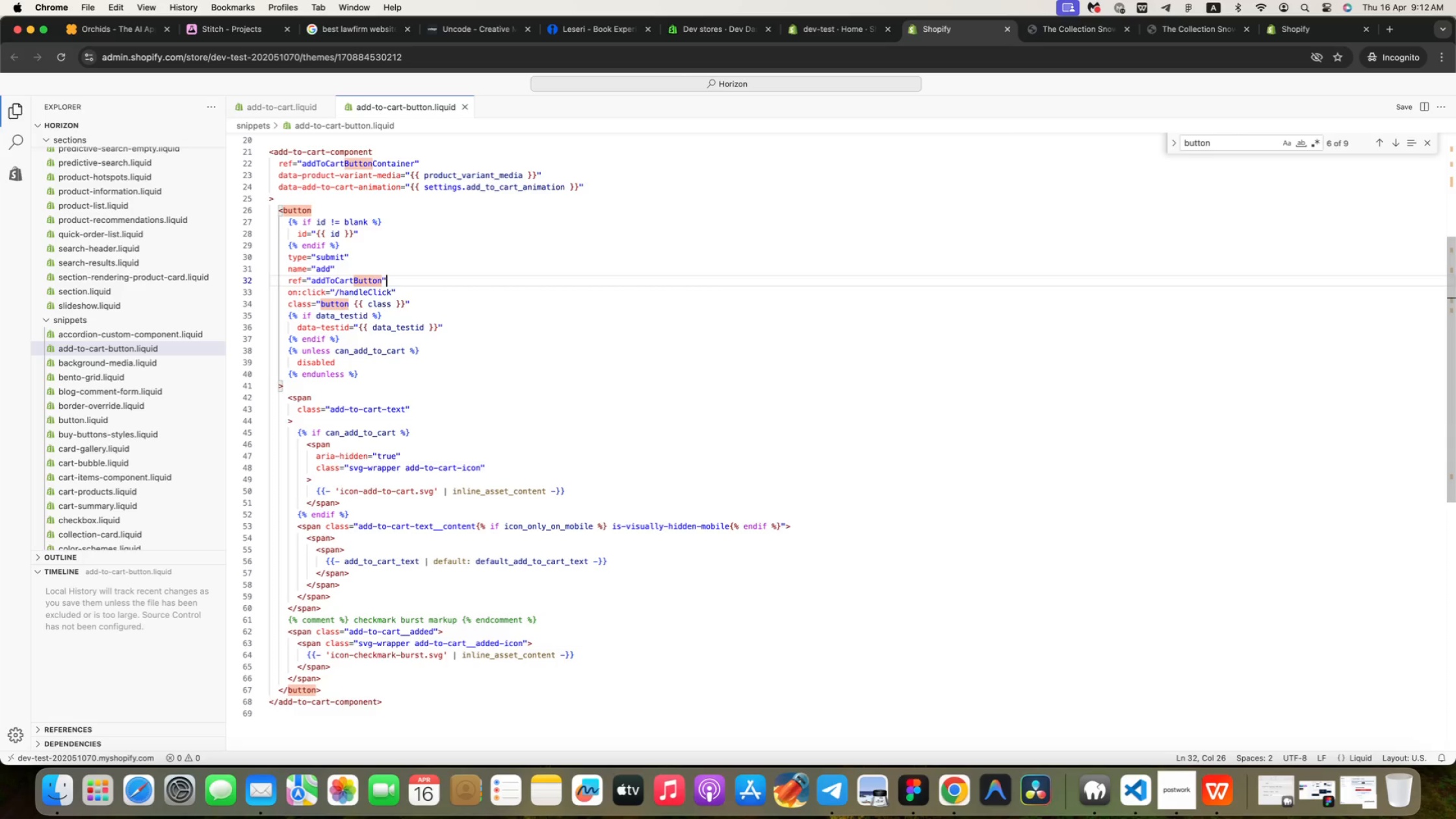 
key(ArrowUp)
 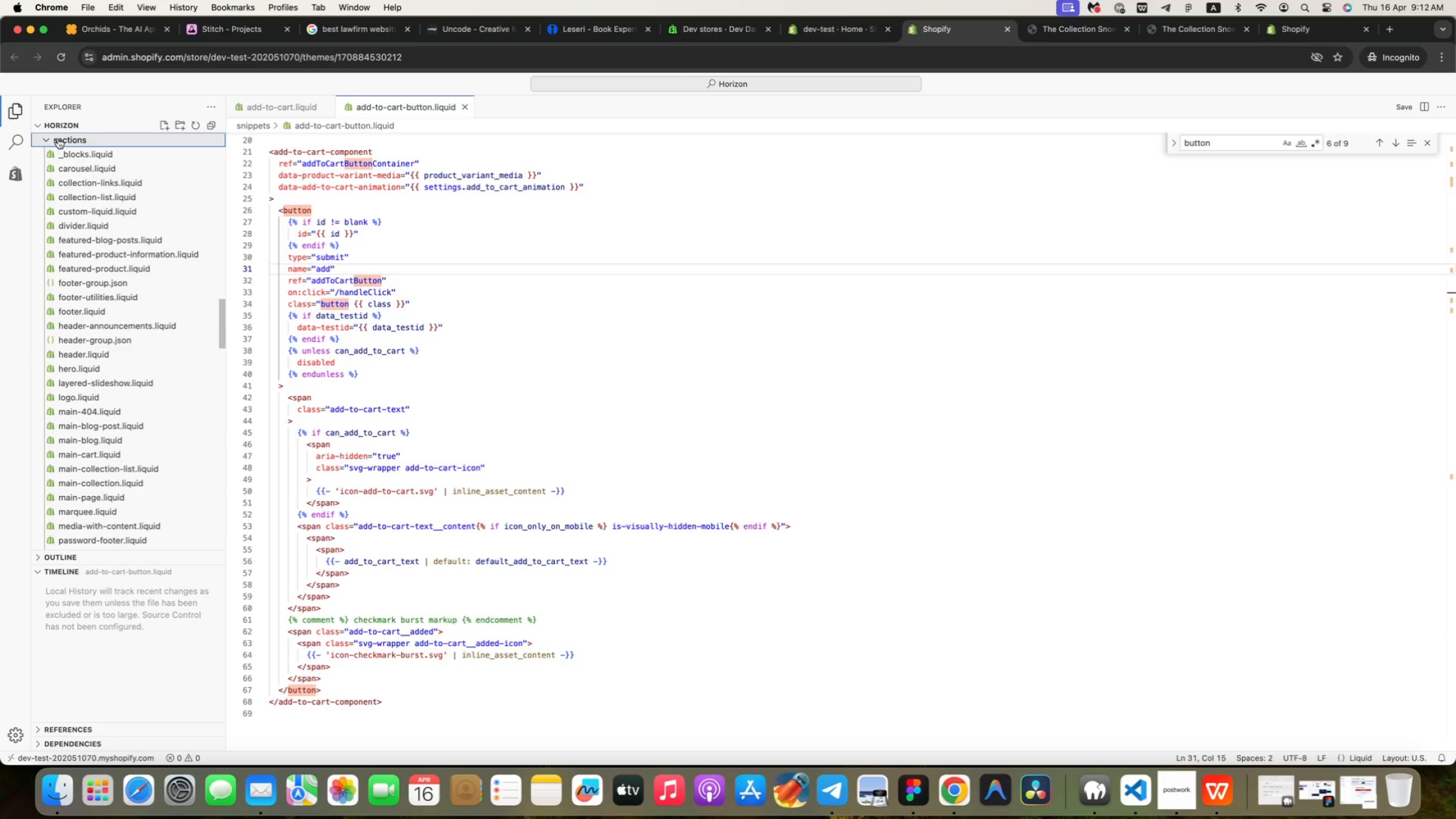 
wait(5.28)
 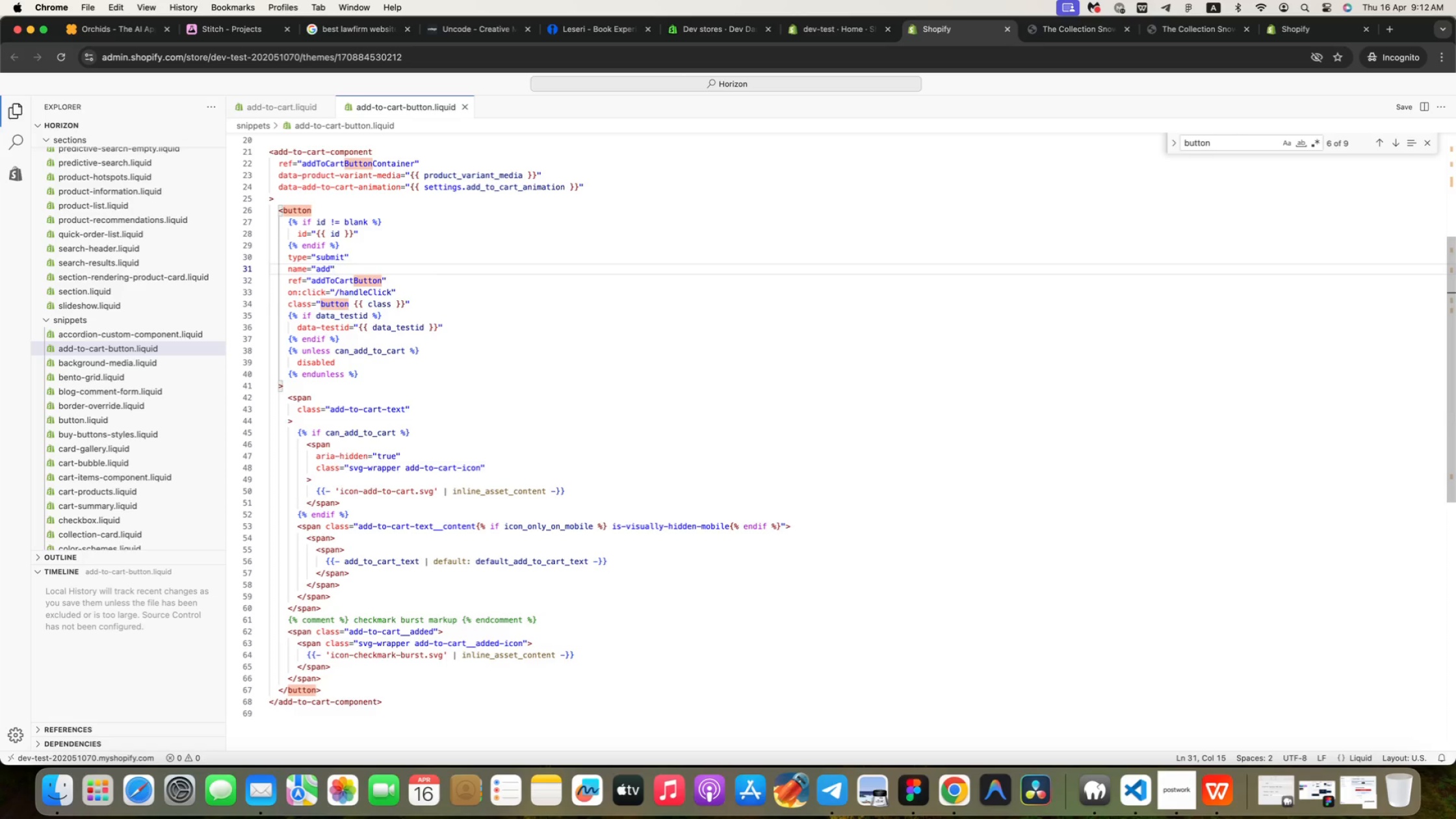 
left_click([76, 157])
 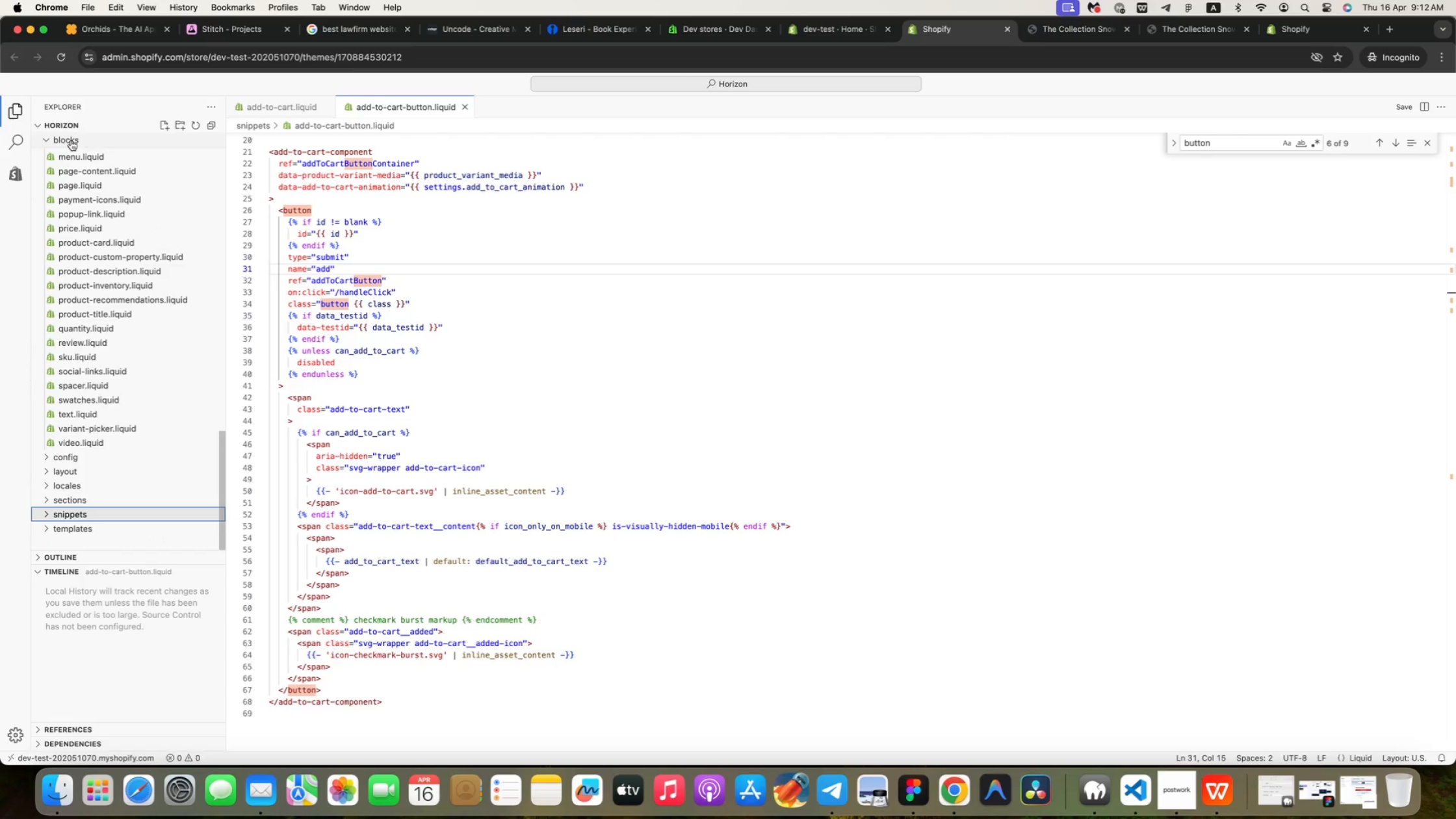 
left_click([71, 140])
 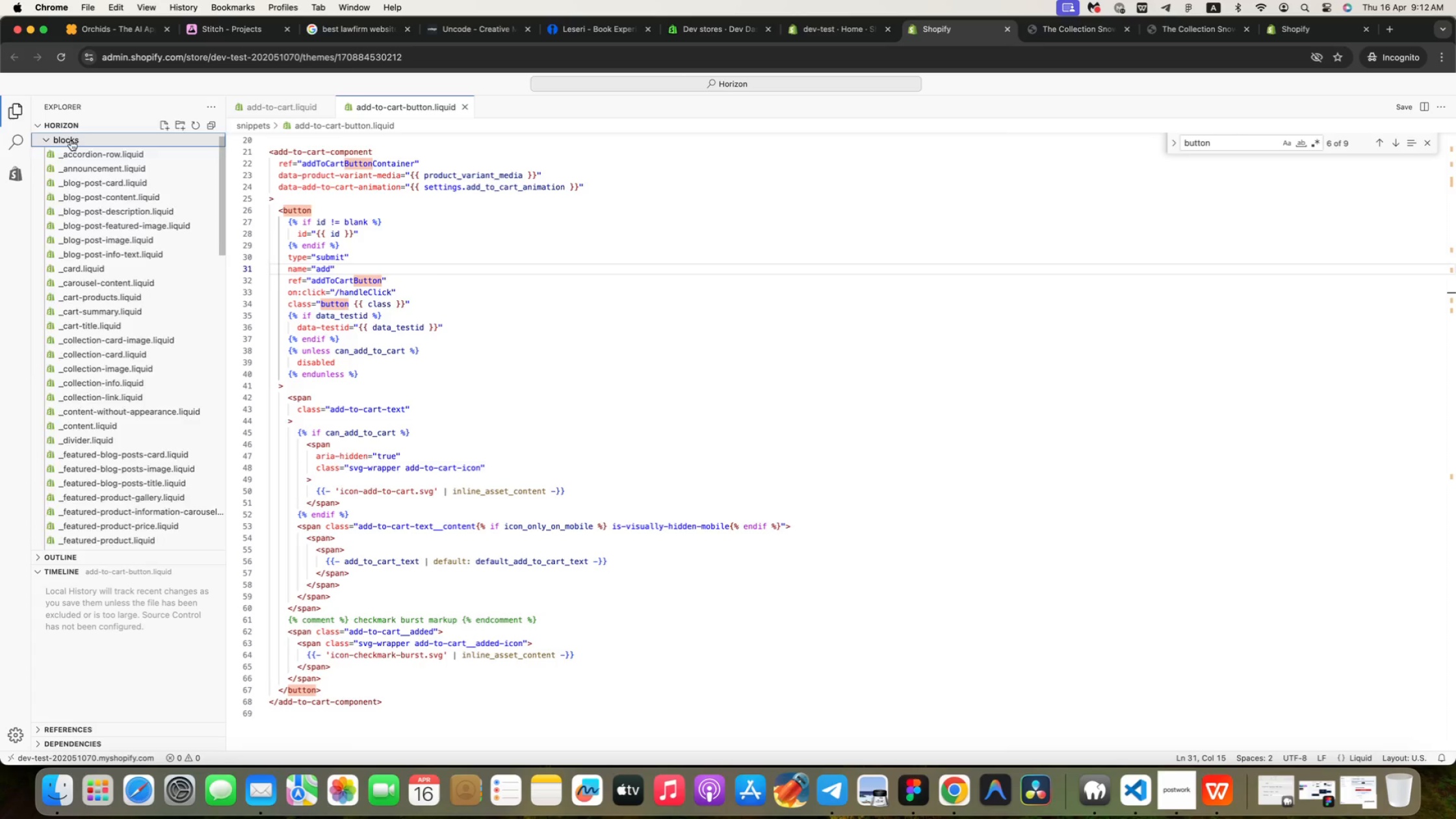 
left_click([71, 140])
 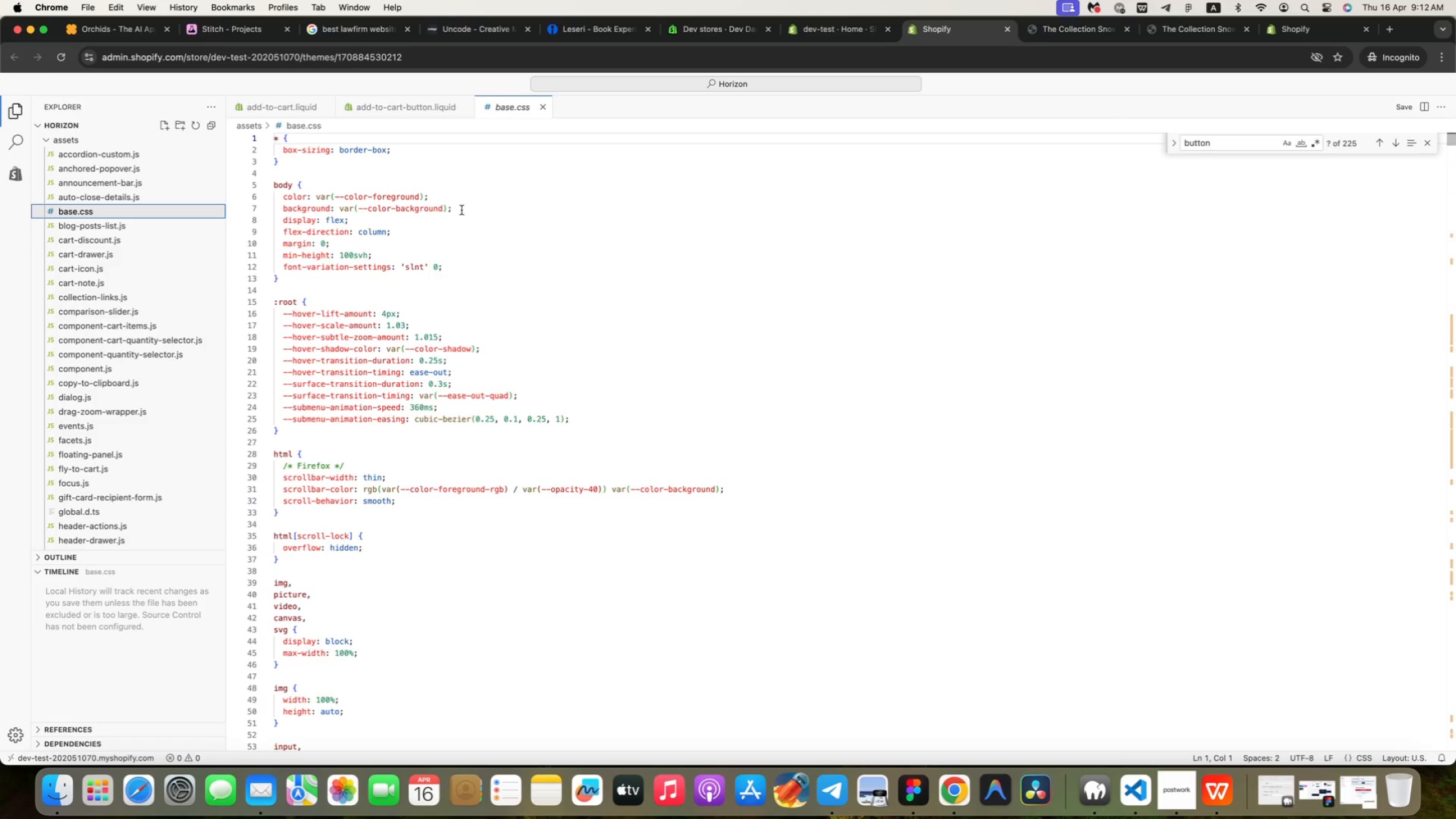 
wait(15.64)
 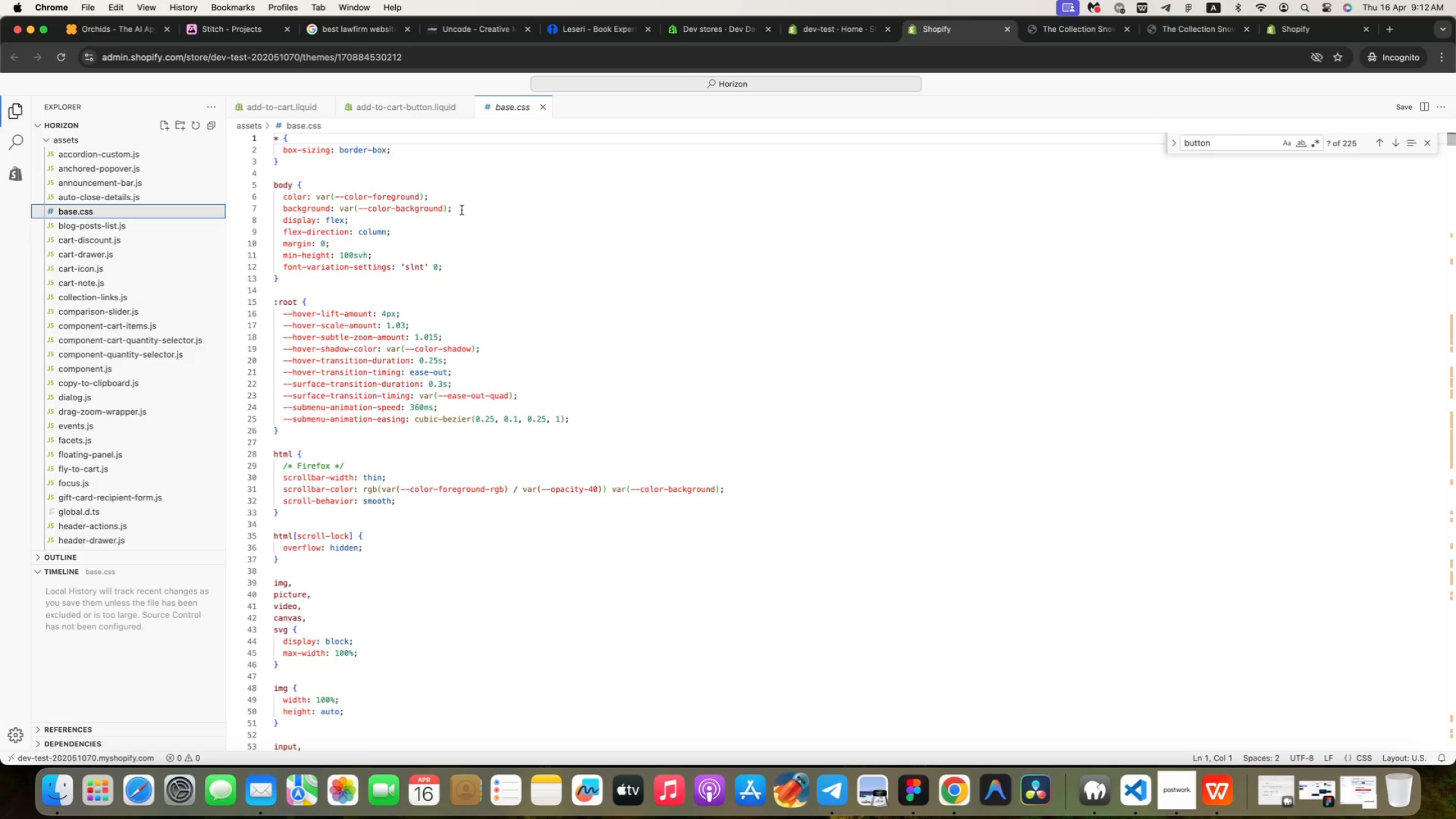 
key(Meta+F)
 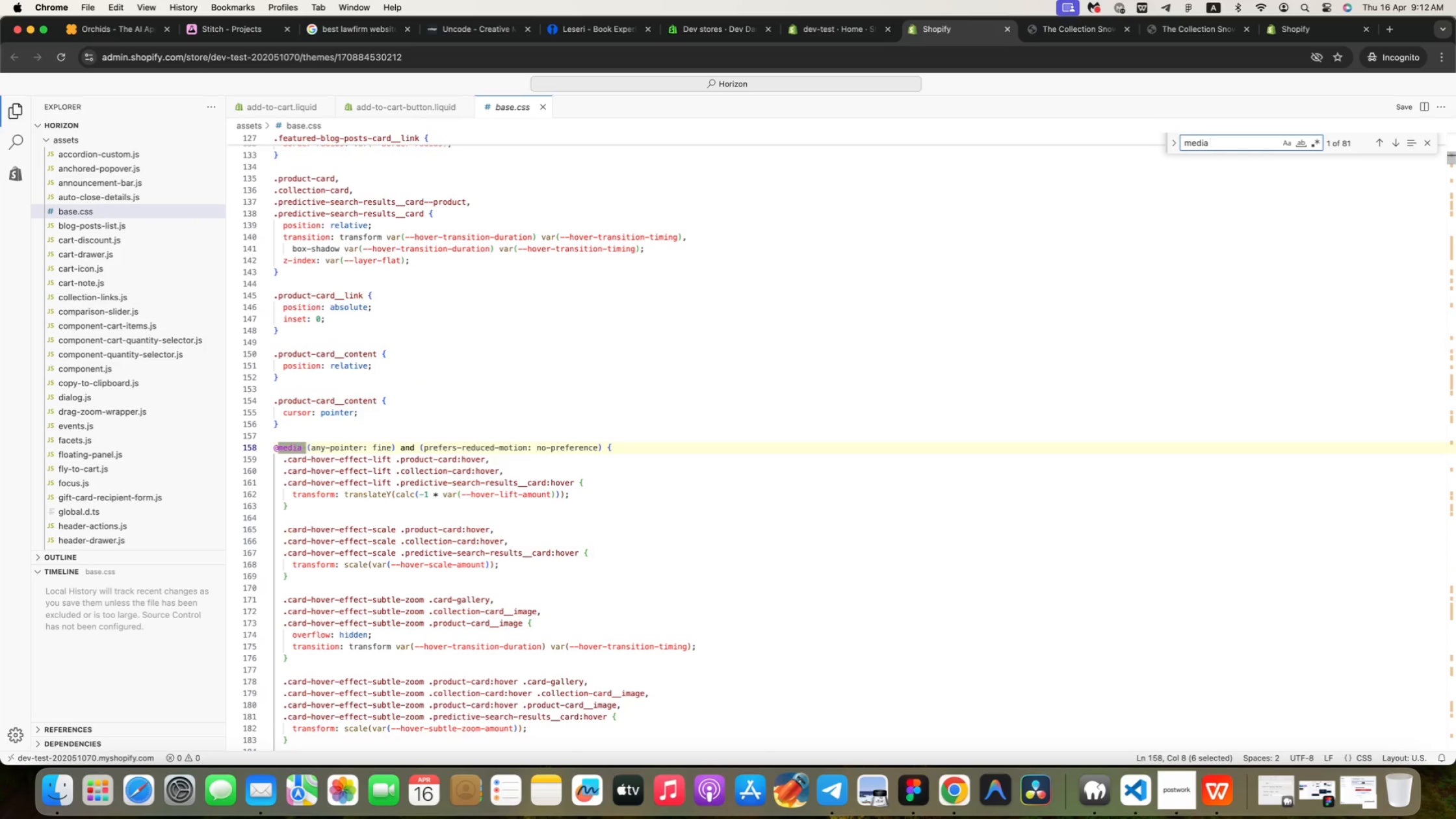 
type(media screen and )
 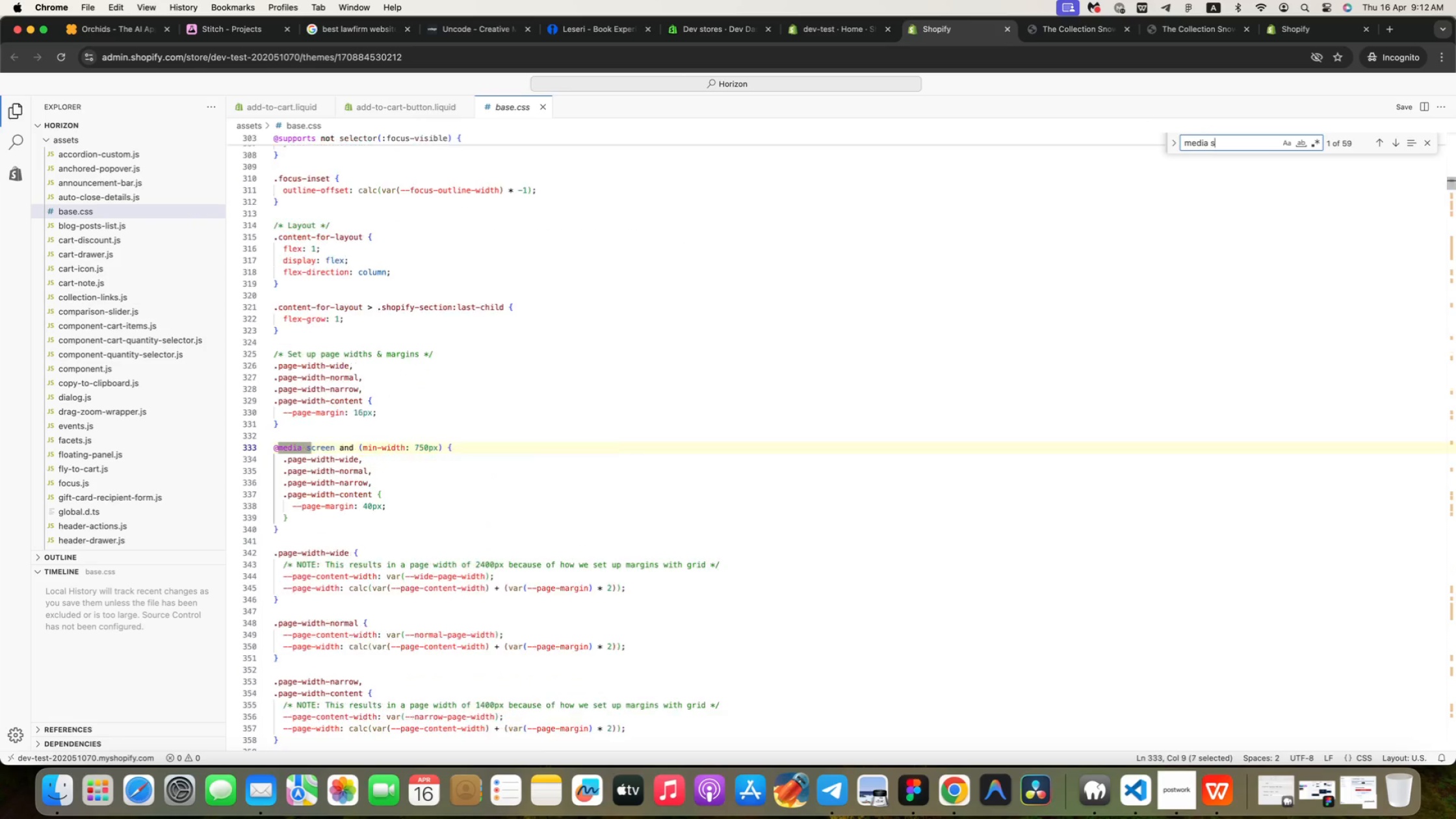 
wait(6.11)
 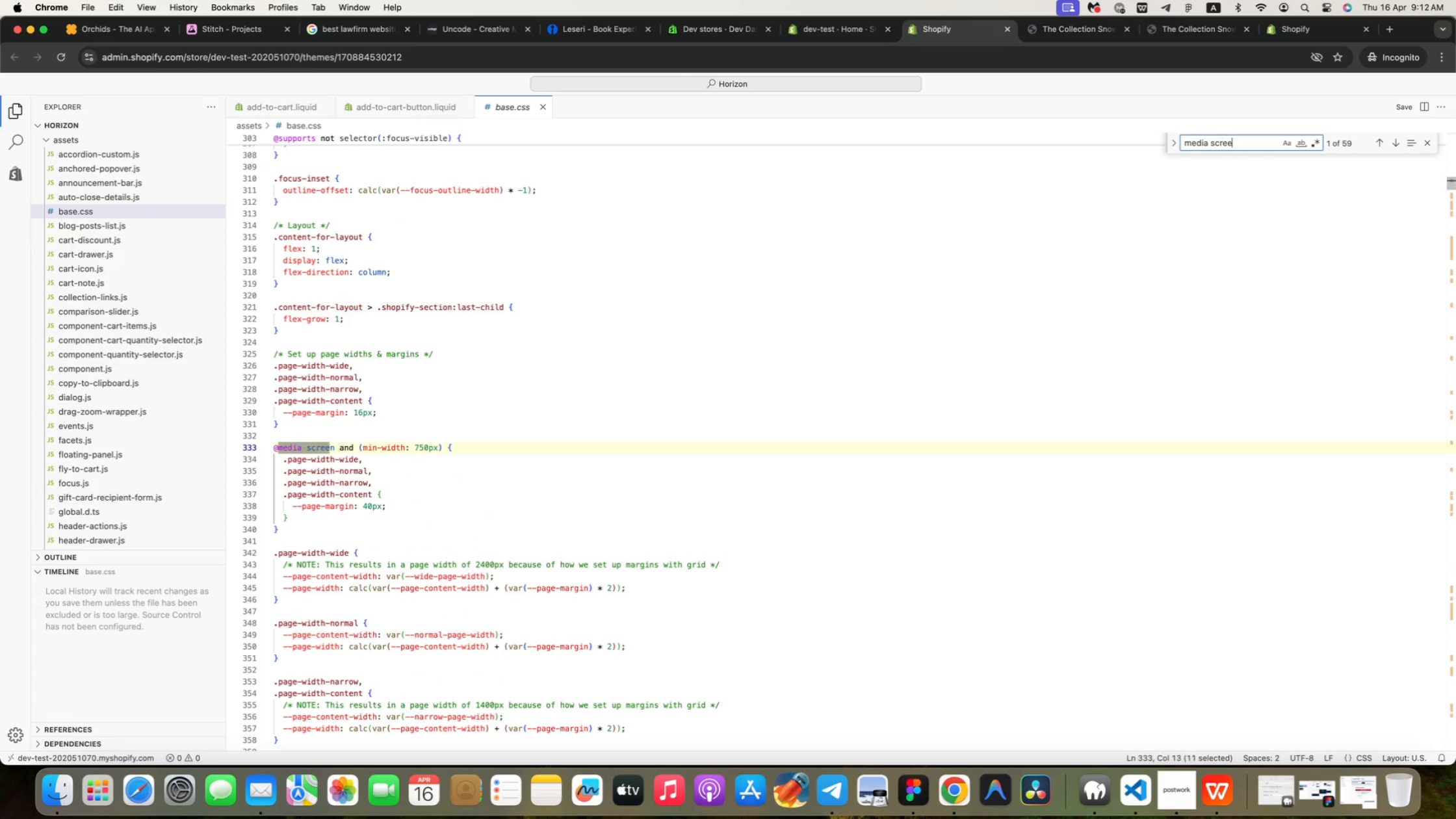 
type((max-width: 480)
 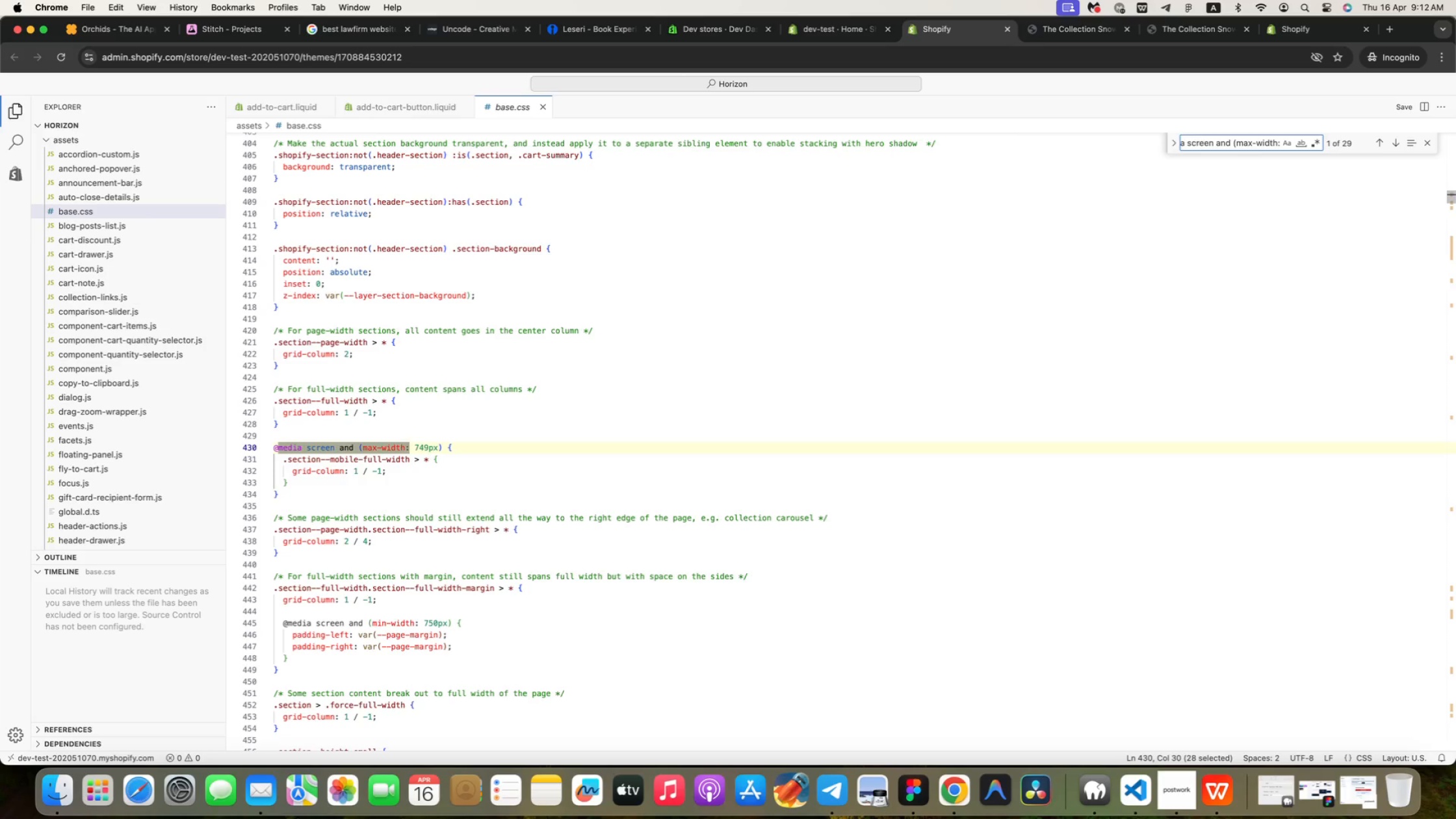 
hold_key(key=Backspace, duration=1.5)
 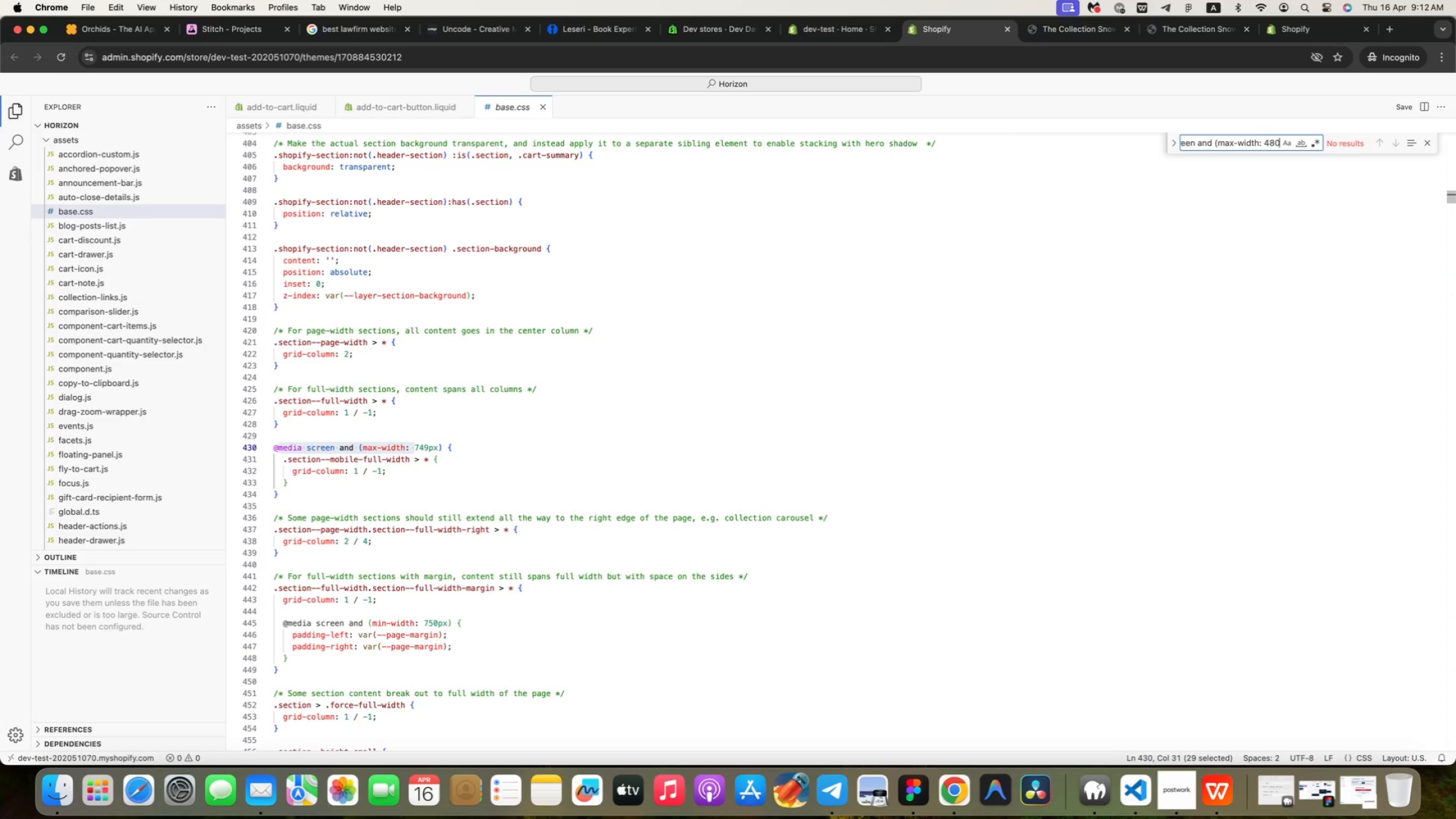 
hold_key(key=Backspace, duration=1.5)
 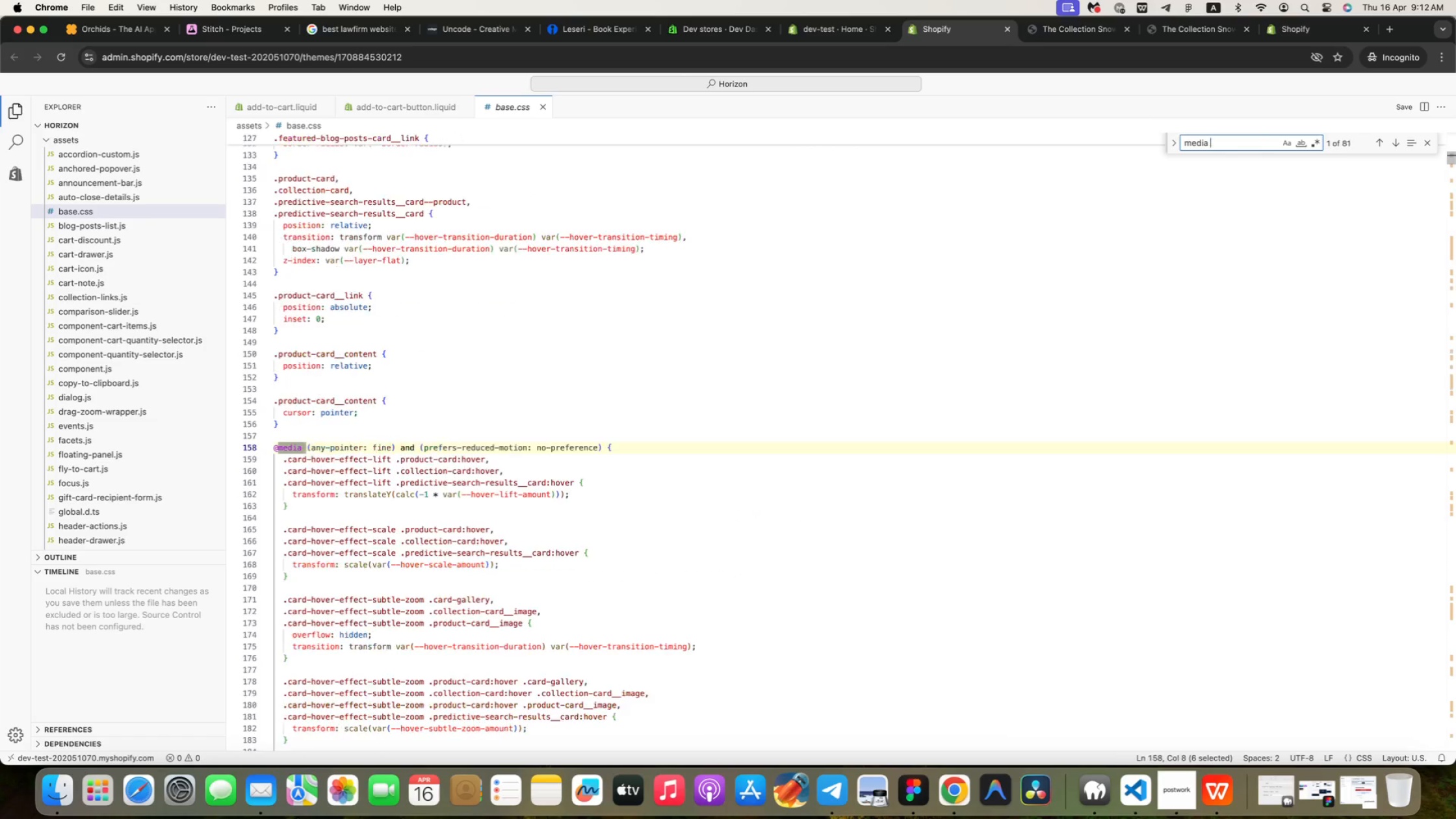 
key(Backspace)
 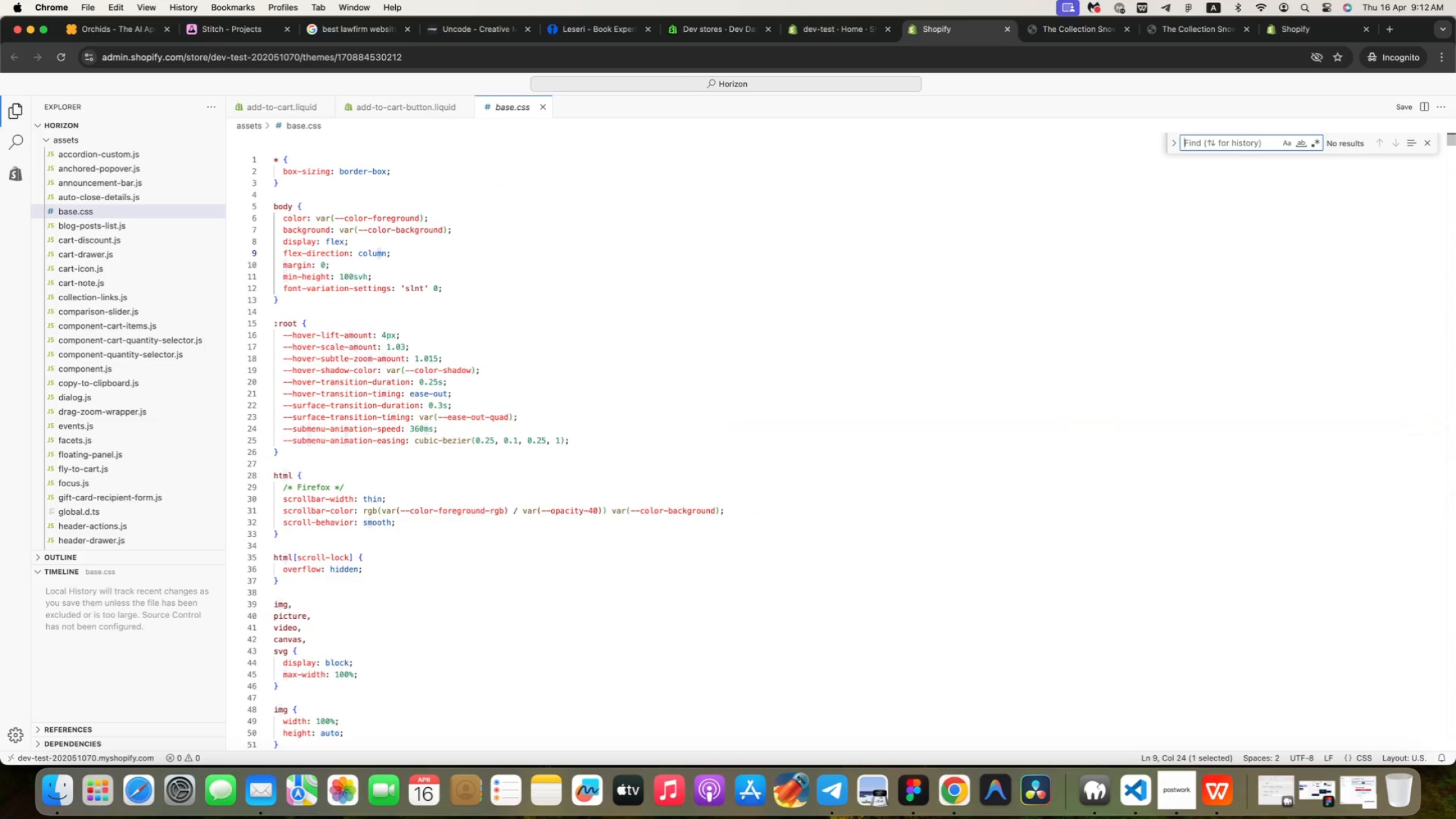 
key(Backspace)
 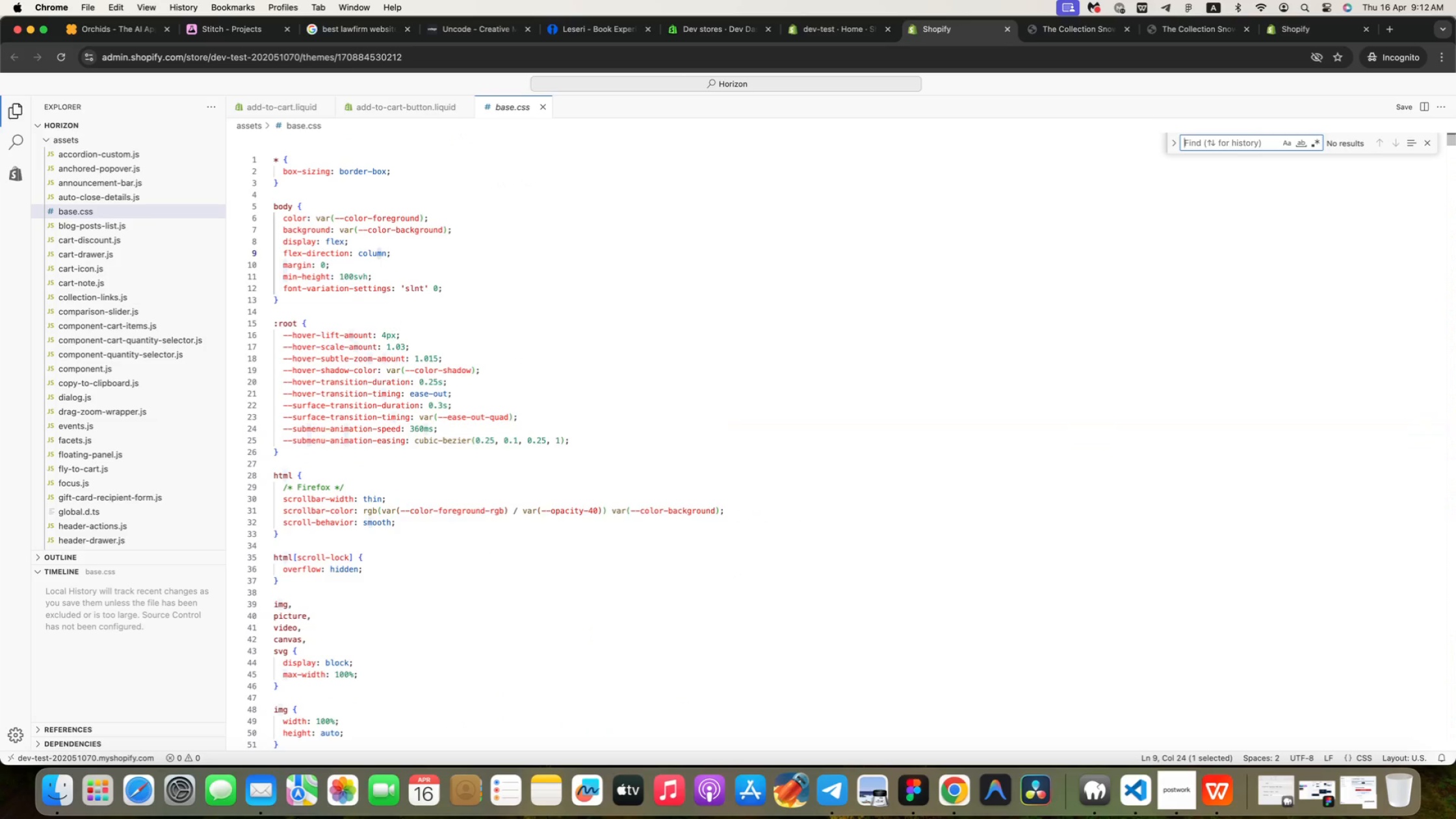 
scroll: coordinate [506, 370], scroll_direction: down, amount: 166.0
 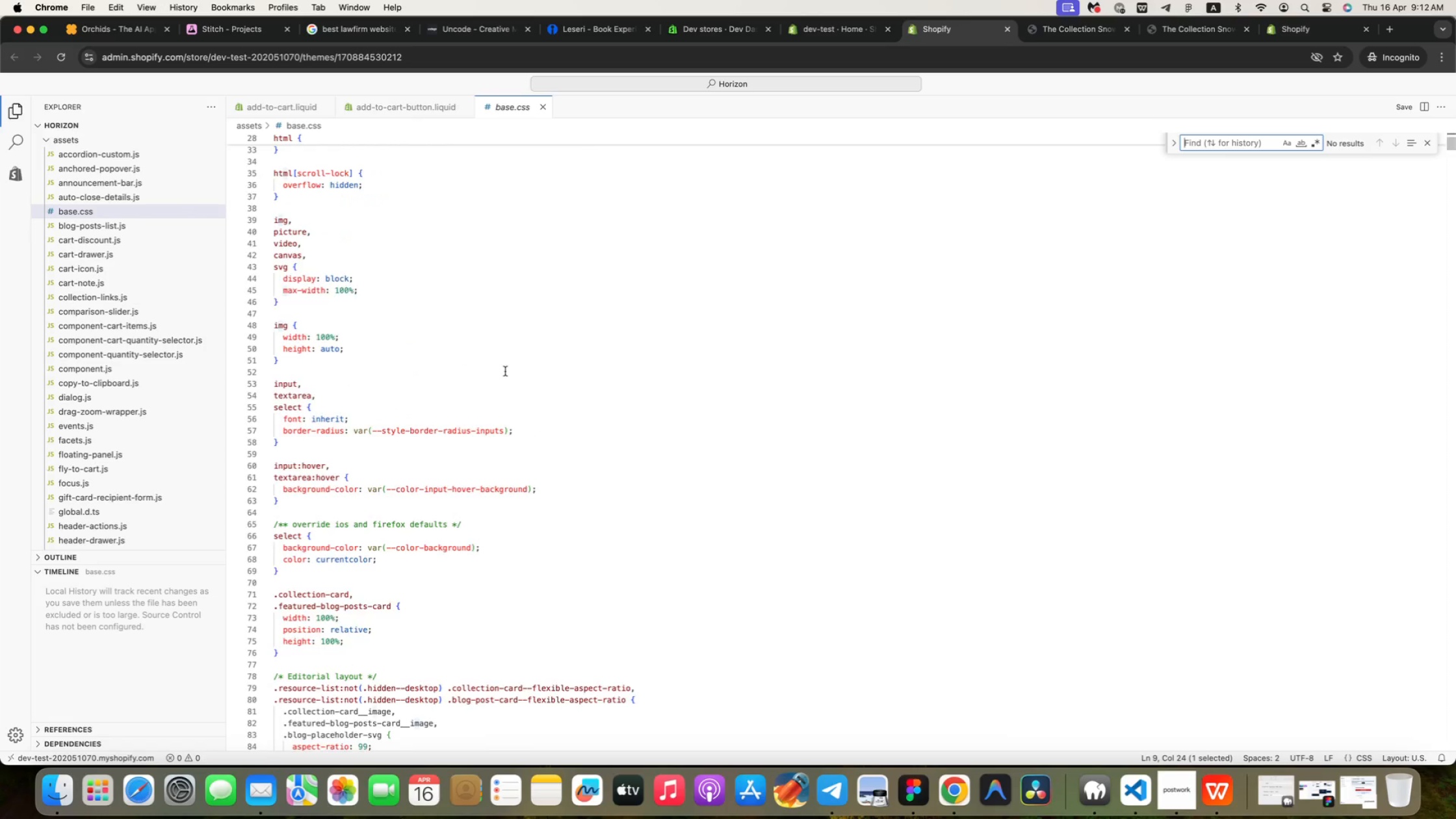 
scroll: coordinate [504, 373], scroll_direction: up, amount: 95.0
 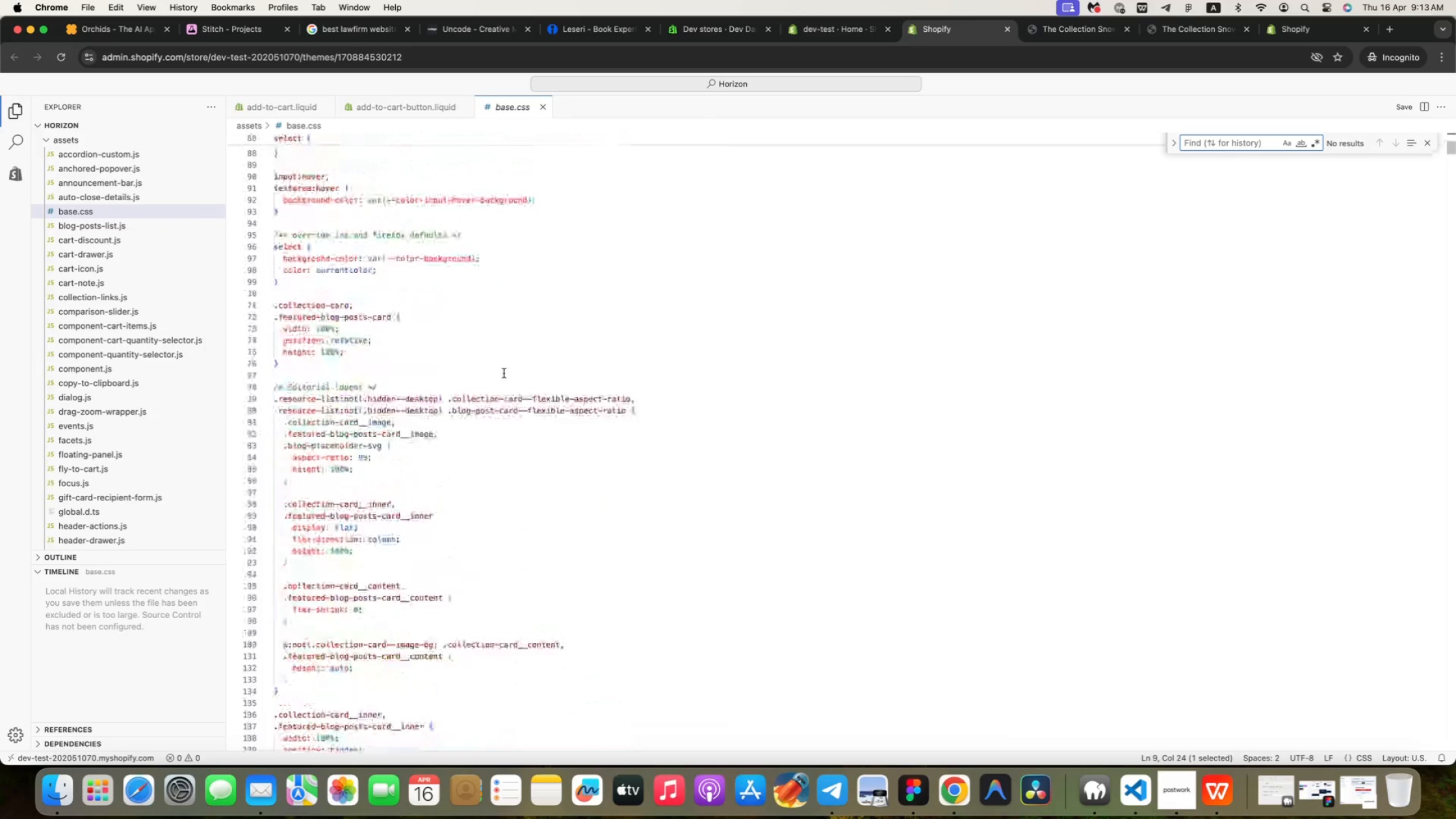 
scroll: coordinate [412, 373], scroll_direction: down, amount: 321.0
 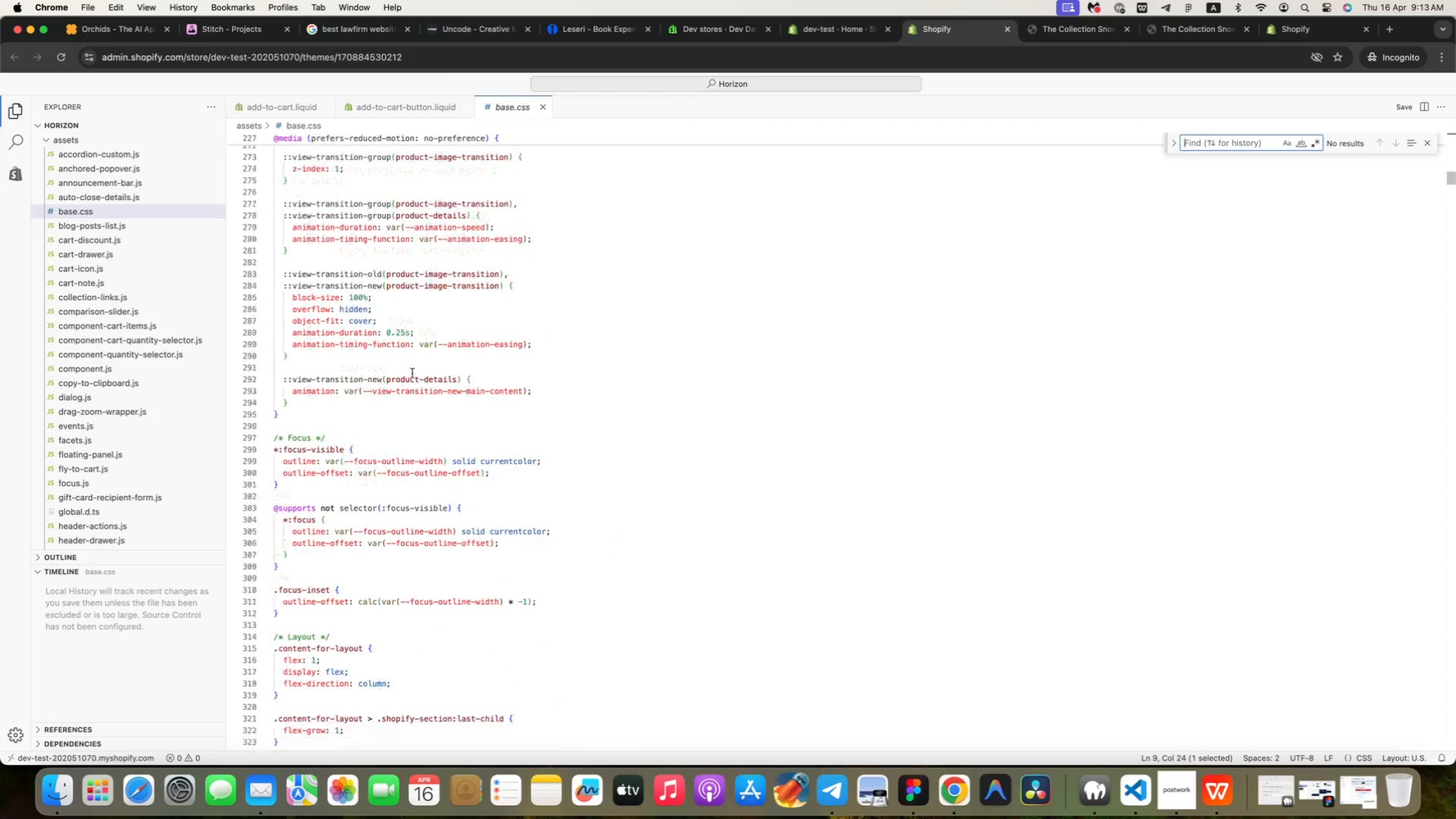 
key(Enter)
 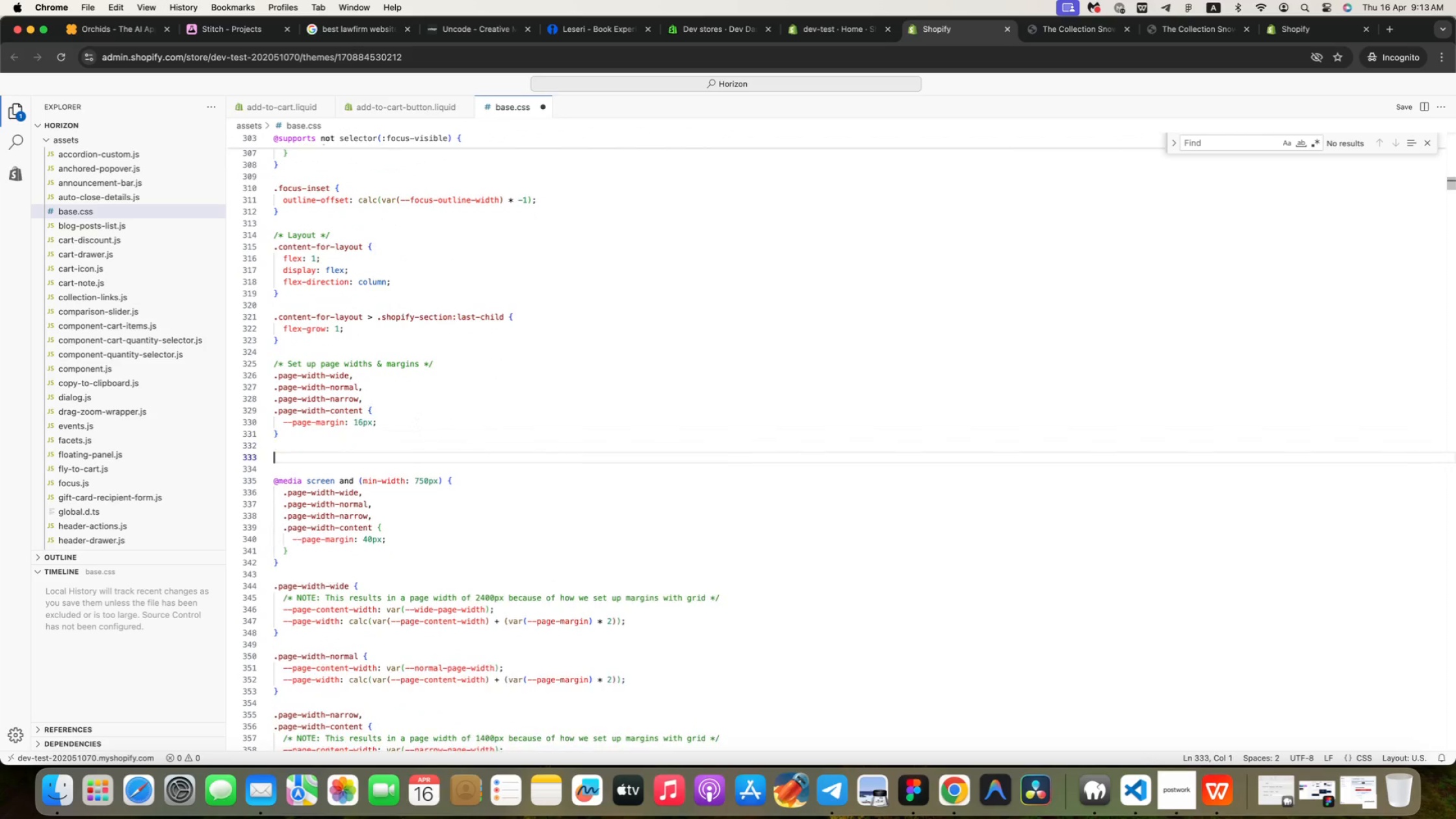 
key(Enter)
 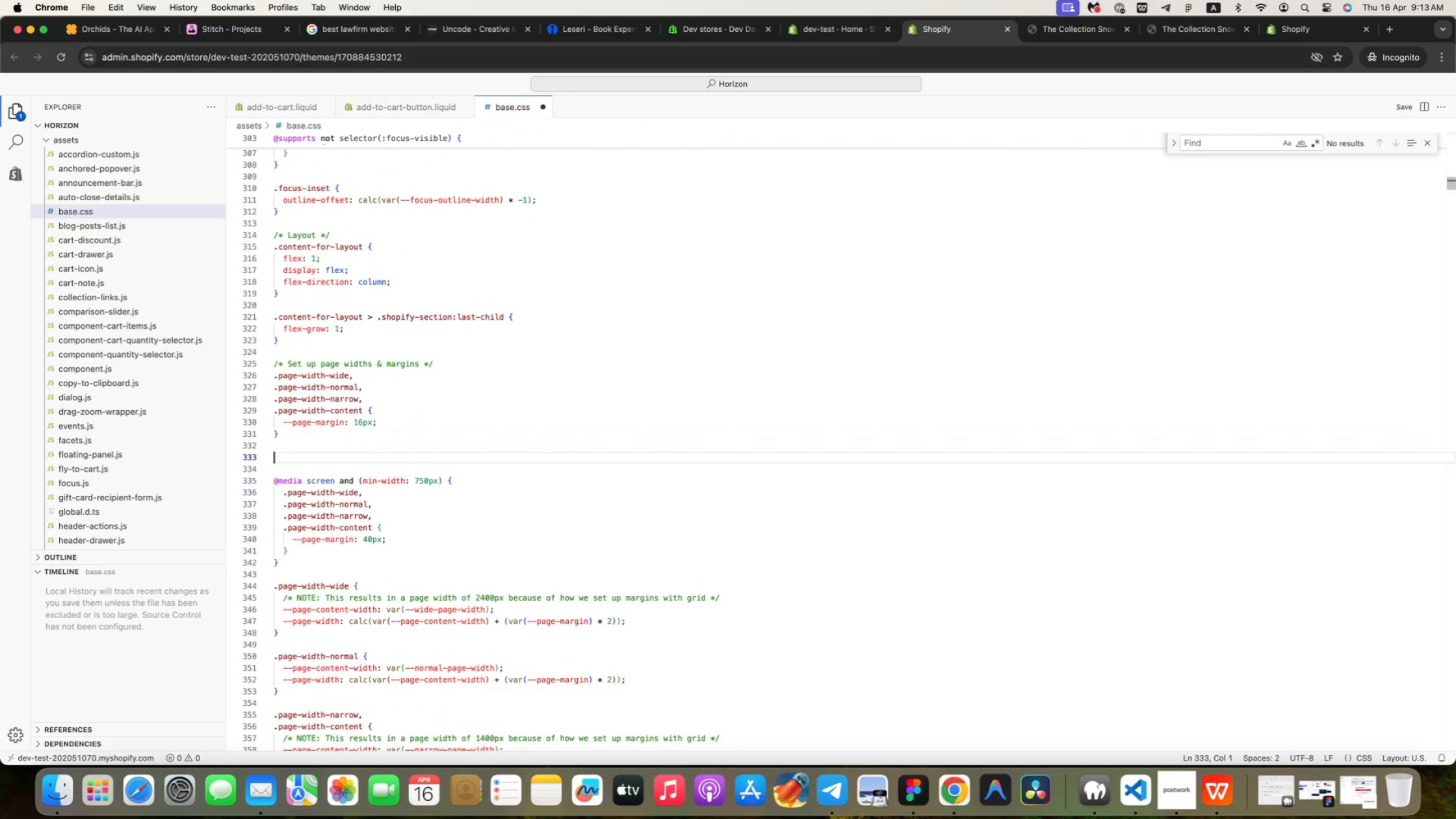 
type(q)
key(Backspace)
type(@media sce)
key(Backspace)
type(reen and (max-wifth)
key(Backspace)
key(Backspace)
key(Backspace)
type(dth: 480px)
 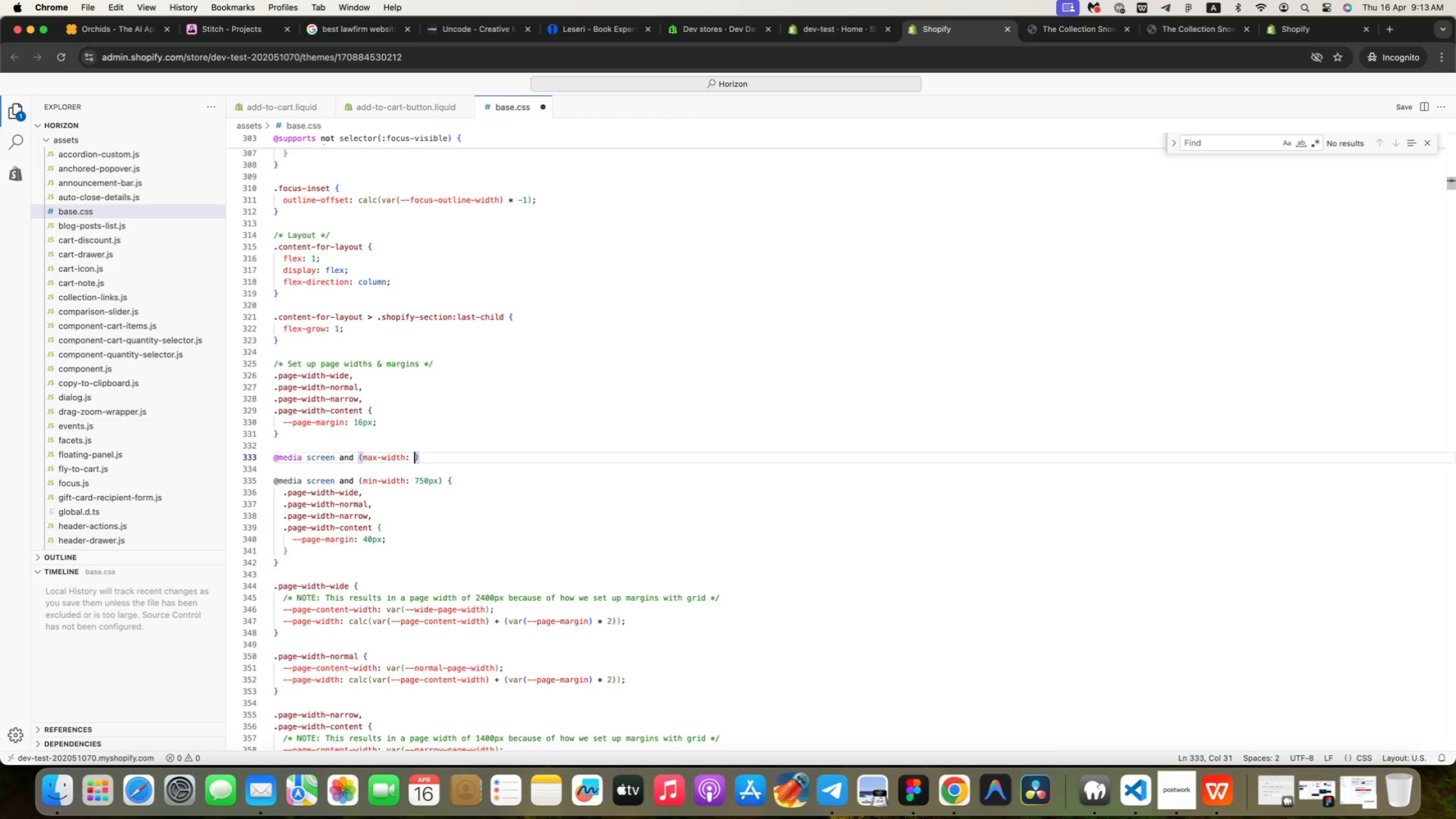 
key(ArrowRight)
 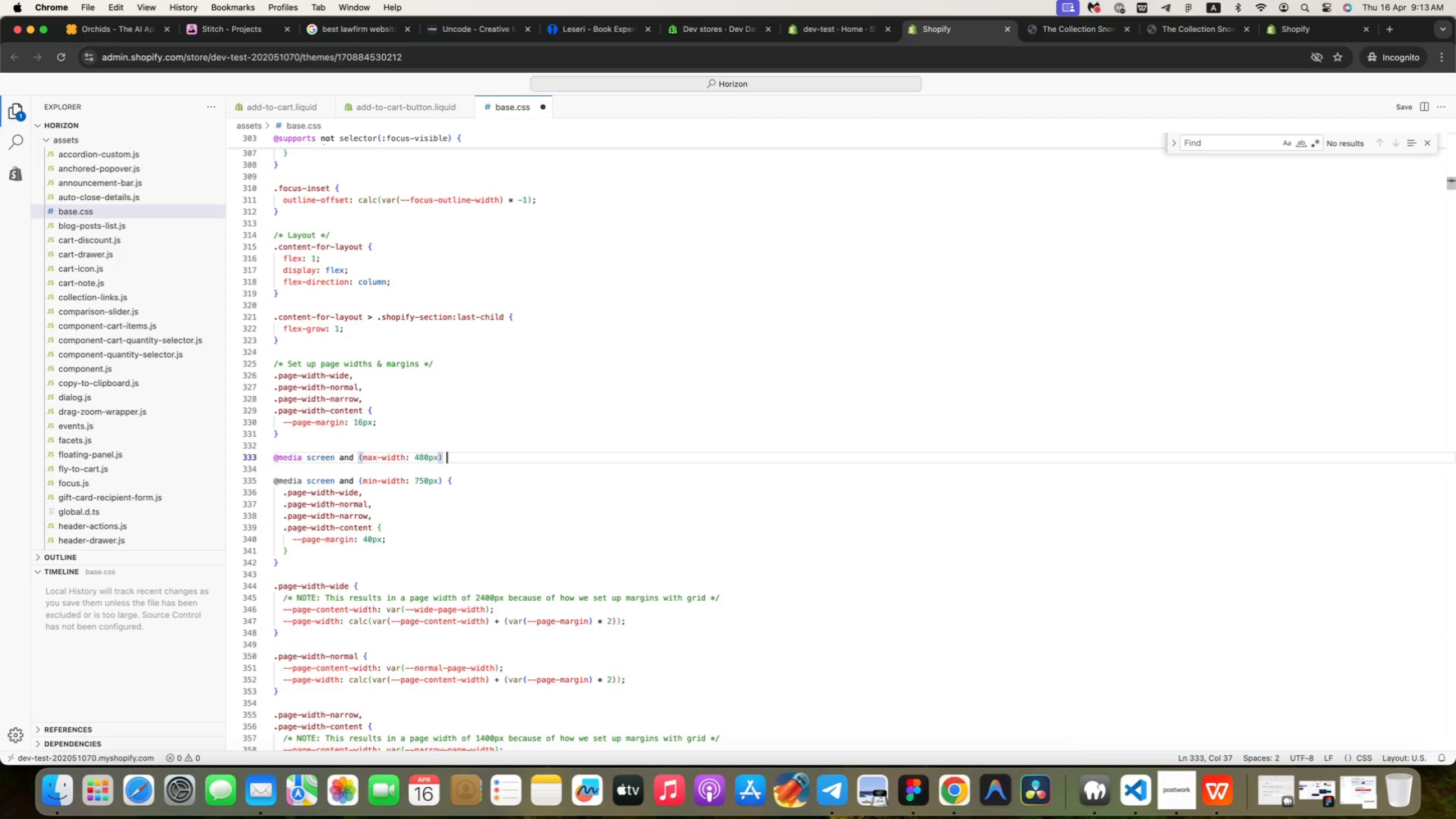 
key(Space)
 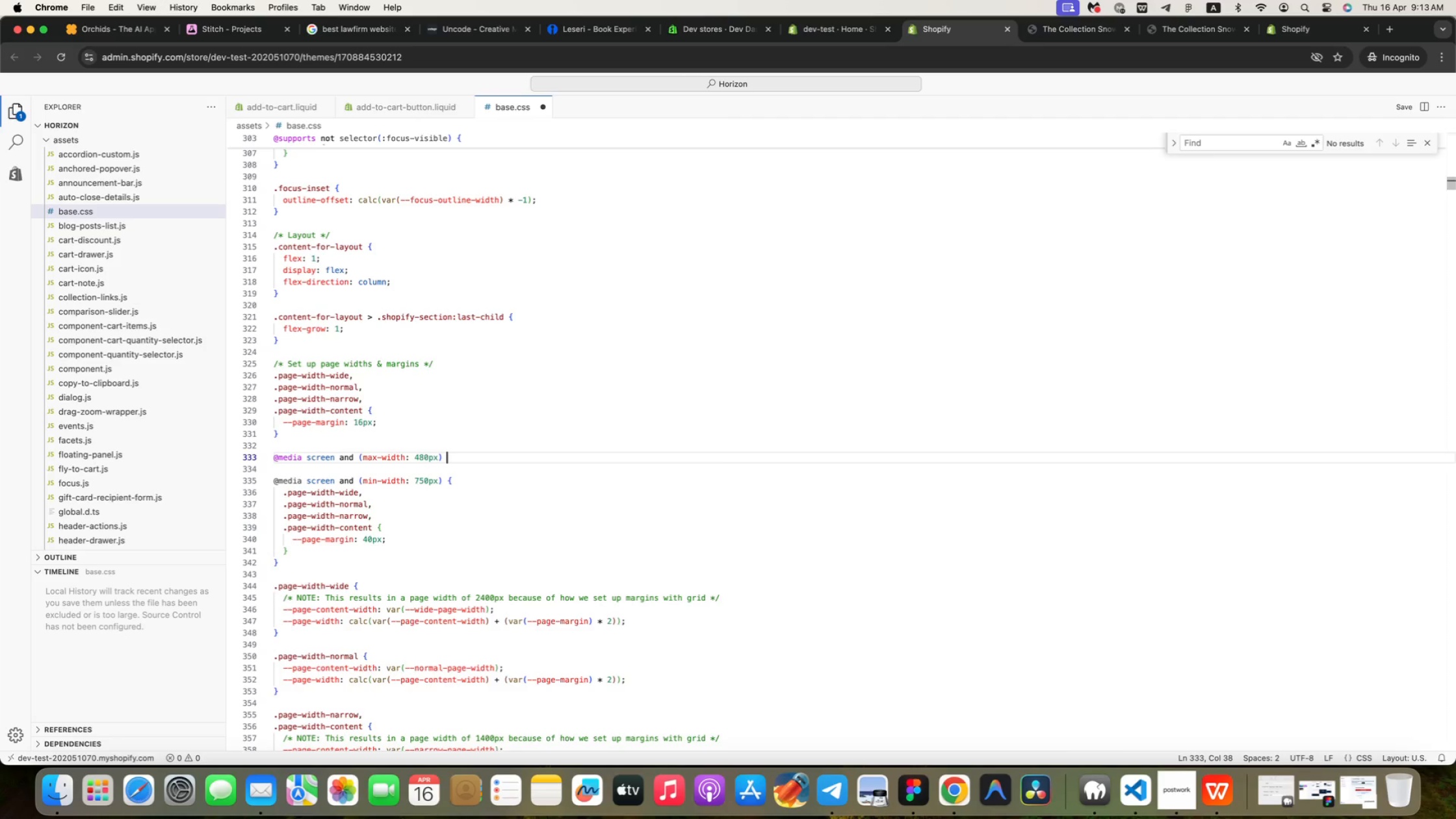 
key(Shift+BracketLeft)
 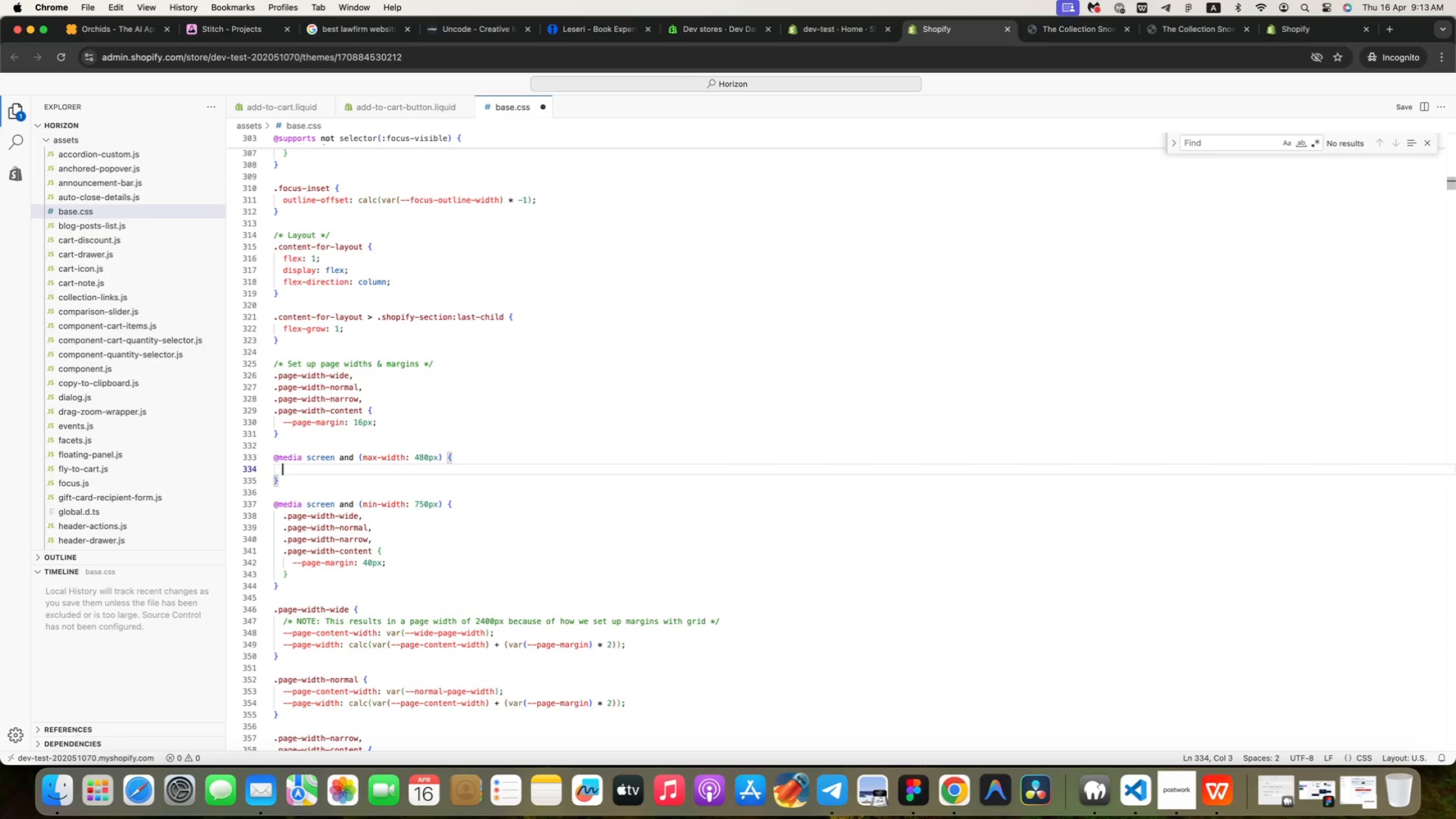 
key(Enter)
 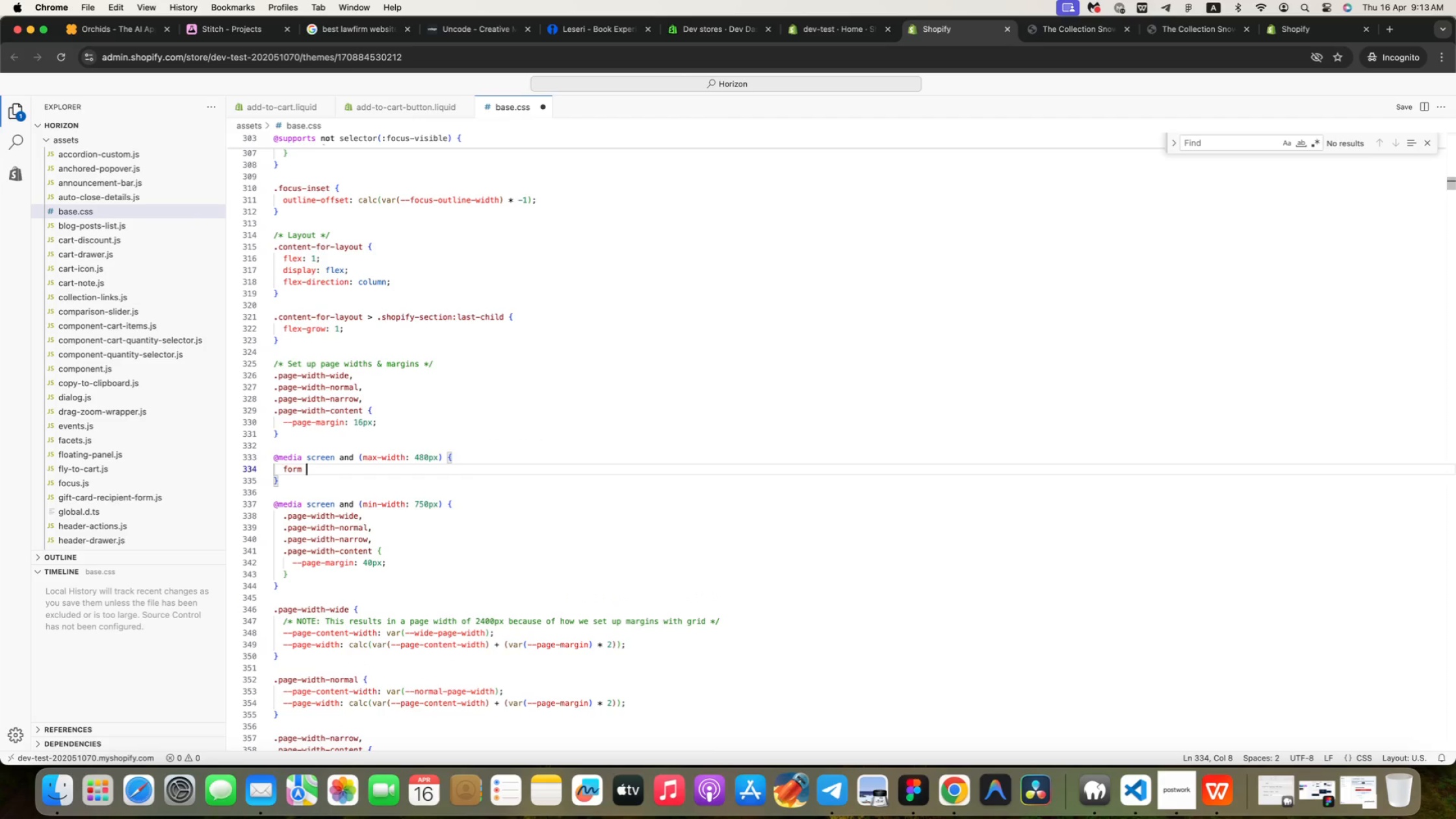 
type(form [action*=)
 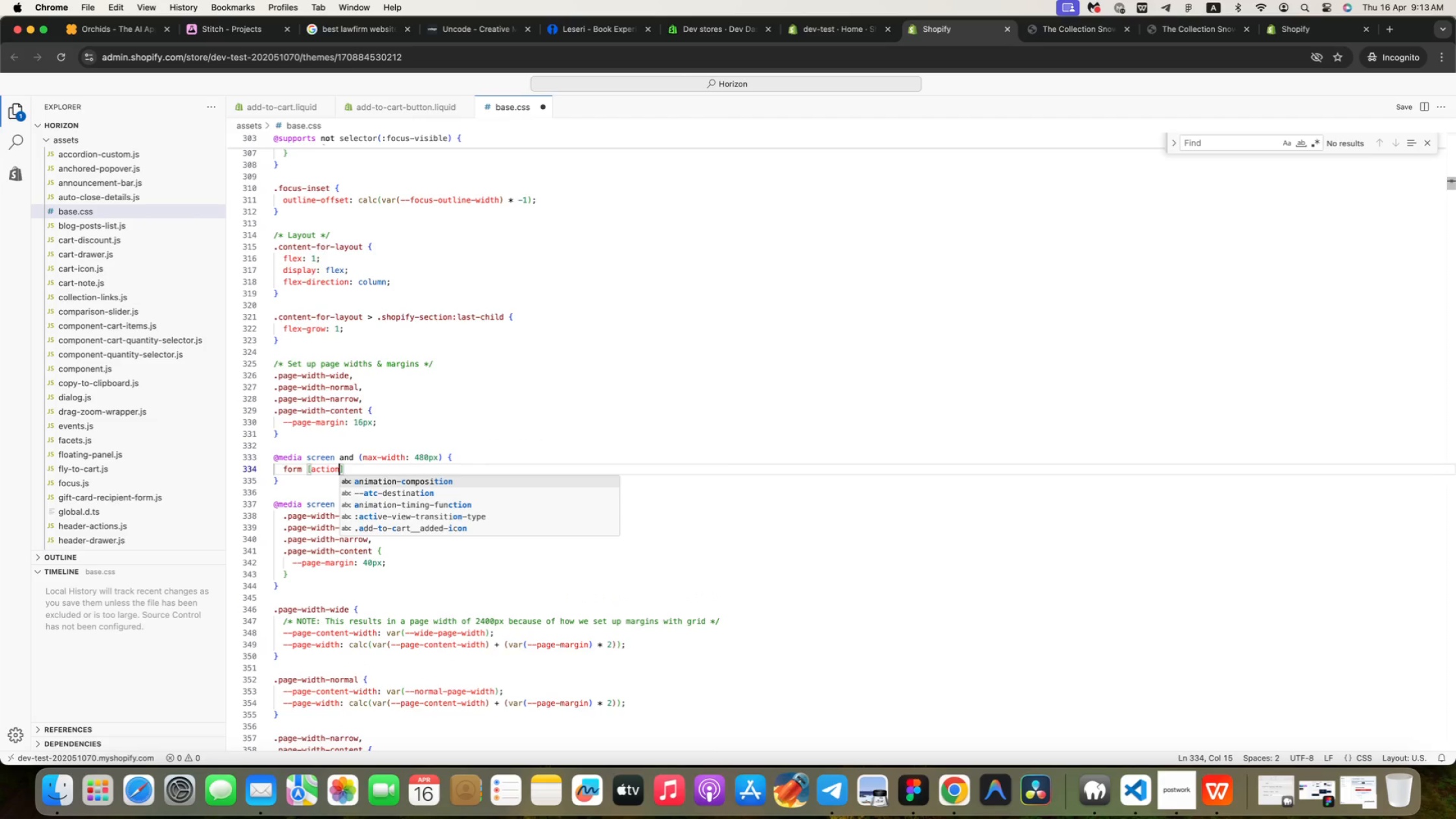 
type("/cart/add")
 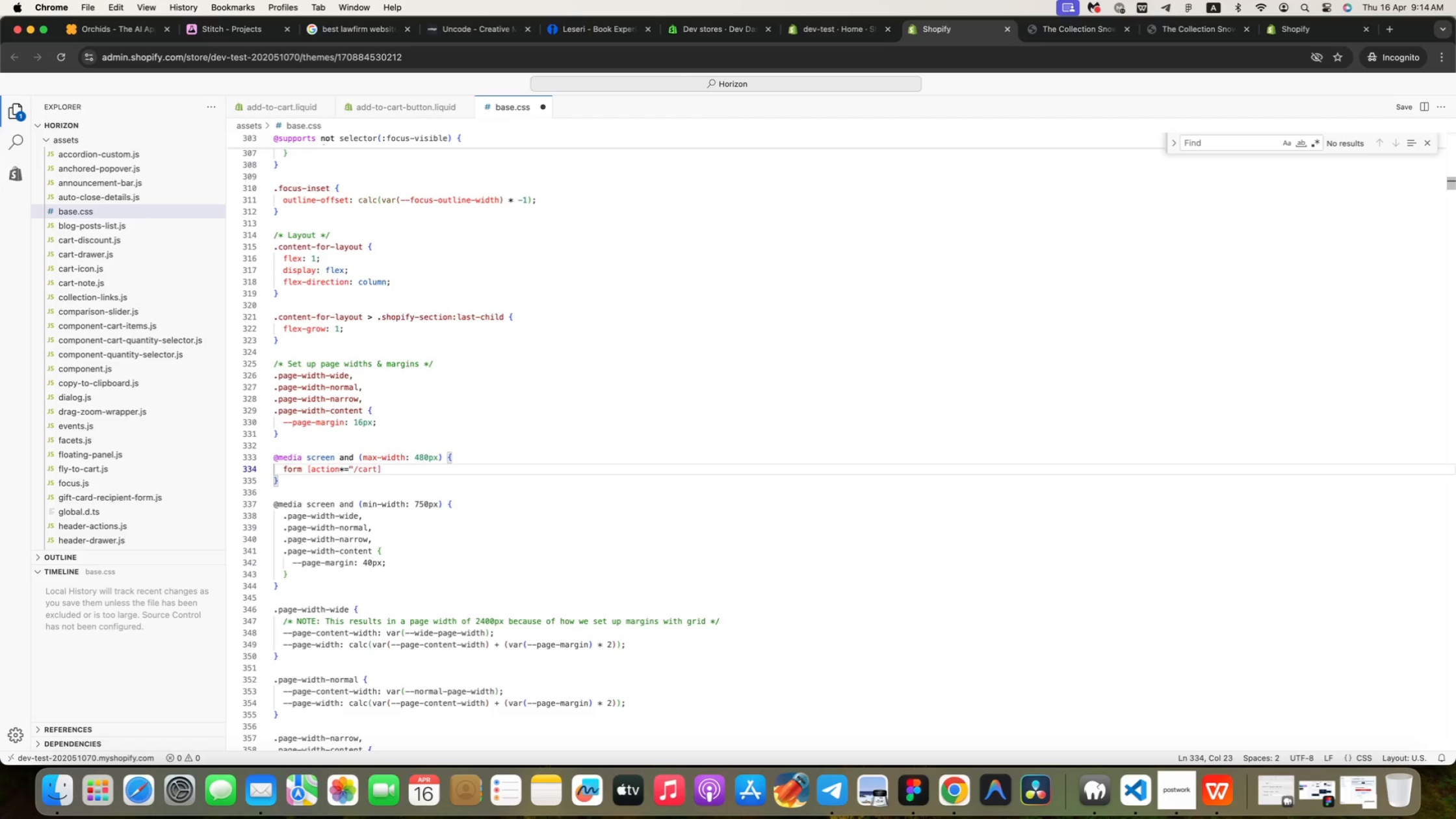 
key(ArrowRight)
 